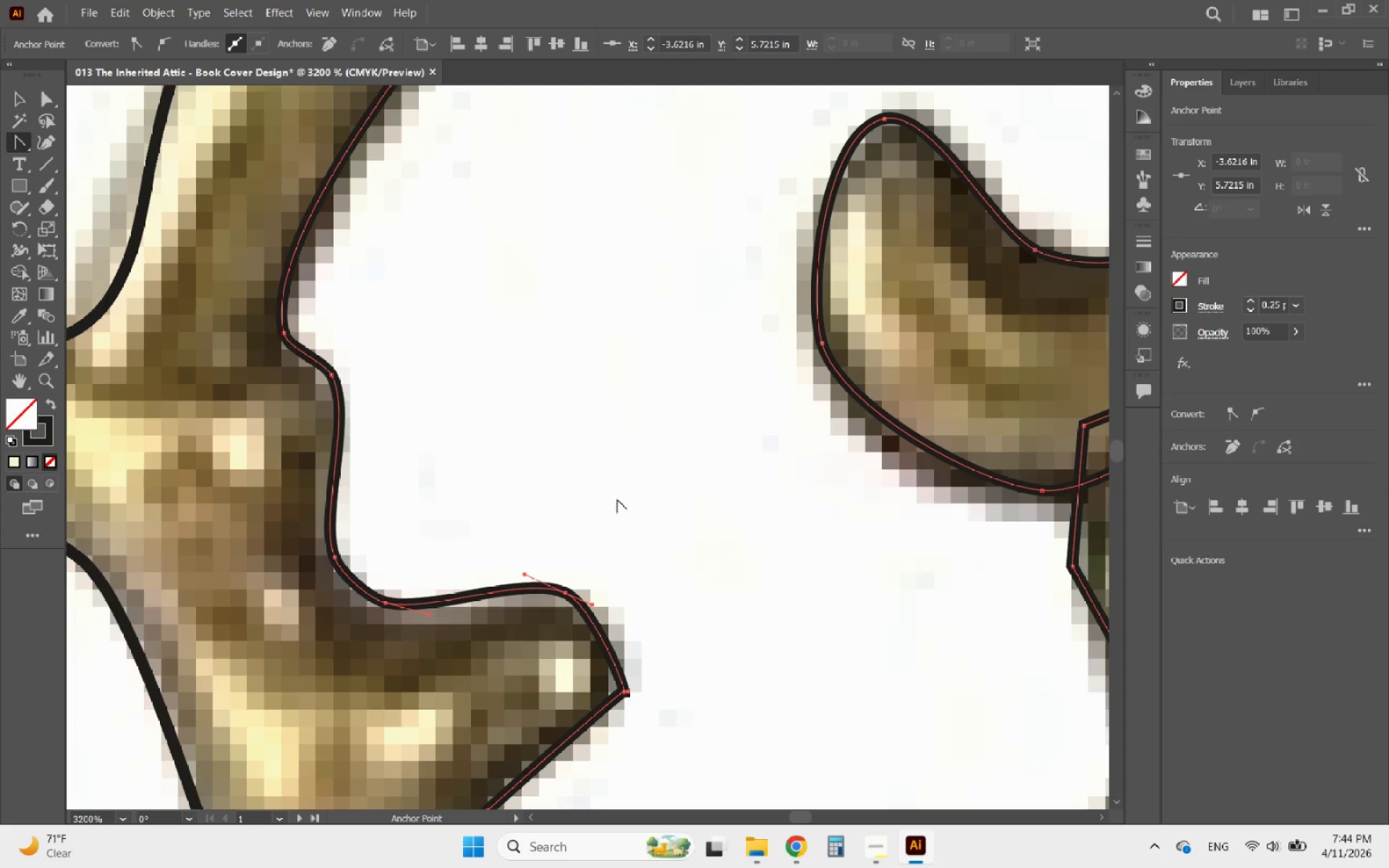 
scroll: coordinate [652, 604], scroll_direction: down, amount: 5.0
 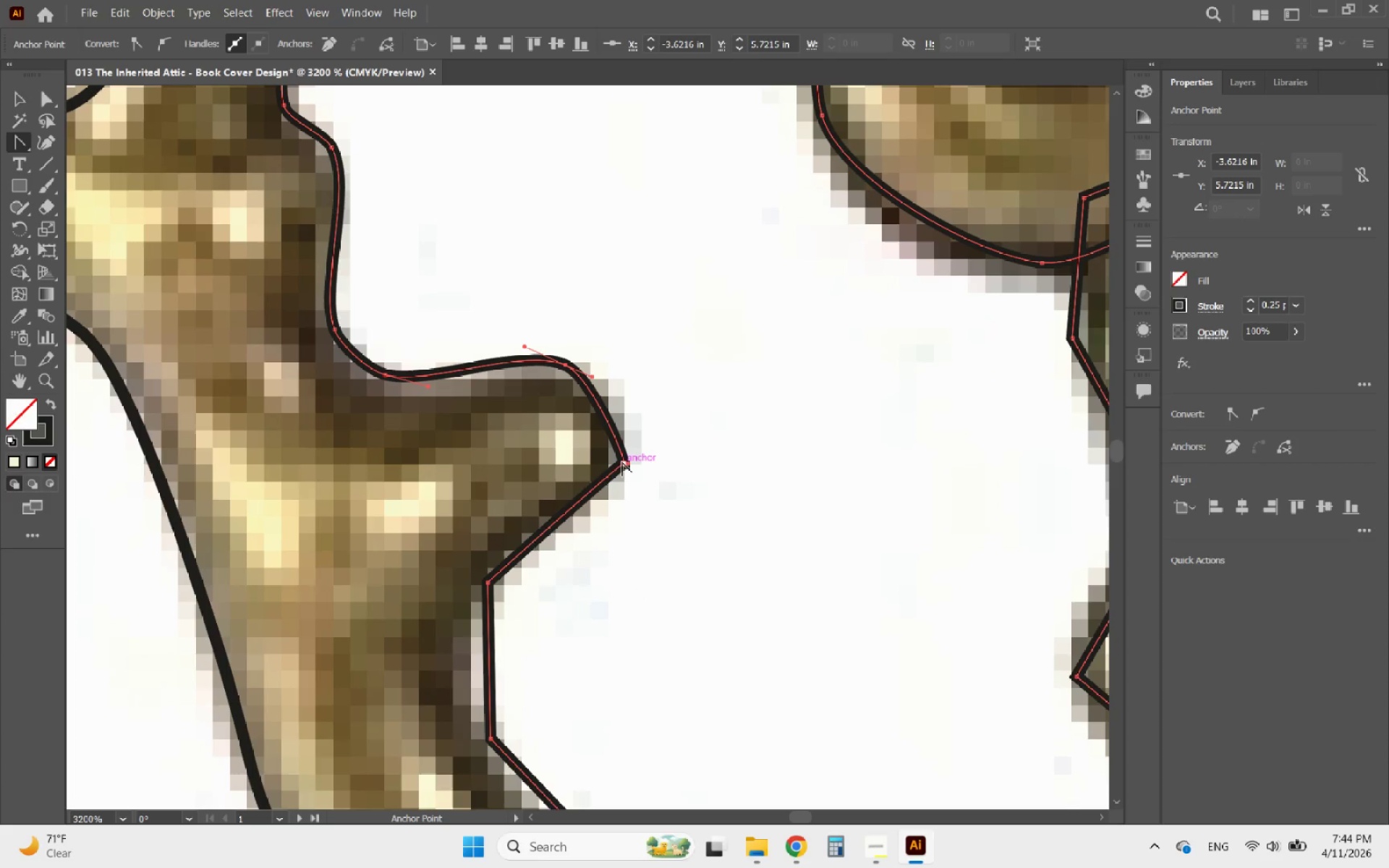 
left_click([624, 463])
 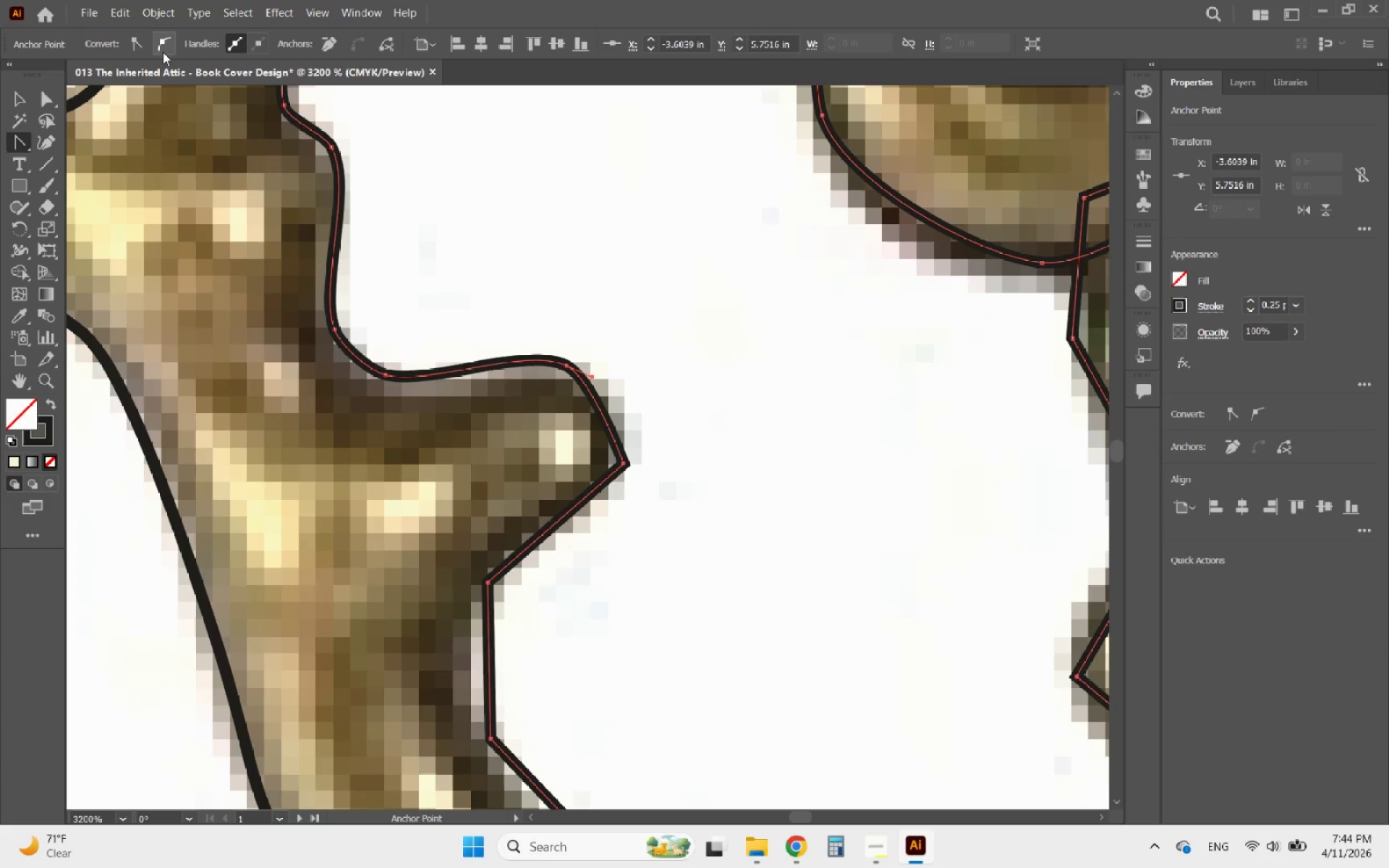 
left_click([164, 38])
 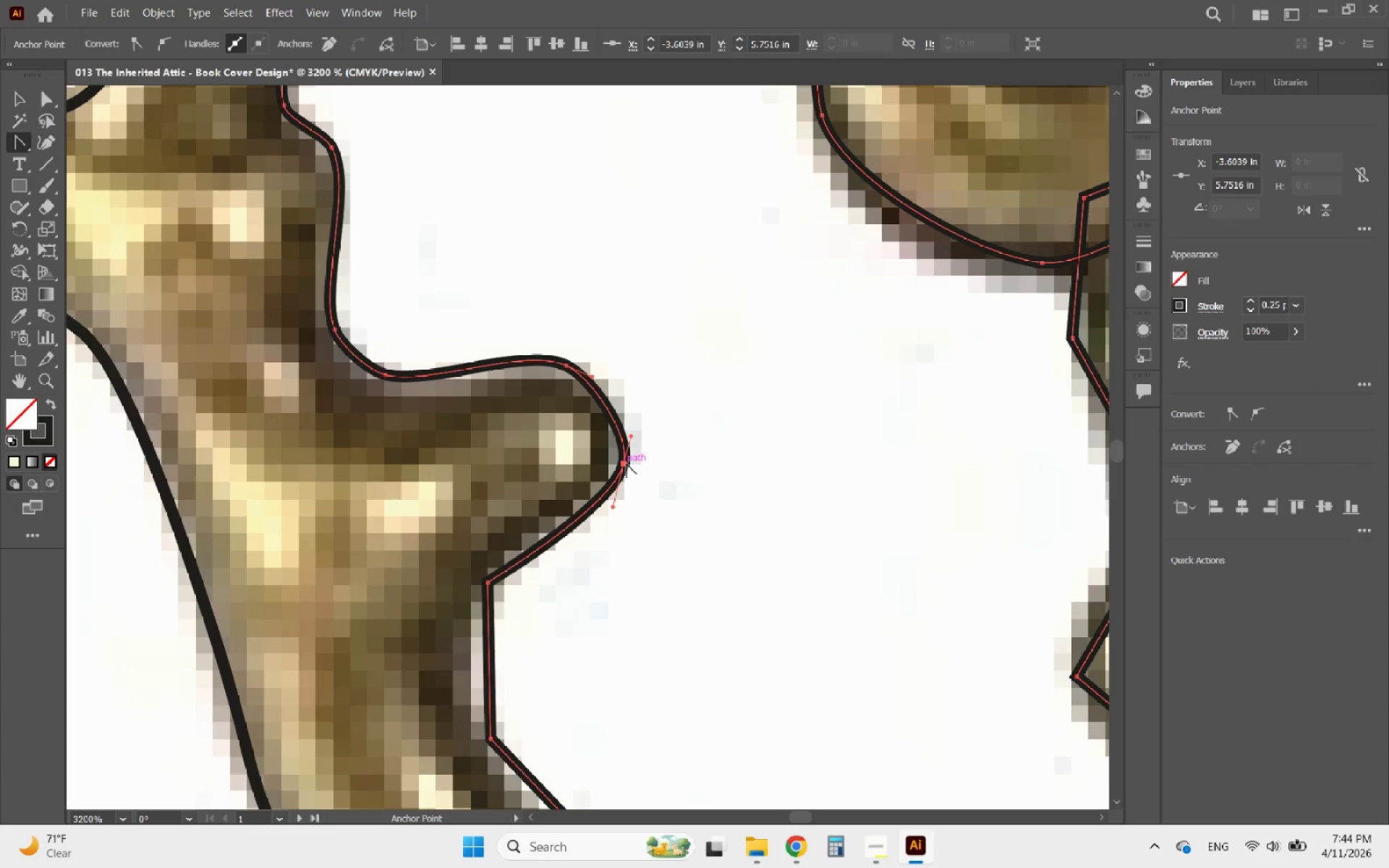 
left_click_drag(start_coordinate=[627, 464], to_coordinate=[597, 472])
 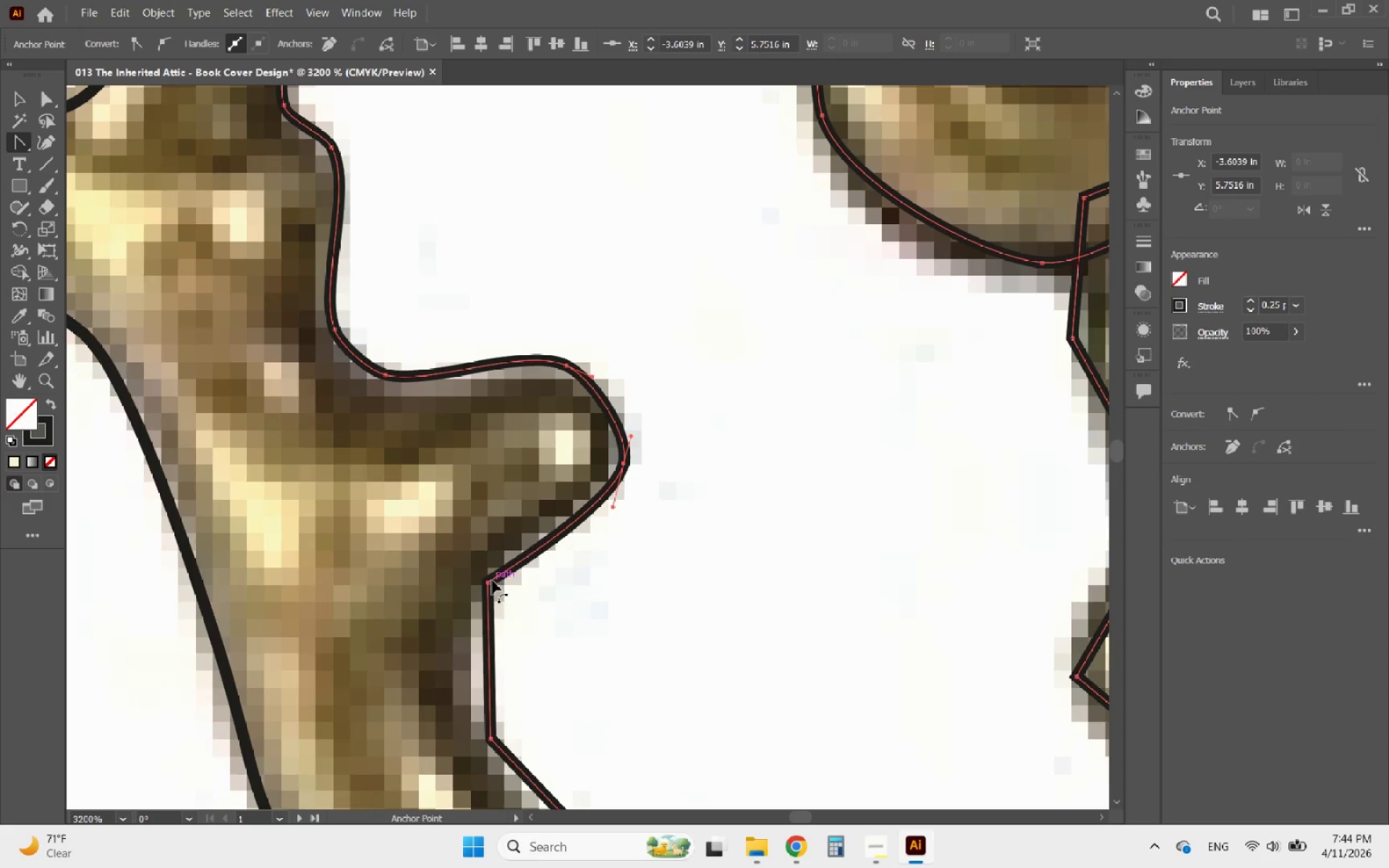 
left_click([489, 582])
 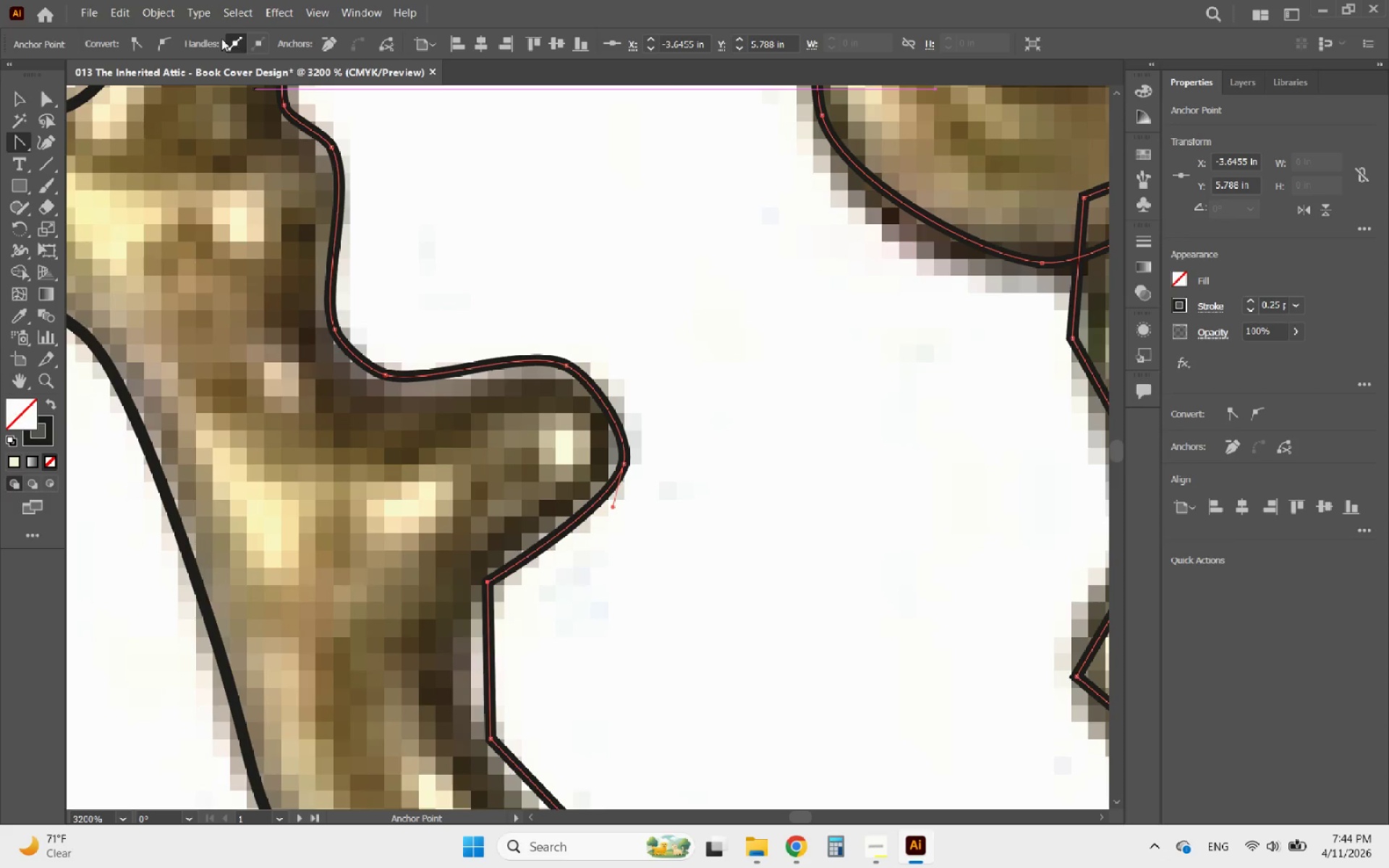 
left_click([169, 46])
 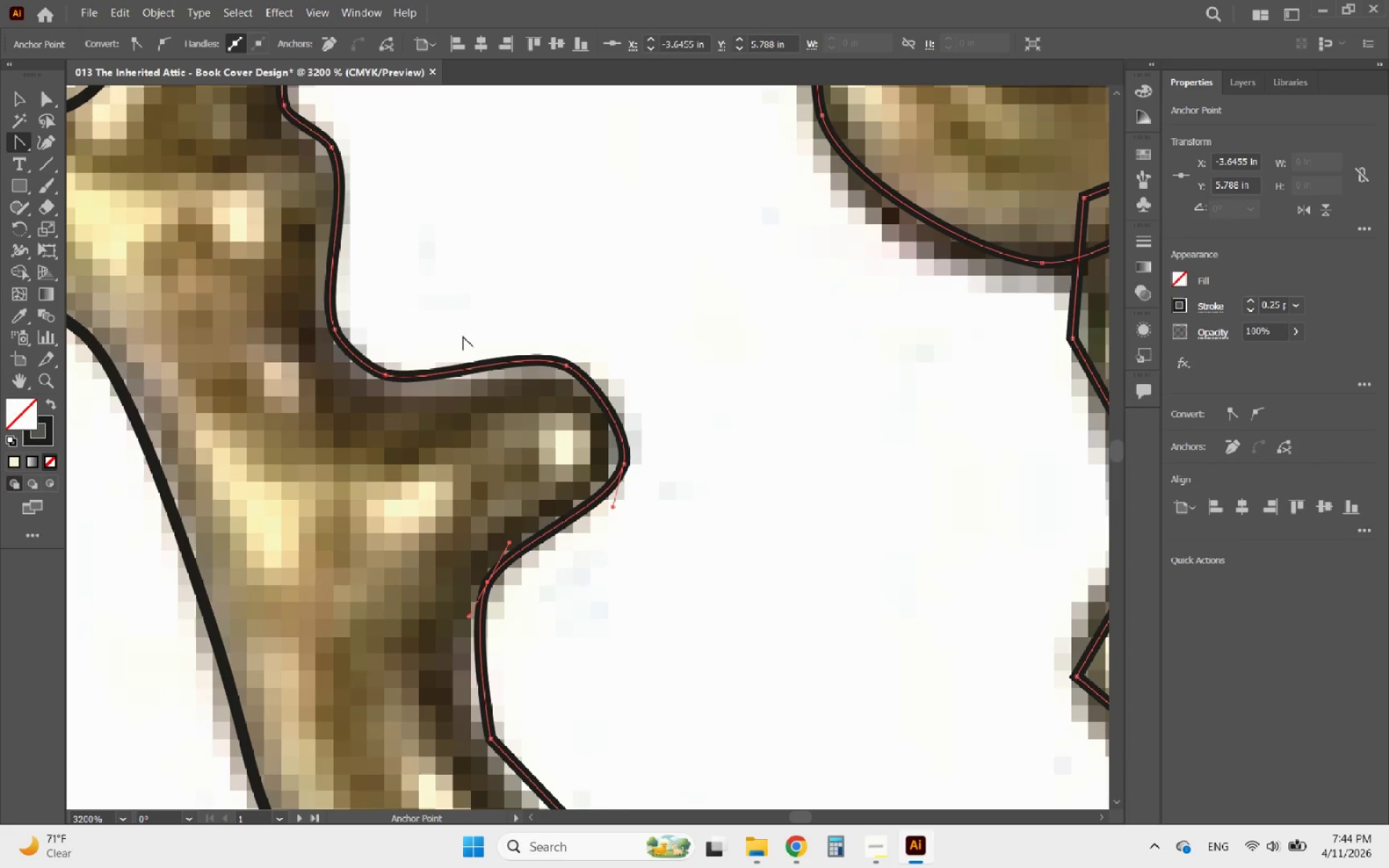 
hold_key(key=AltLeft, duration=0.7)
scroll: coordinate [505, 463], scroll_direction: down, amount: 1.0
 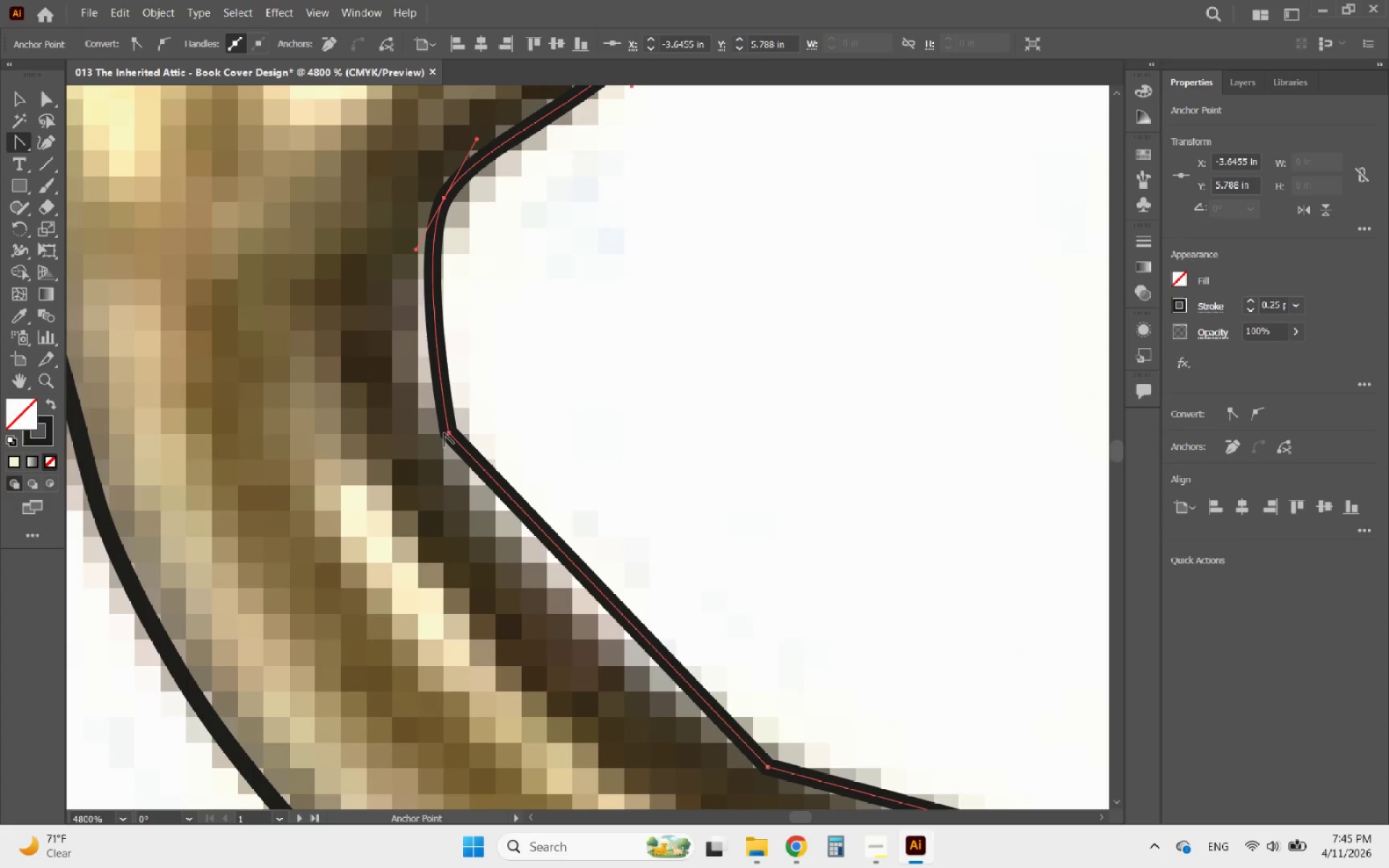 
left_click([447, 433])
 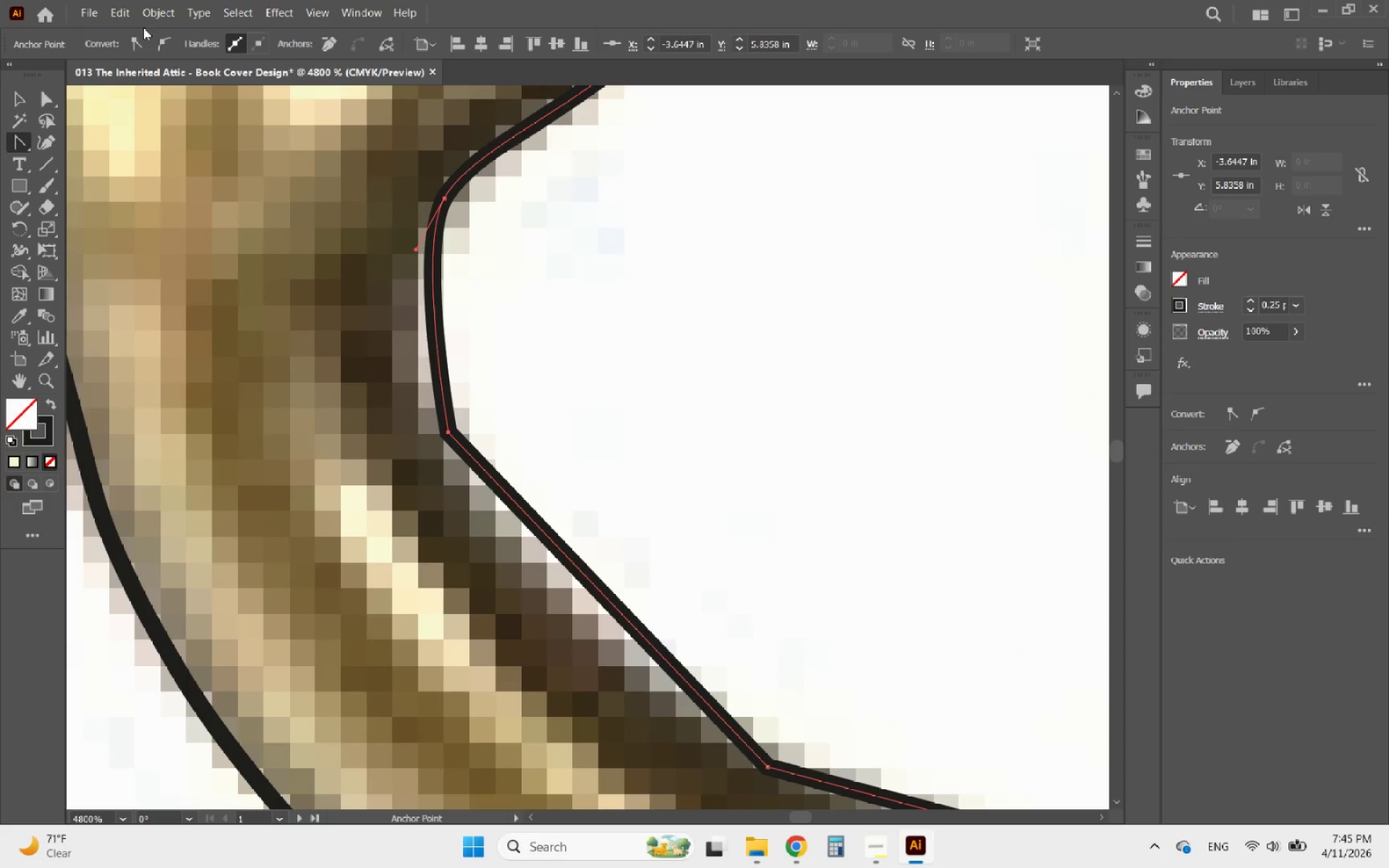 
left_click([158, 40])
 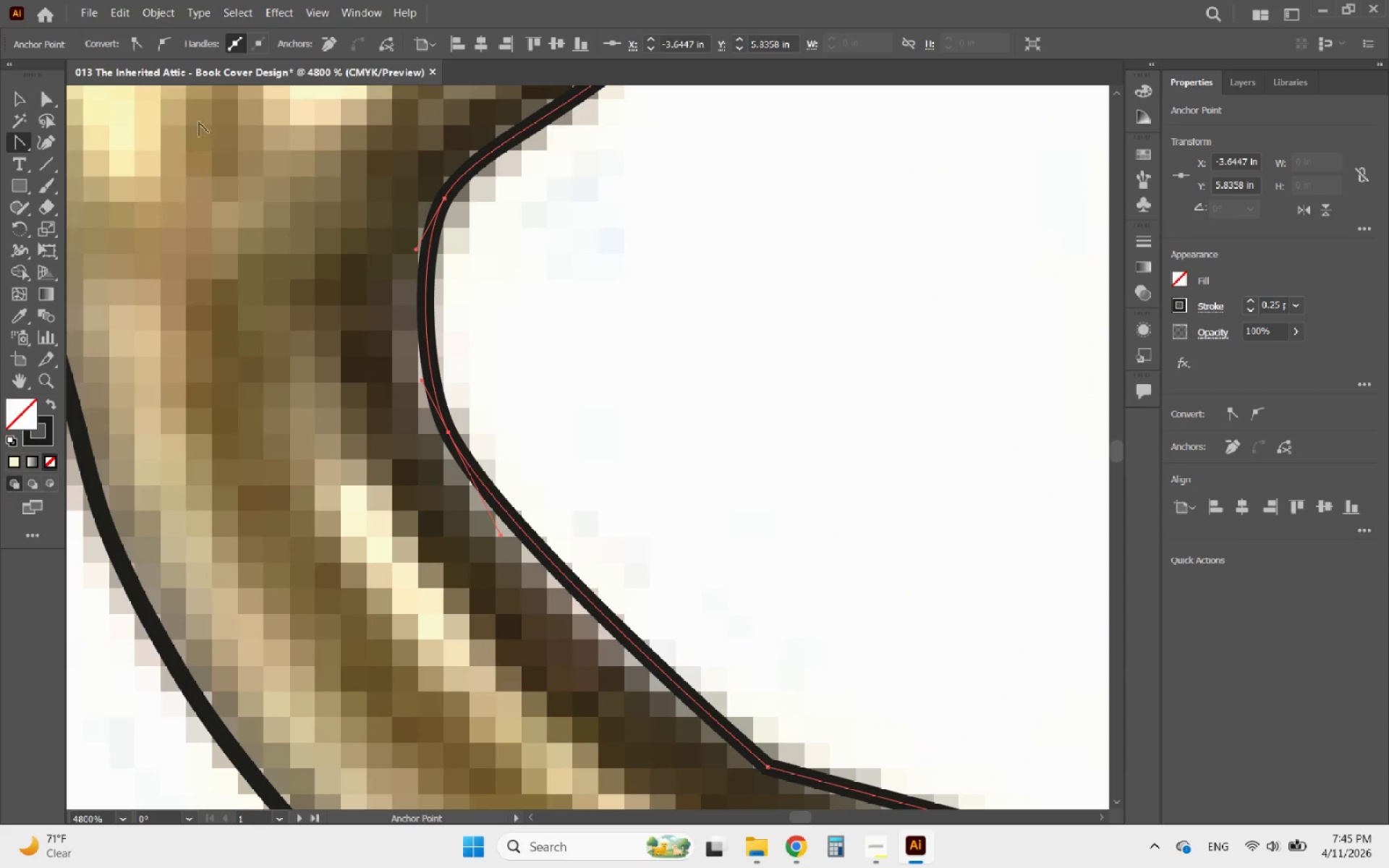 
hold_key(key=AltLeft, duration=0.88)
scroll: coordinate [436, 488], scroll_direction: down, amount: 1.0
 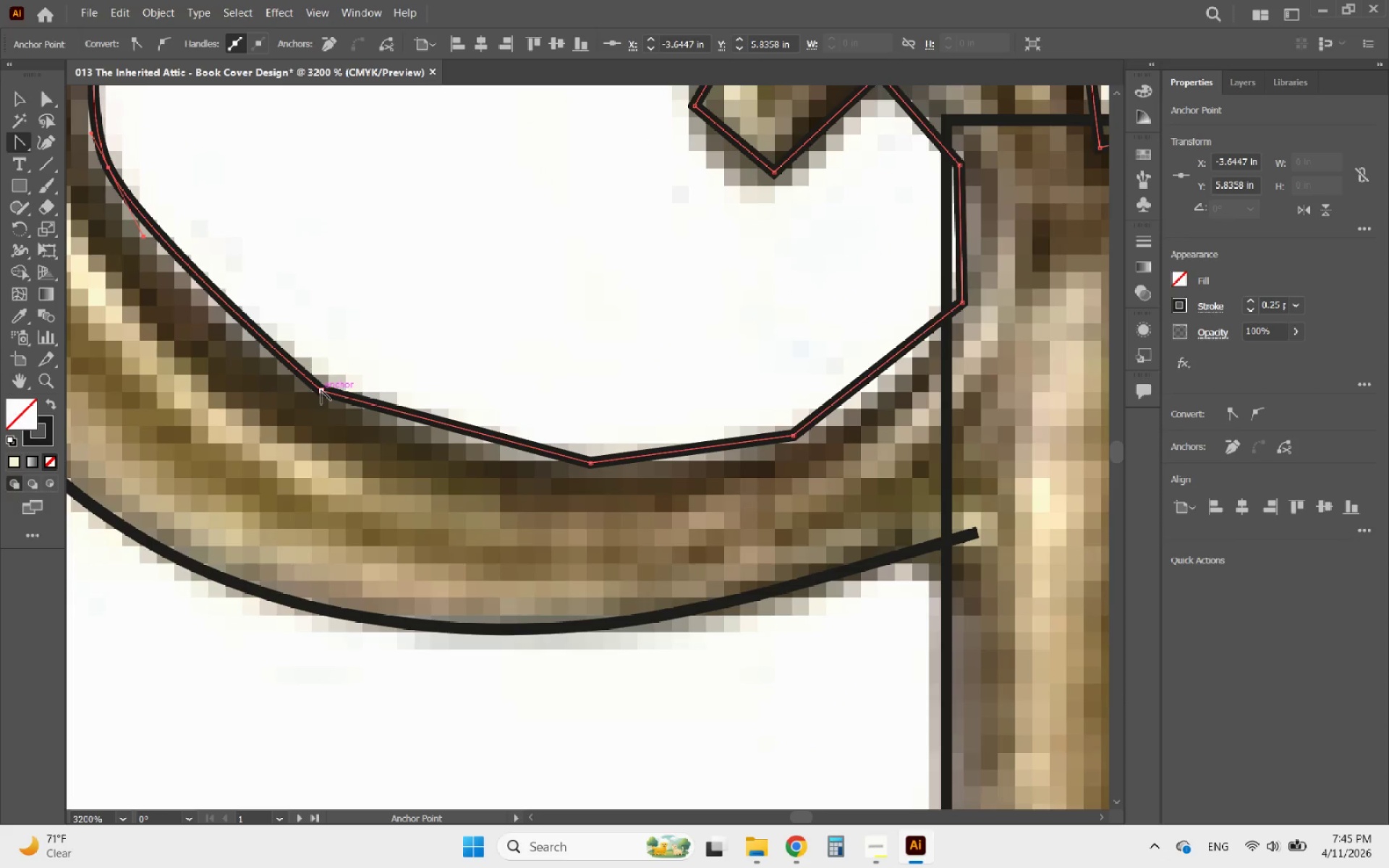 
left_click([321, 390])
 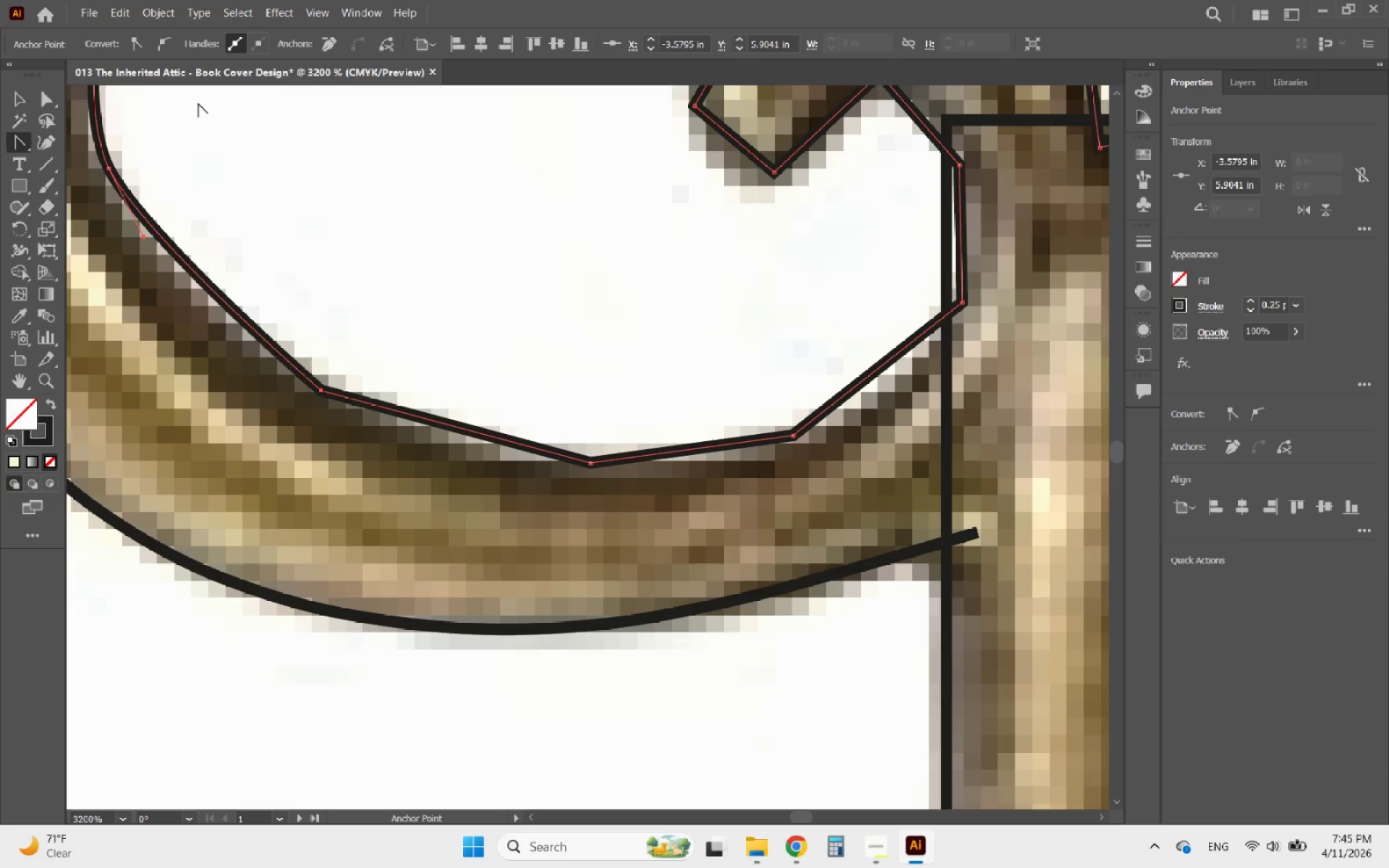 
left_click([163, 46])
 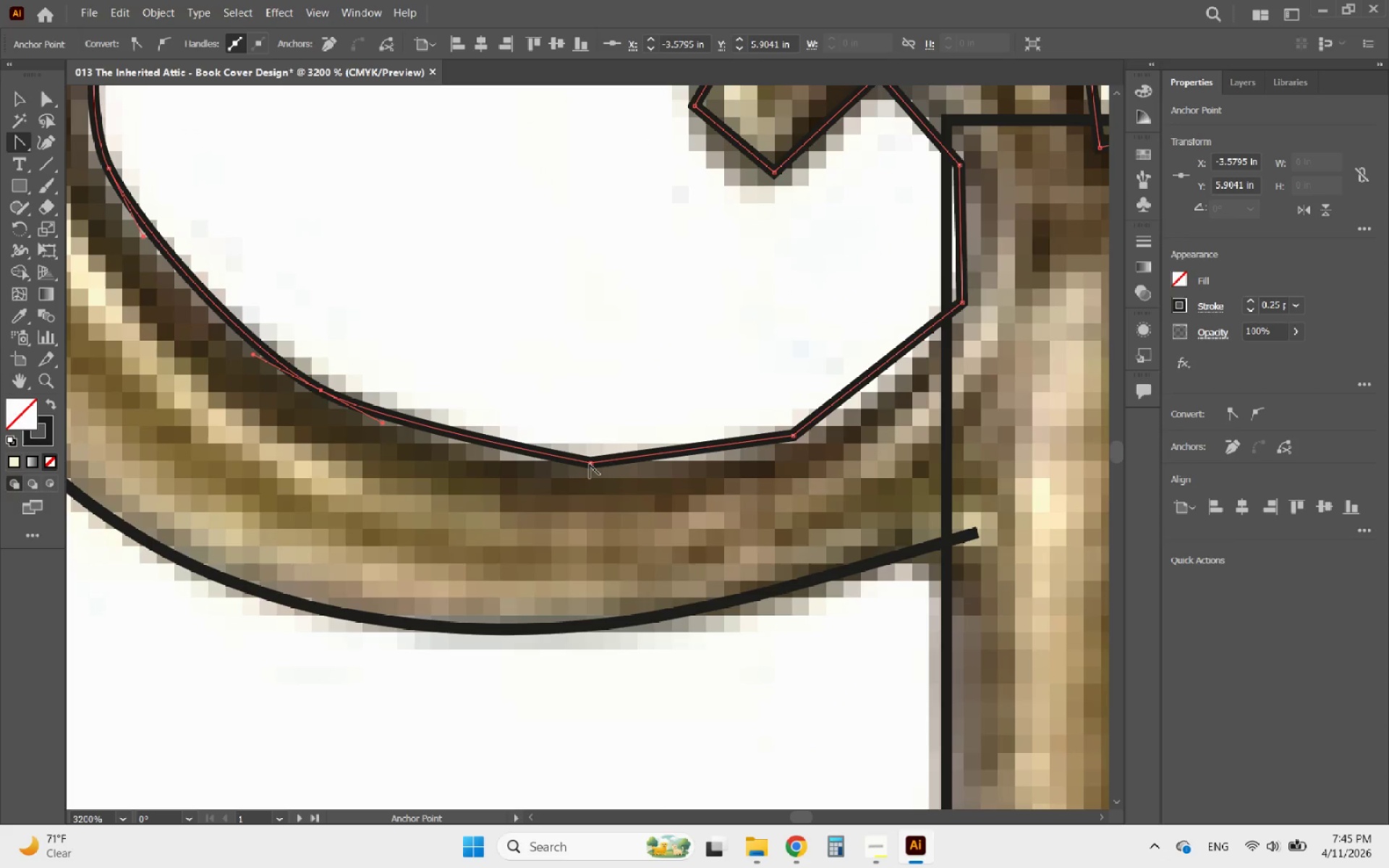 
left_click([590, 464])
 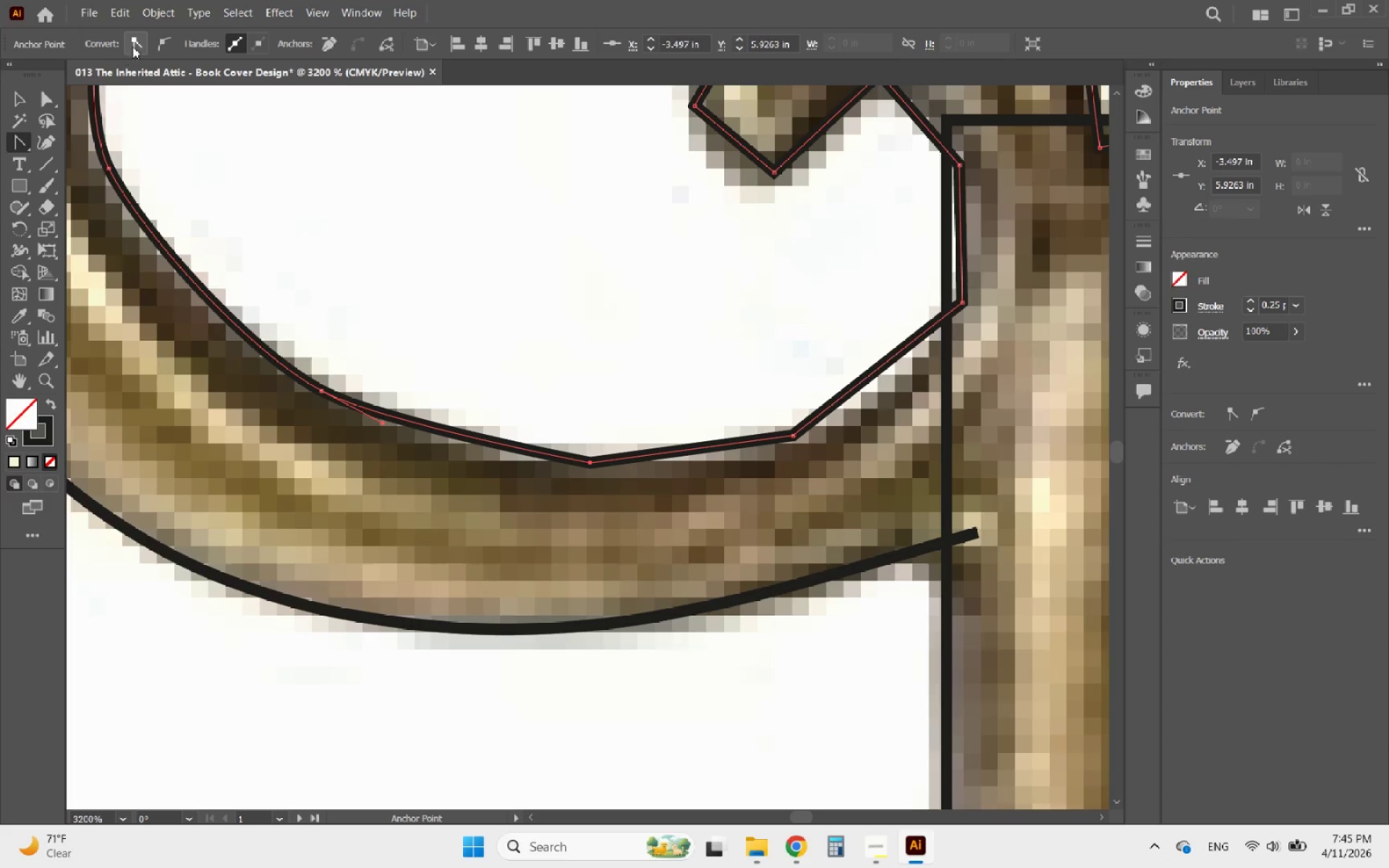 
left_click([155, 46])
 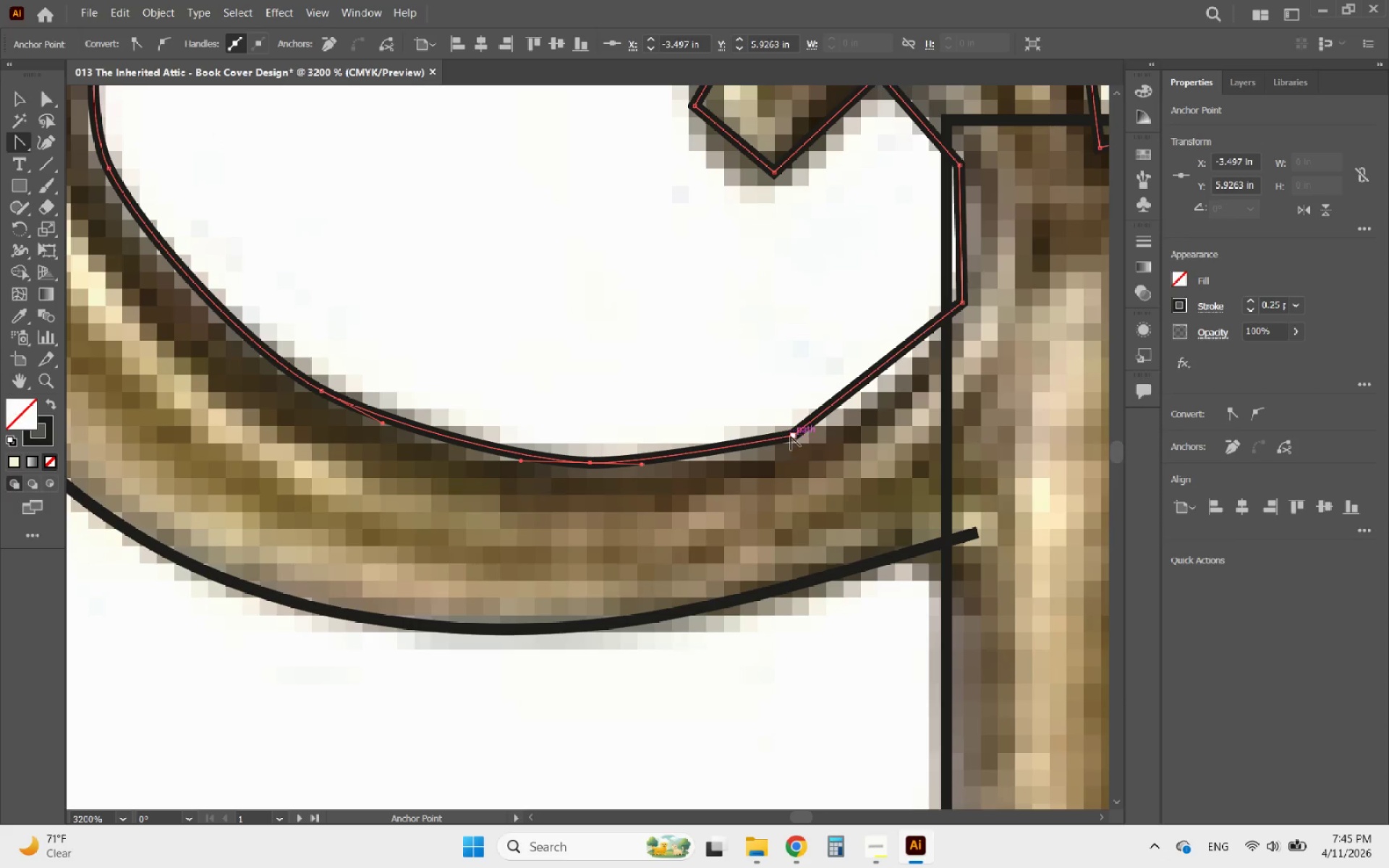 
left_click([792, 436])
 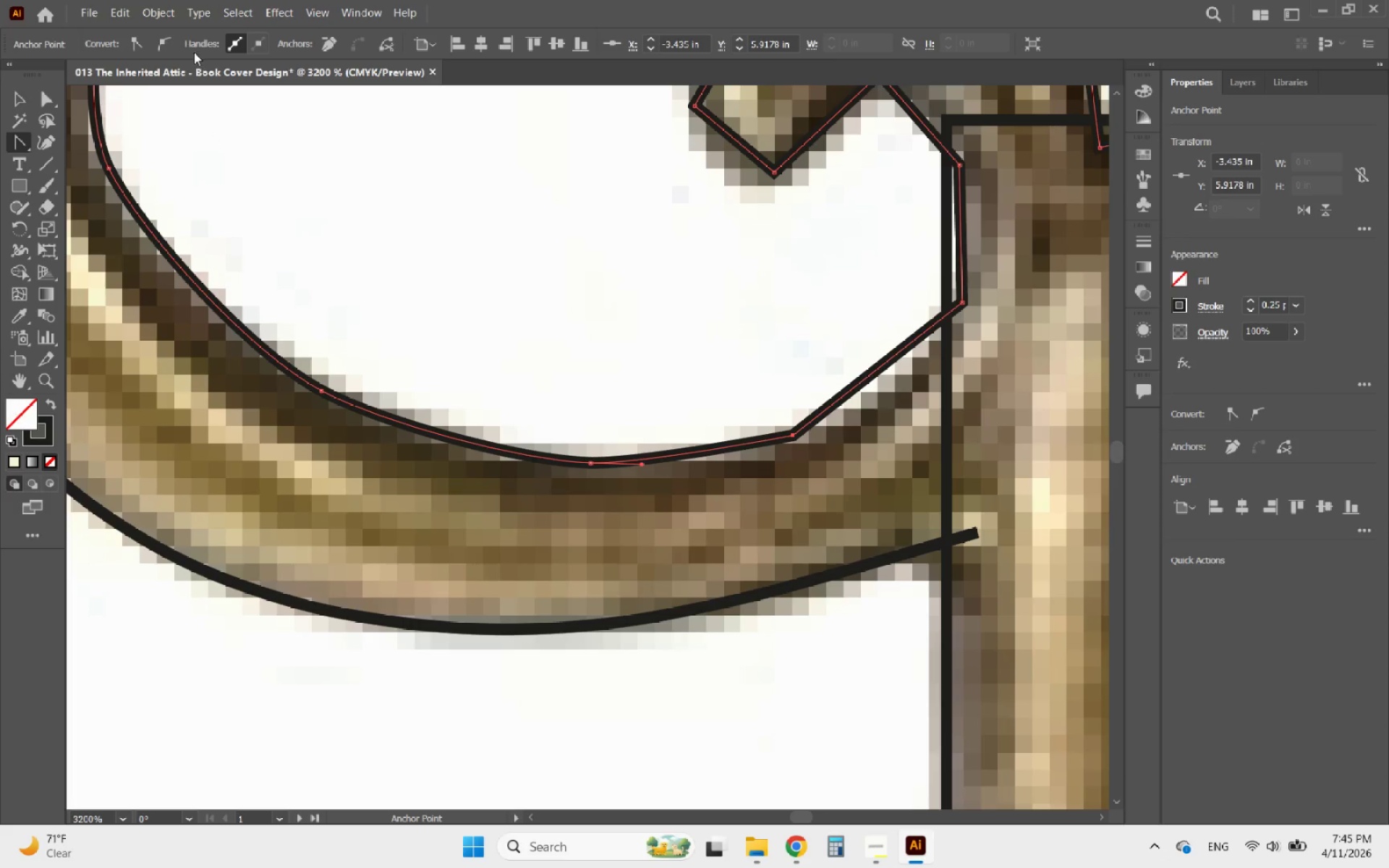 
left_click([171, 44])
 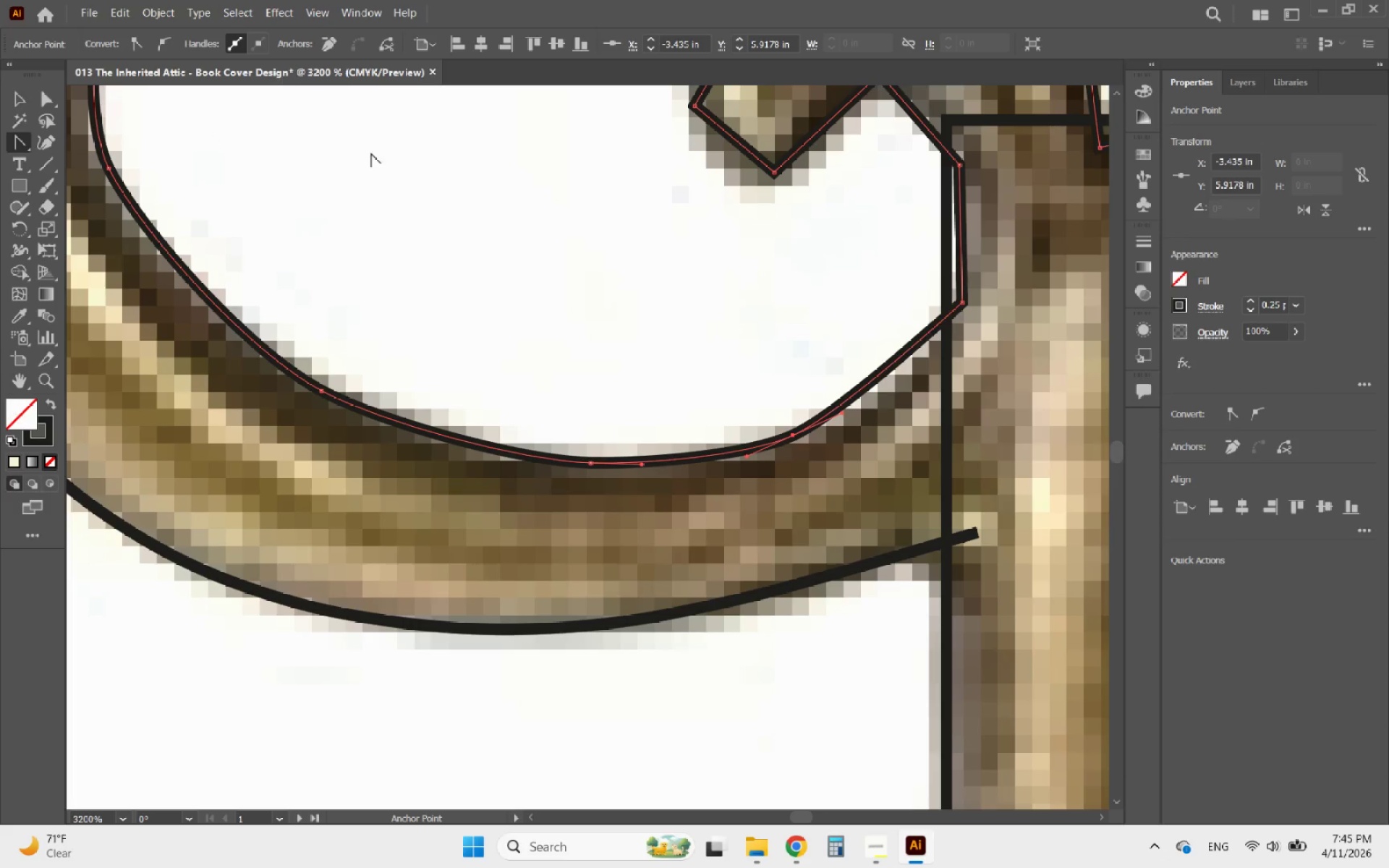 
hold_key(key=AltLeft, duration=1.52)
scroll: coordinate [526, 545], scroll_direction: down, amount: 3.0
 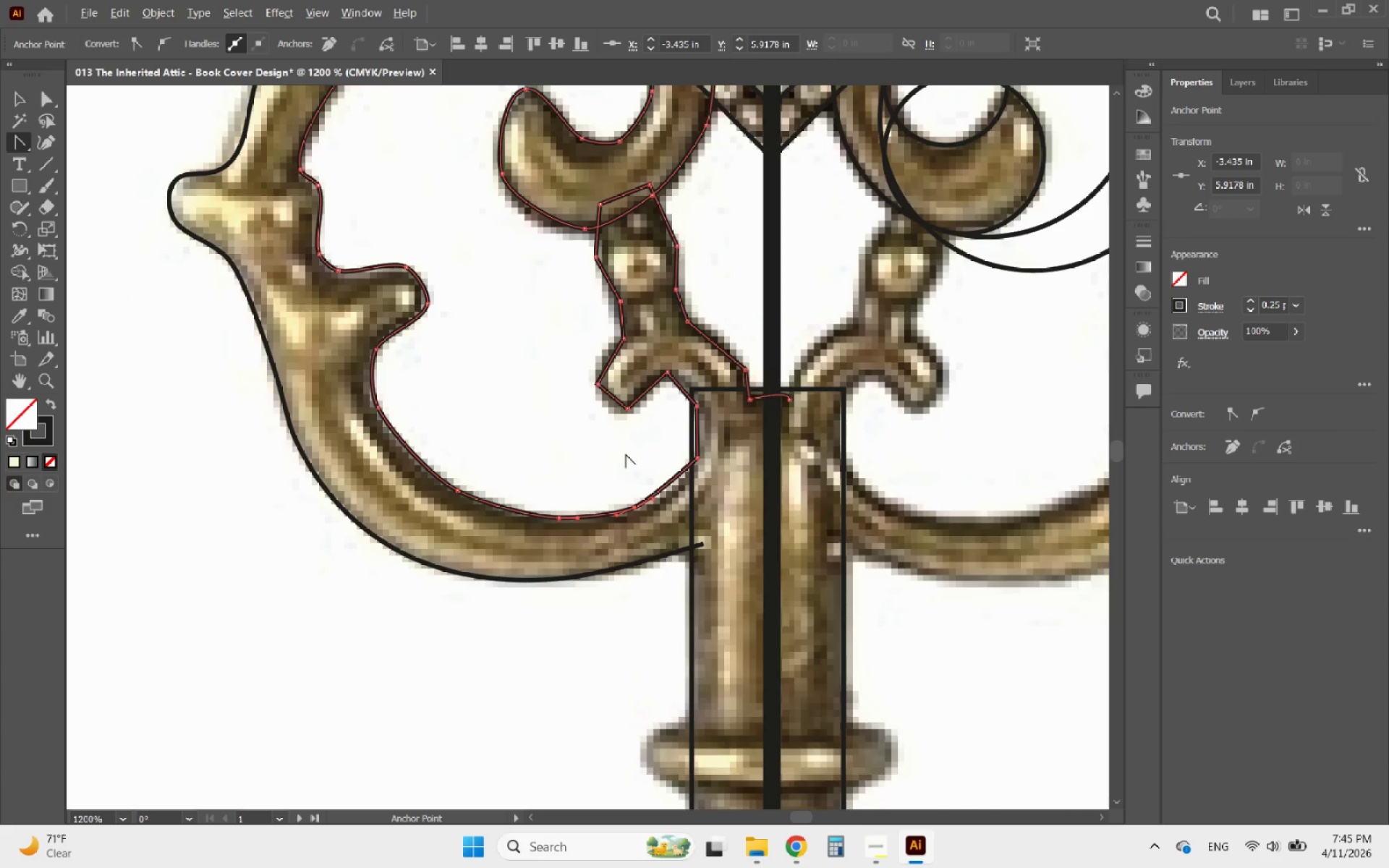 
scroll: coordinate [714, 401], scroll_direction: up, amount: 3.0
 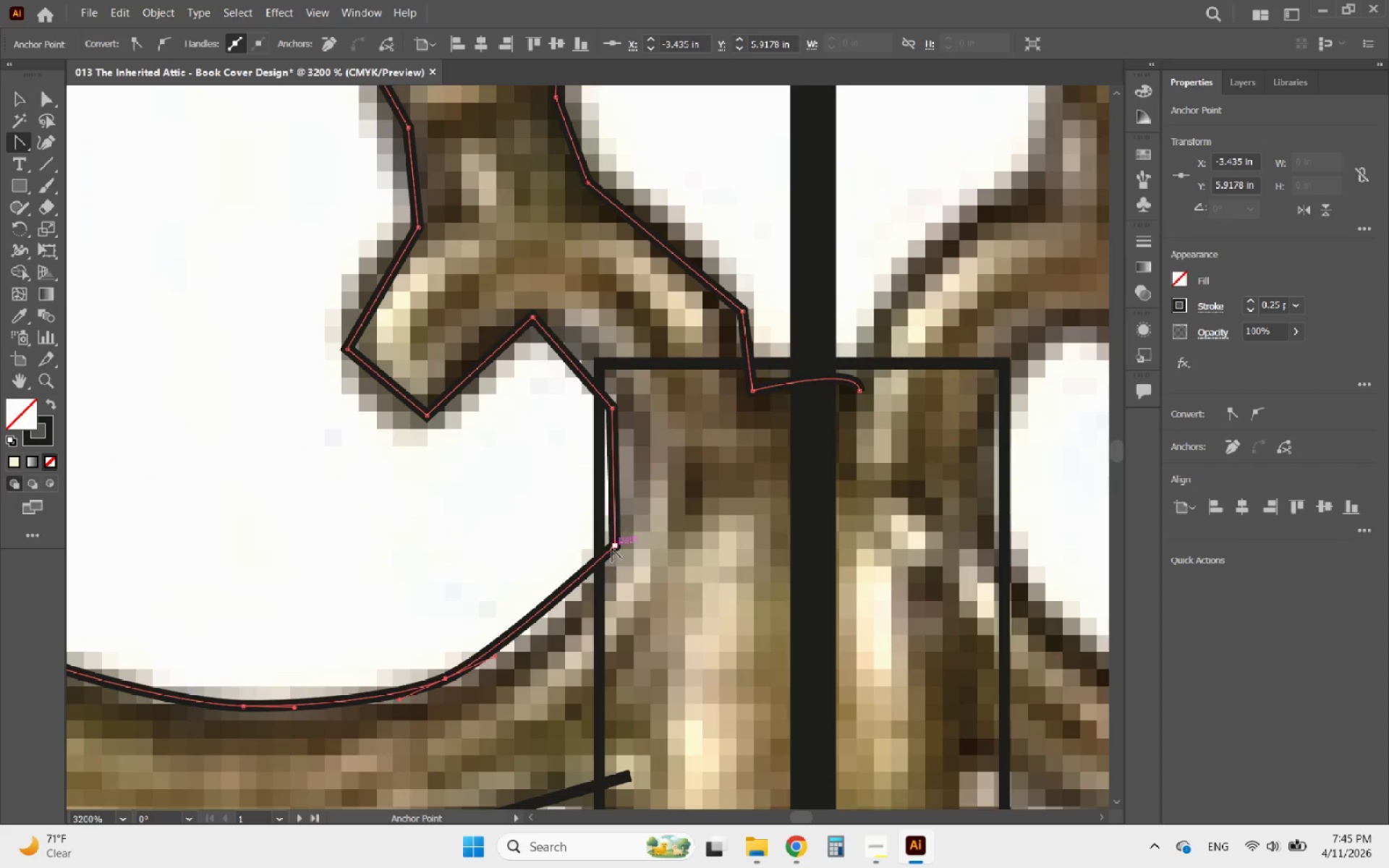 
left_click([612, 548])
 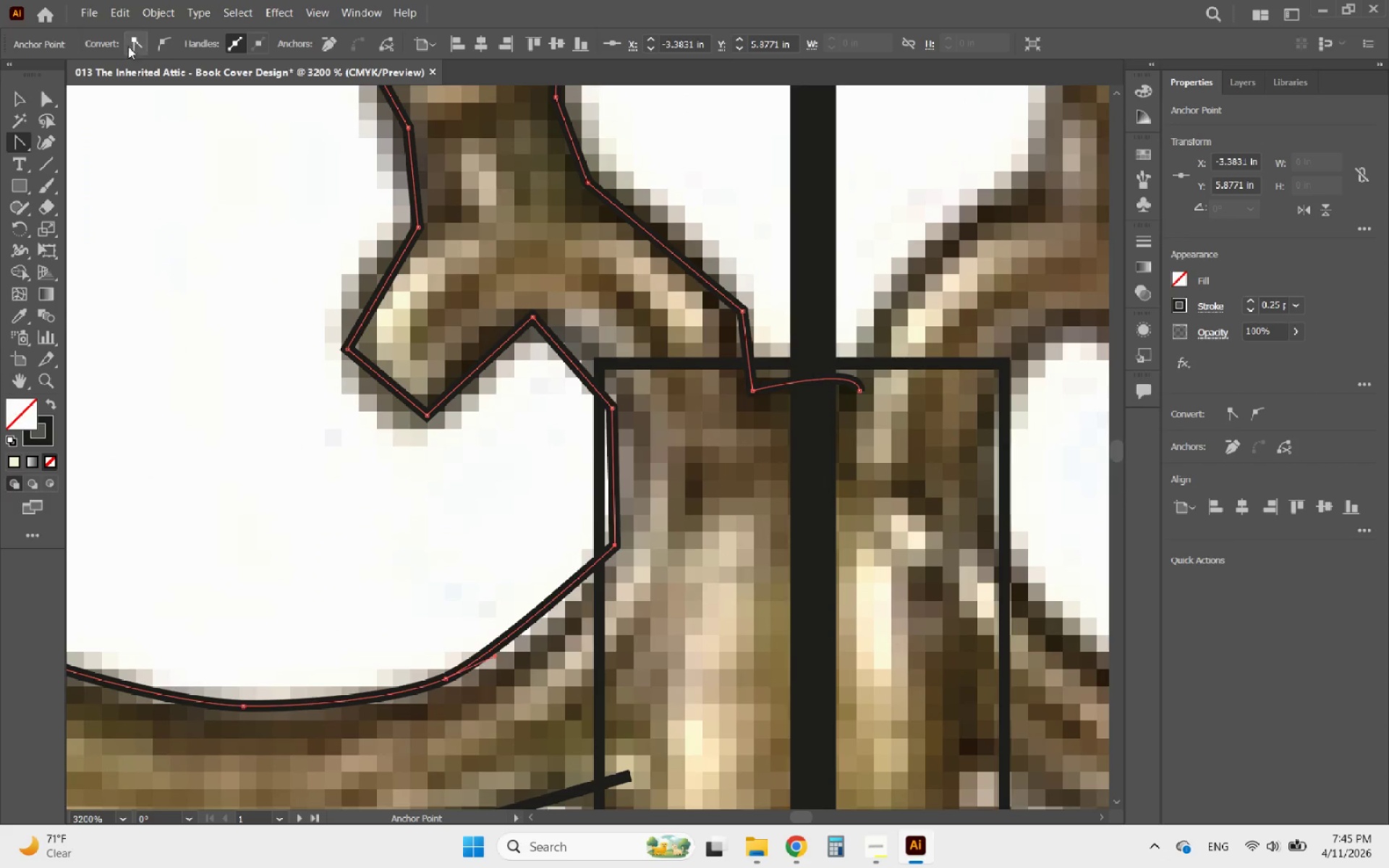 
left_click([156, 43])
 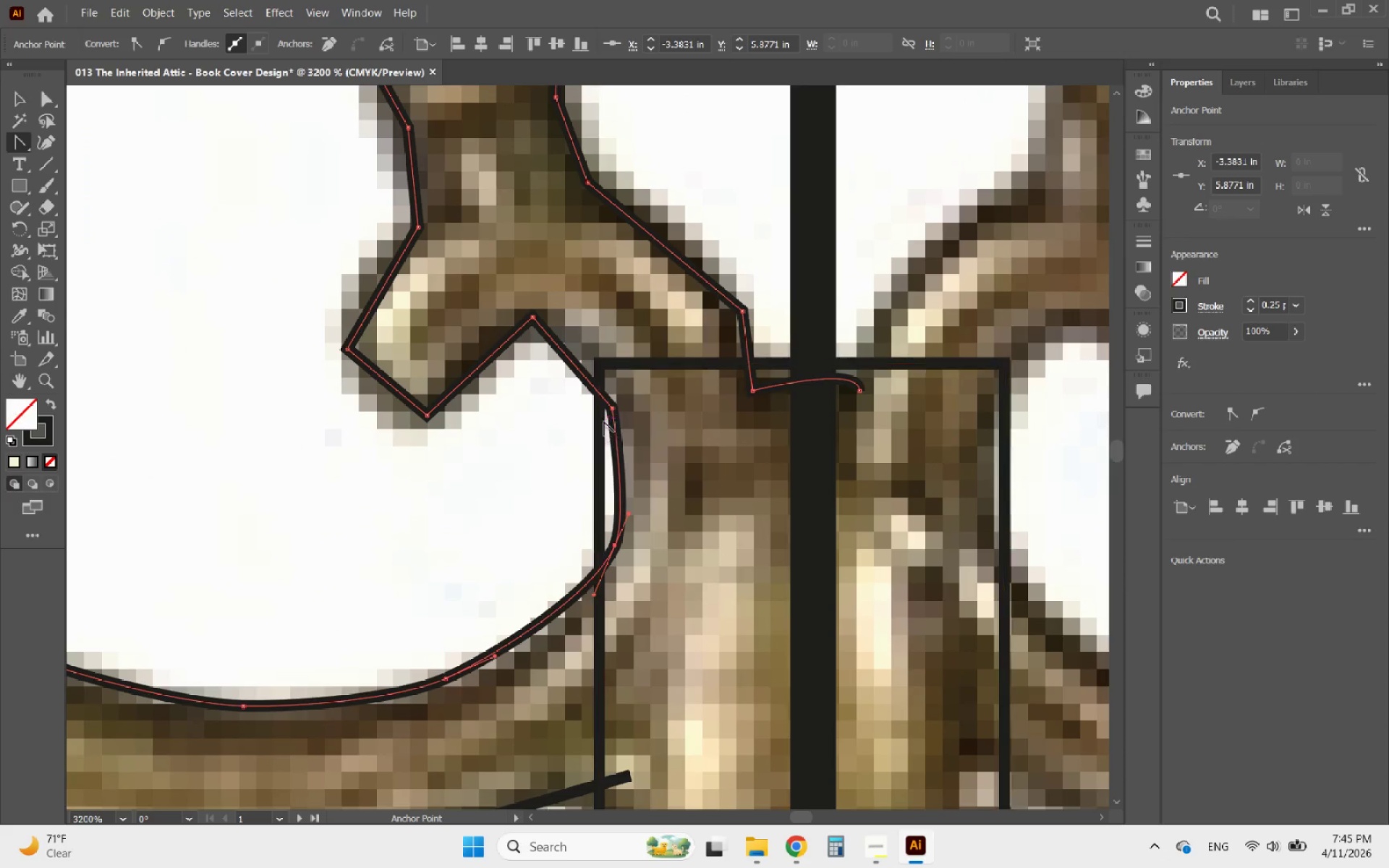 
left_click([612, 411])
 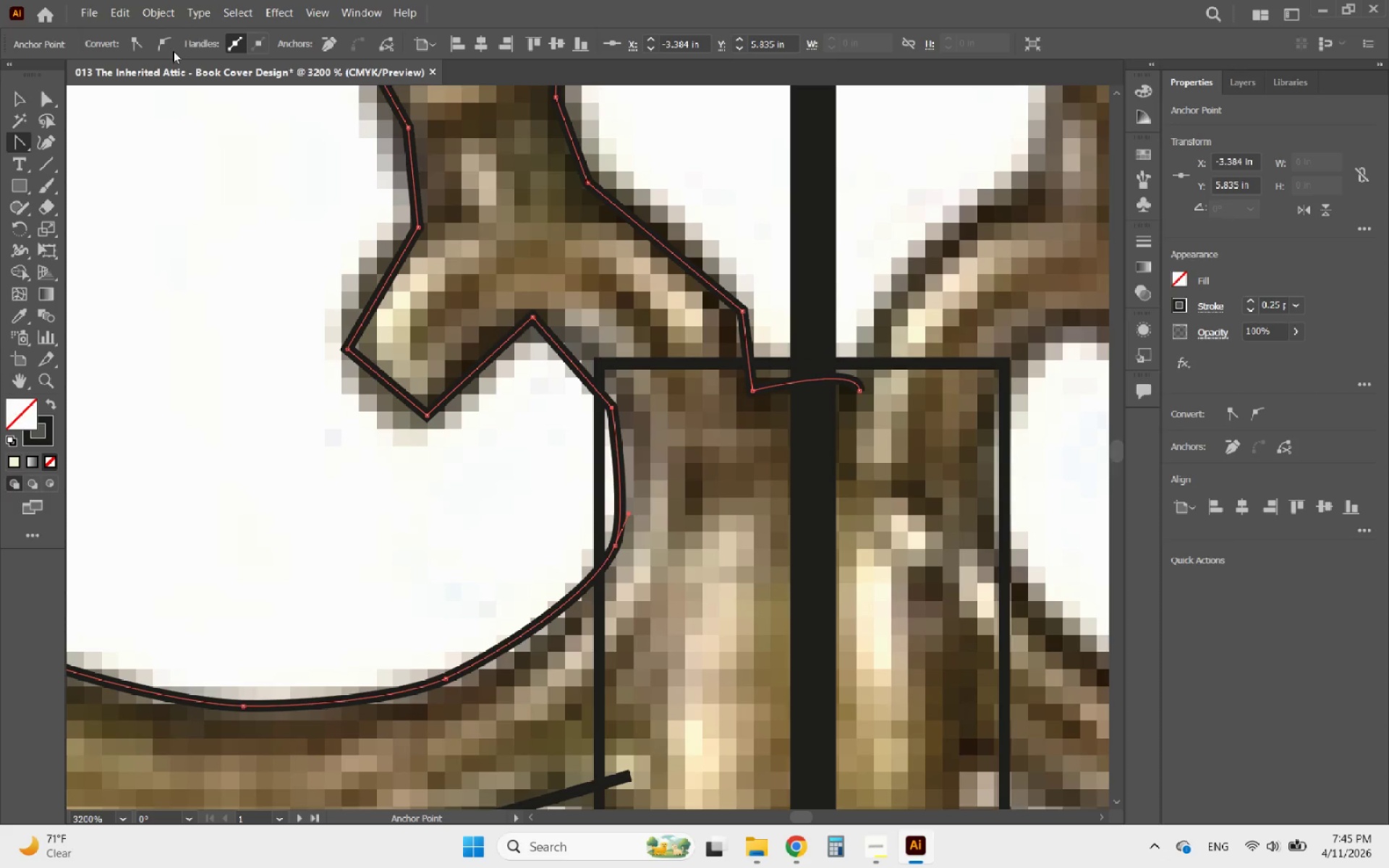 
left_click([161, 41])
 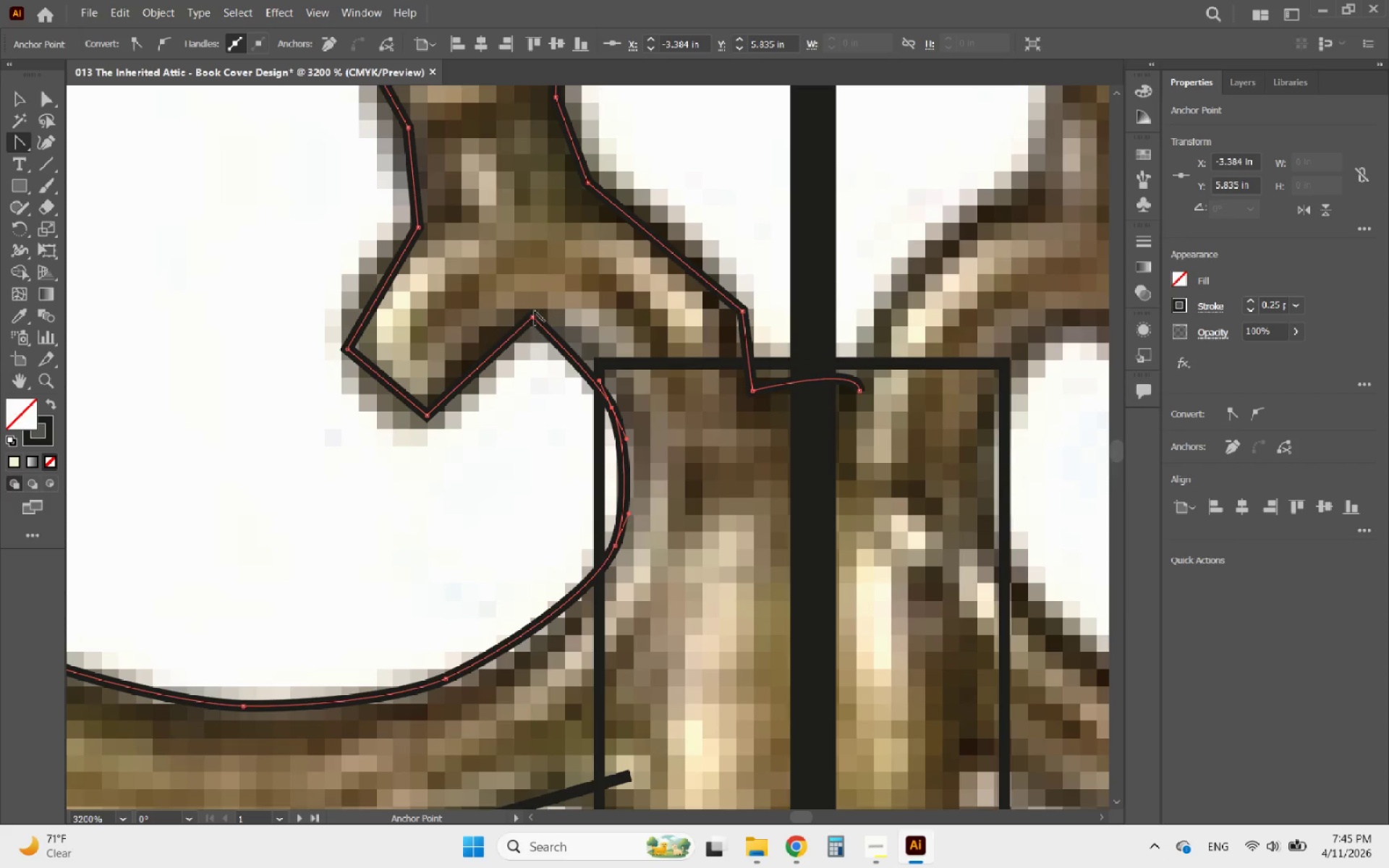 
left_click([536, 317])
 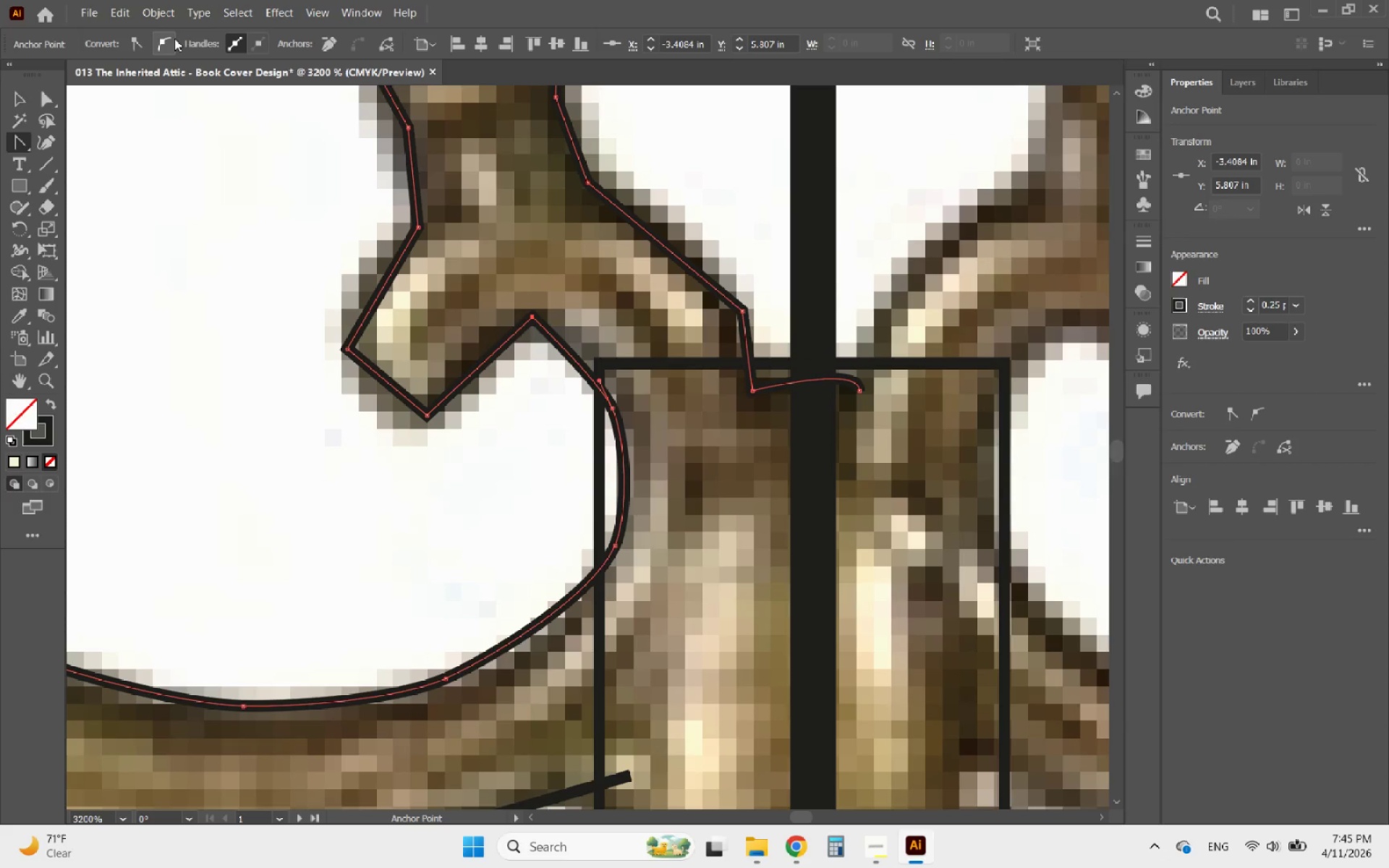 
left_click([165, 39])
 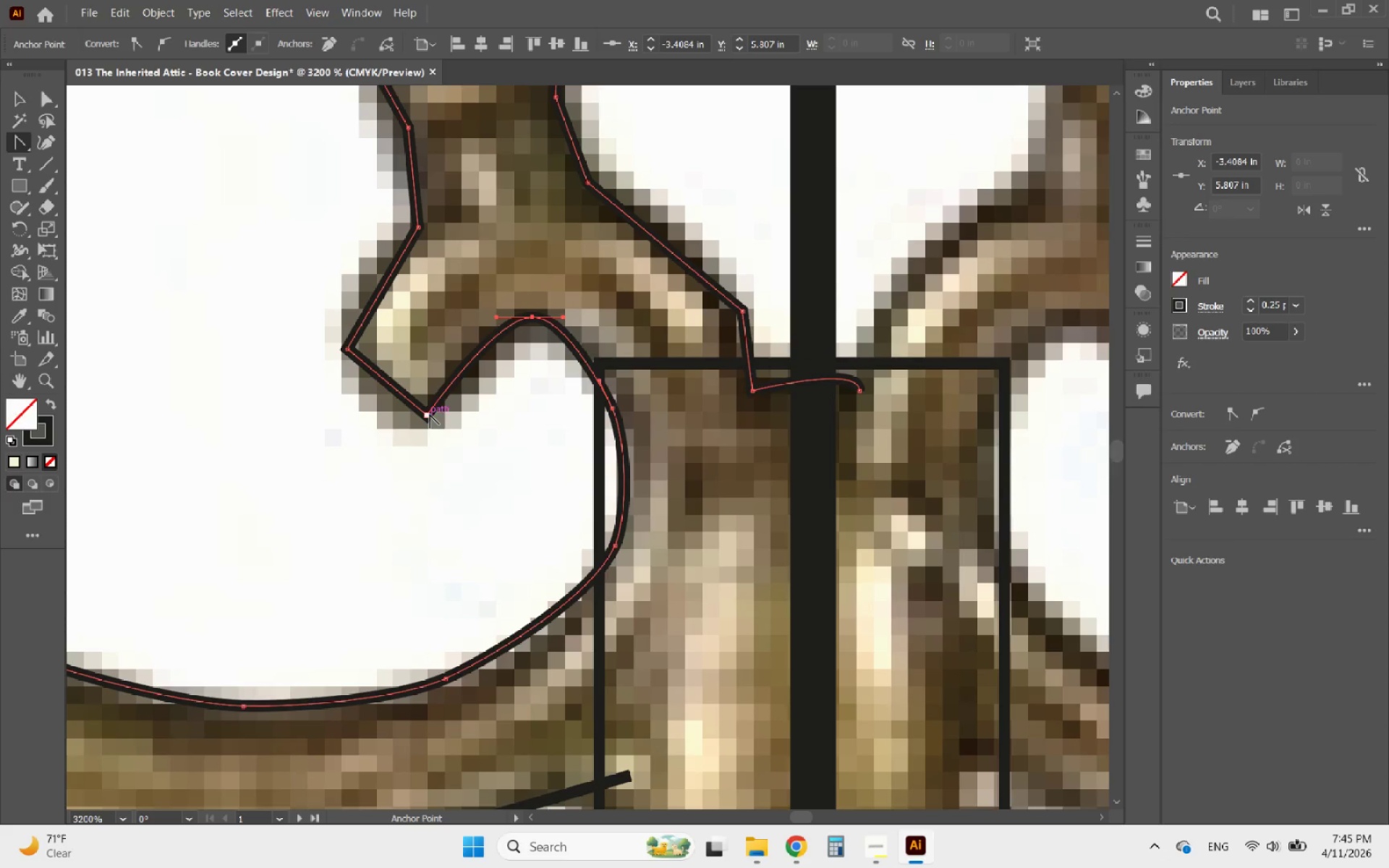 
left_click([428, 414])
 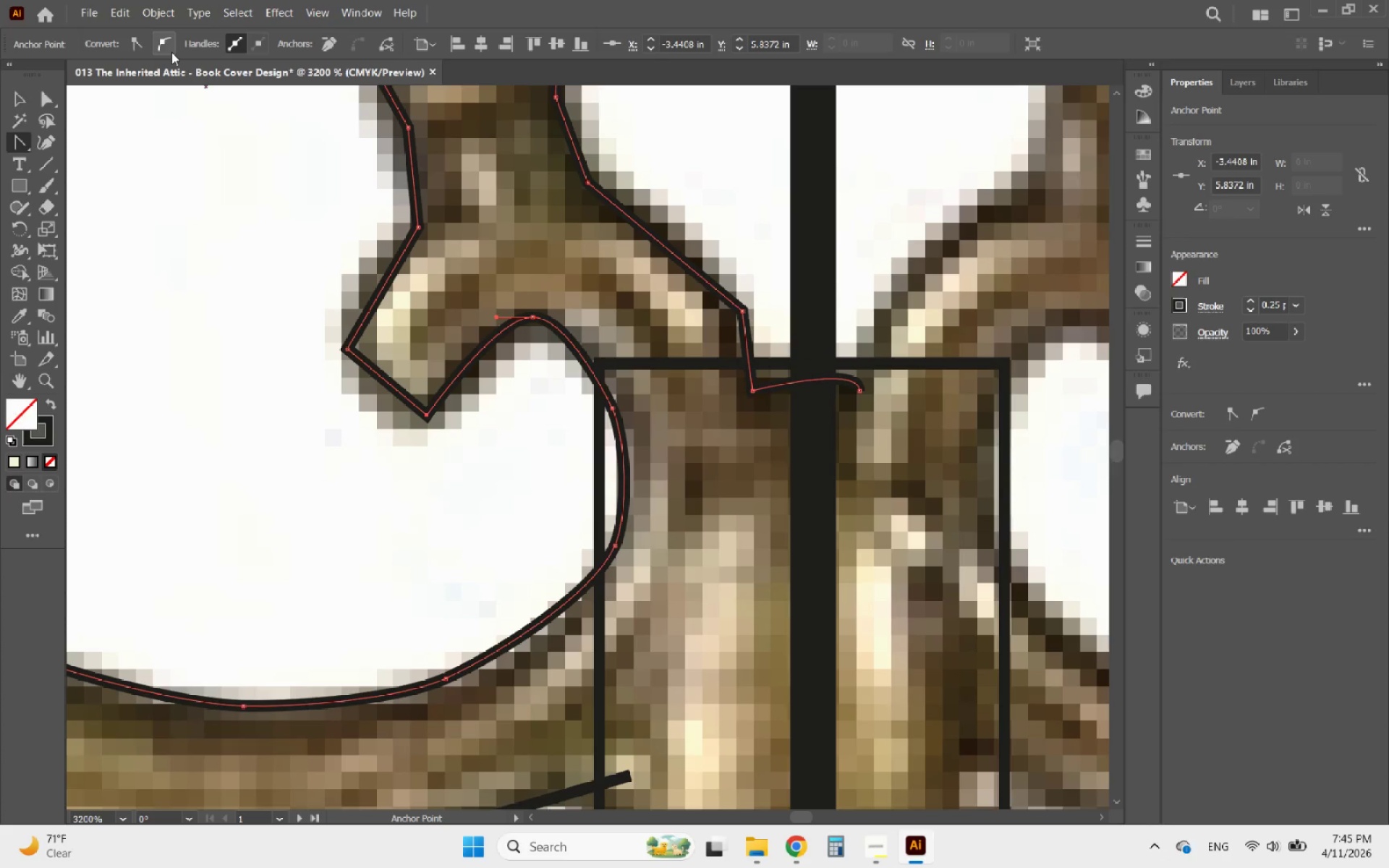 
left_click([158, 41])
 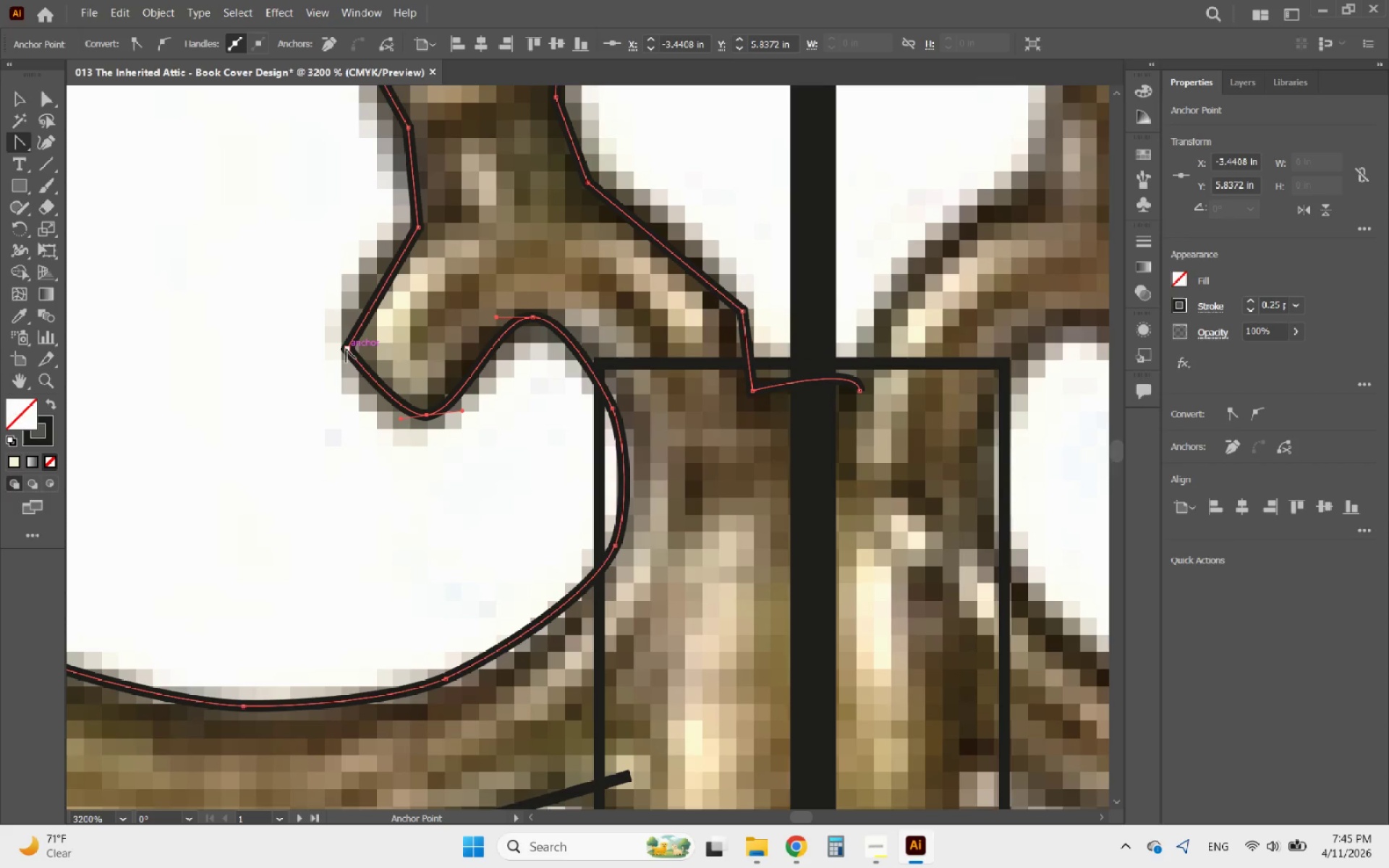 
left_click([348, 349])
 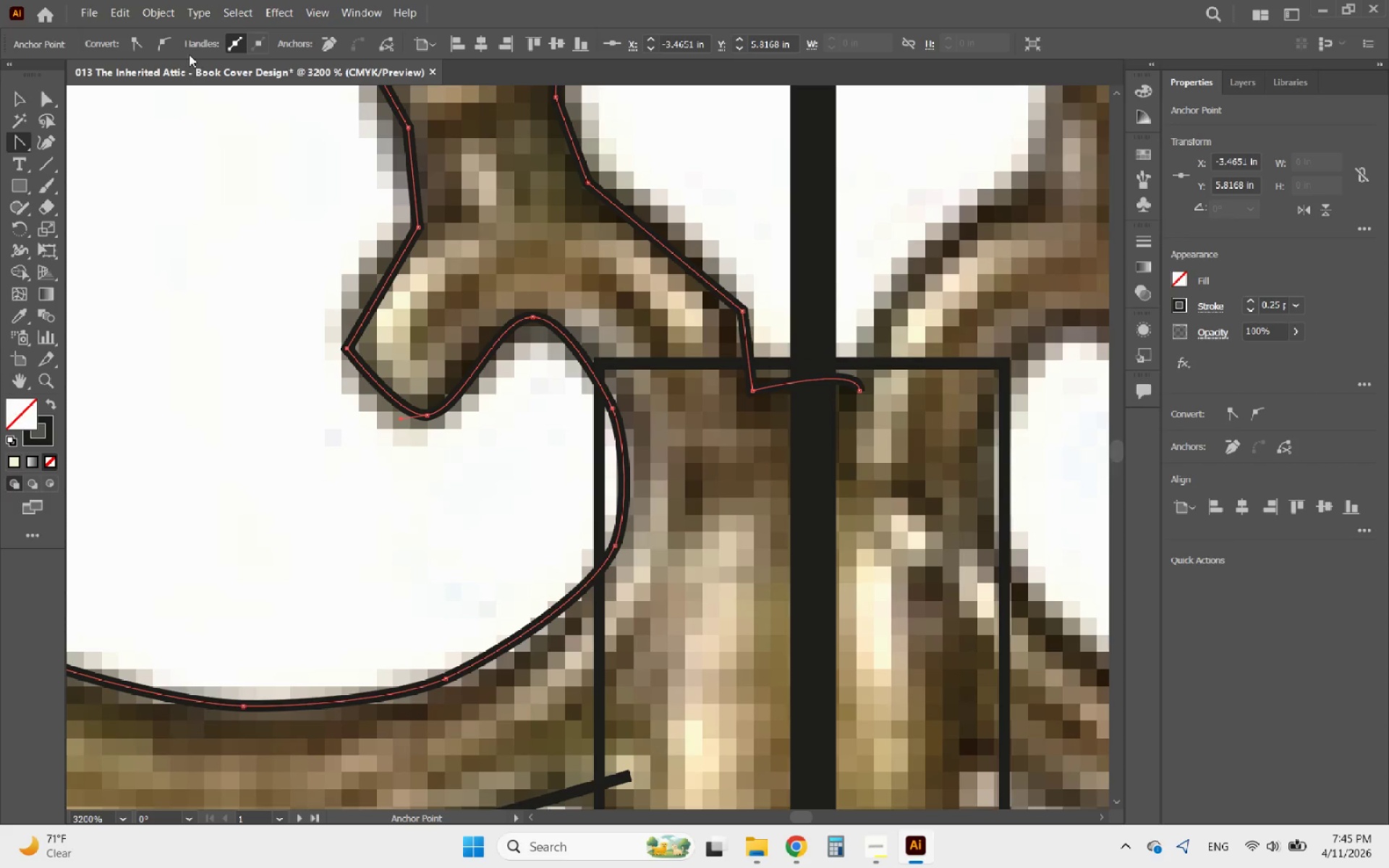 
left_click([169, 38])
 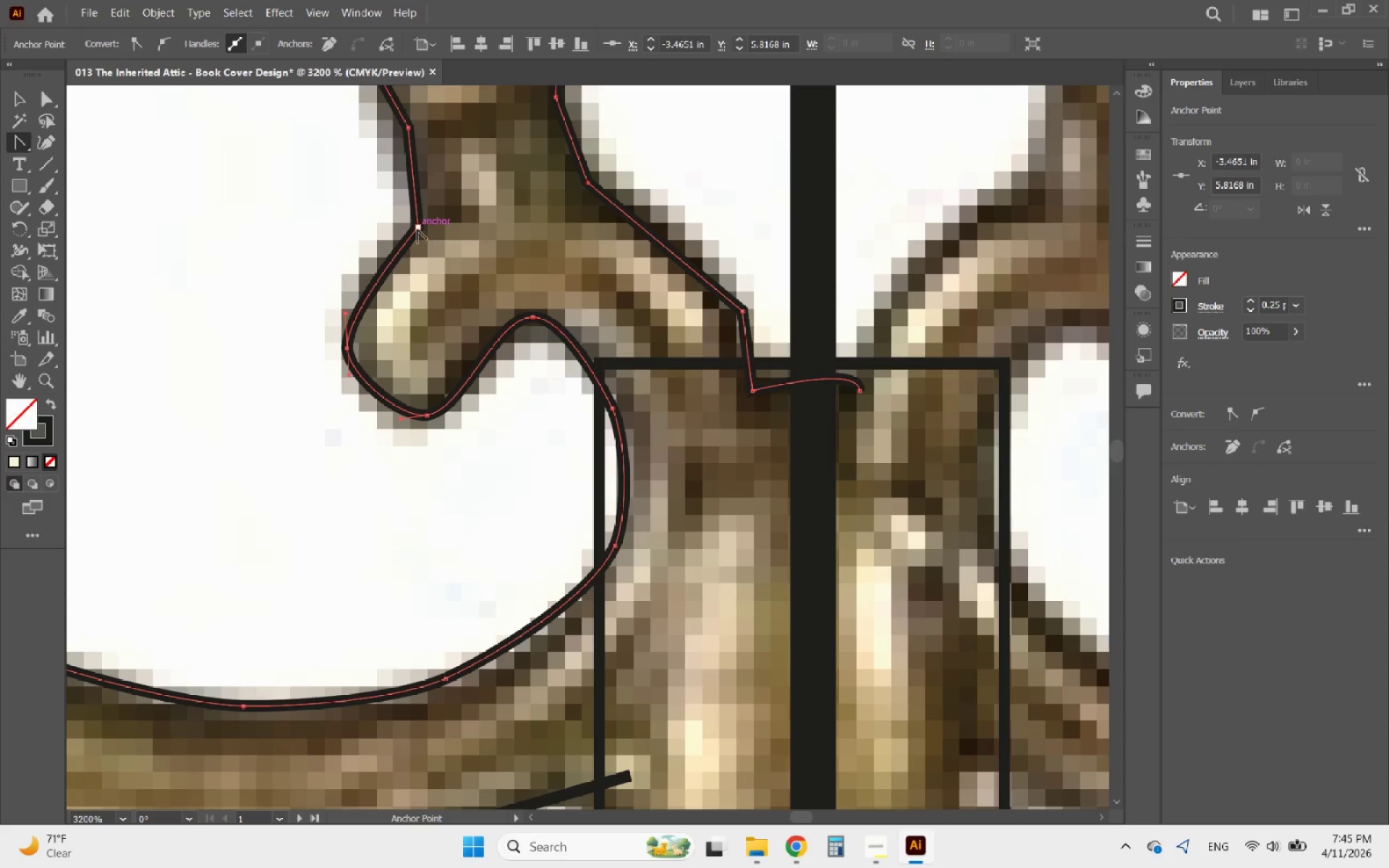 
left_click([415, 229])
 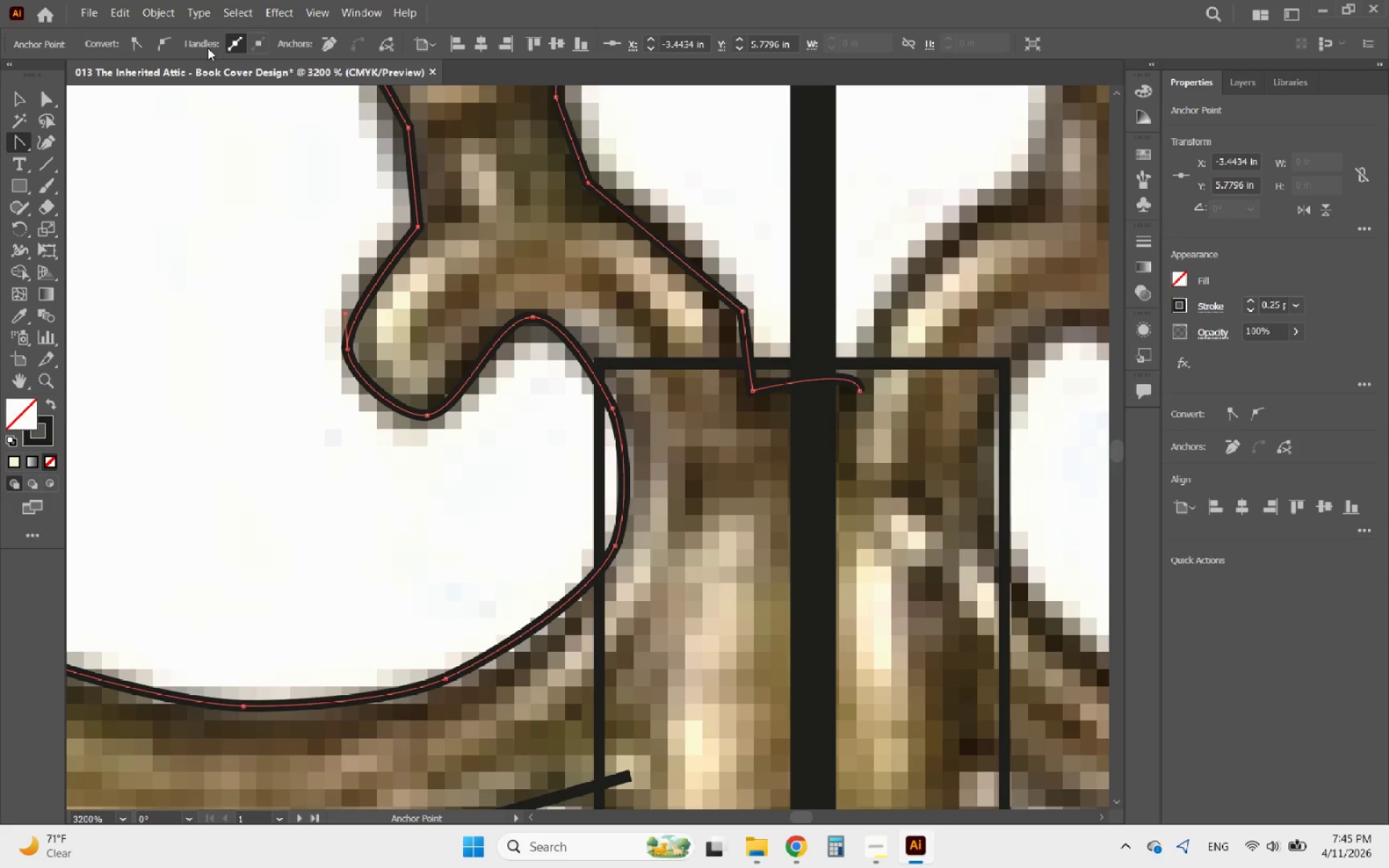 
left_click([170, 41])
 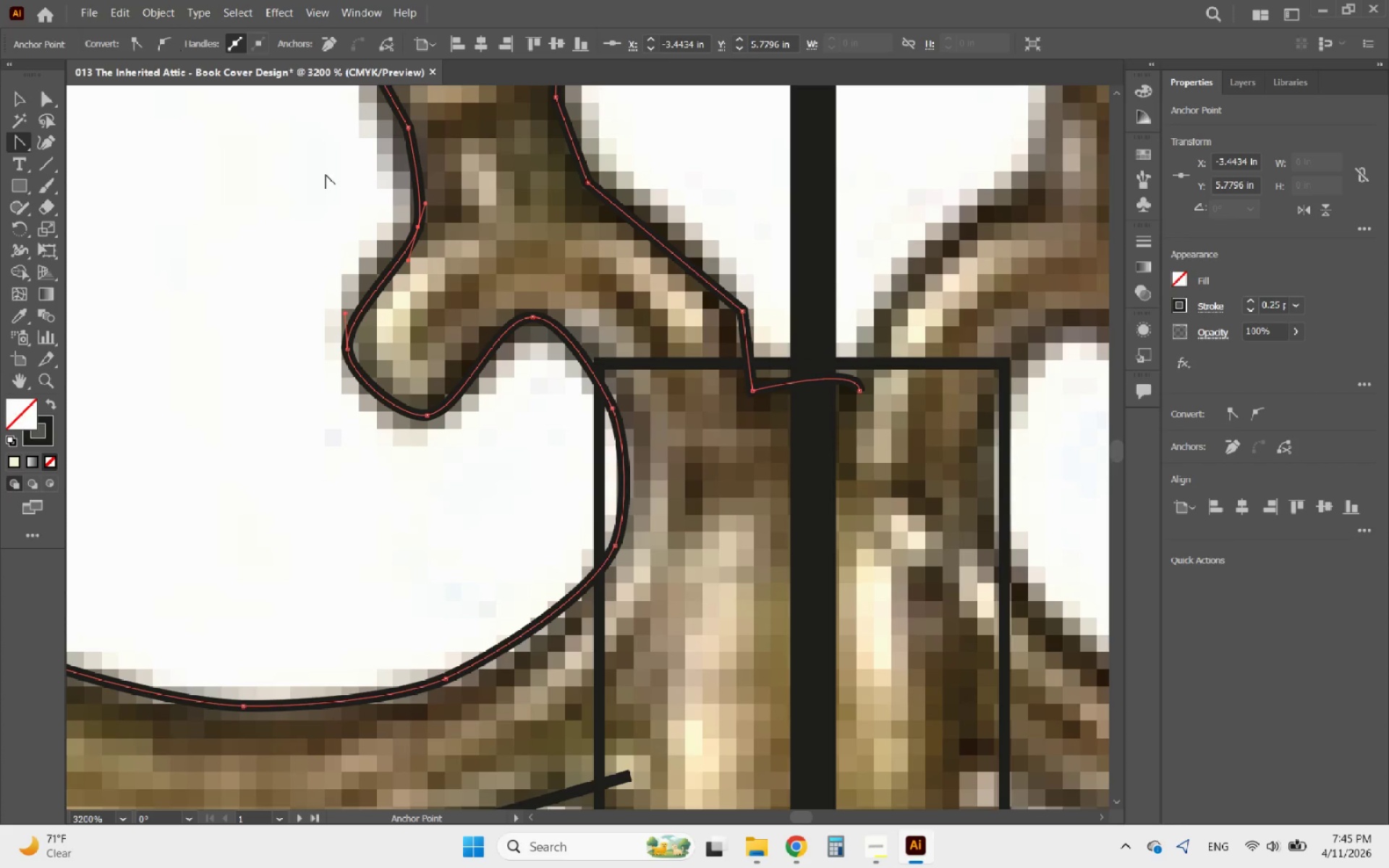 
hold_key(key=AltLeft, duration=1.17)
scroll: coordinate [457, 370], scroll_direction: down, amount: 1.0
 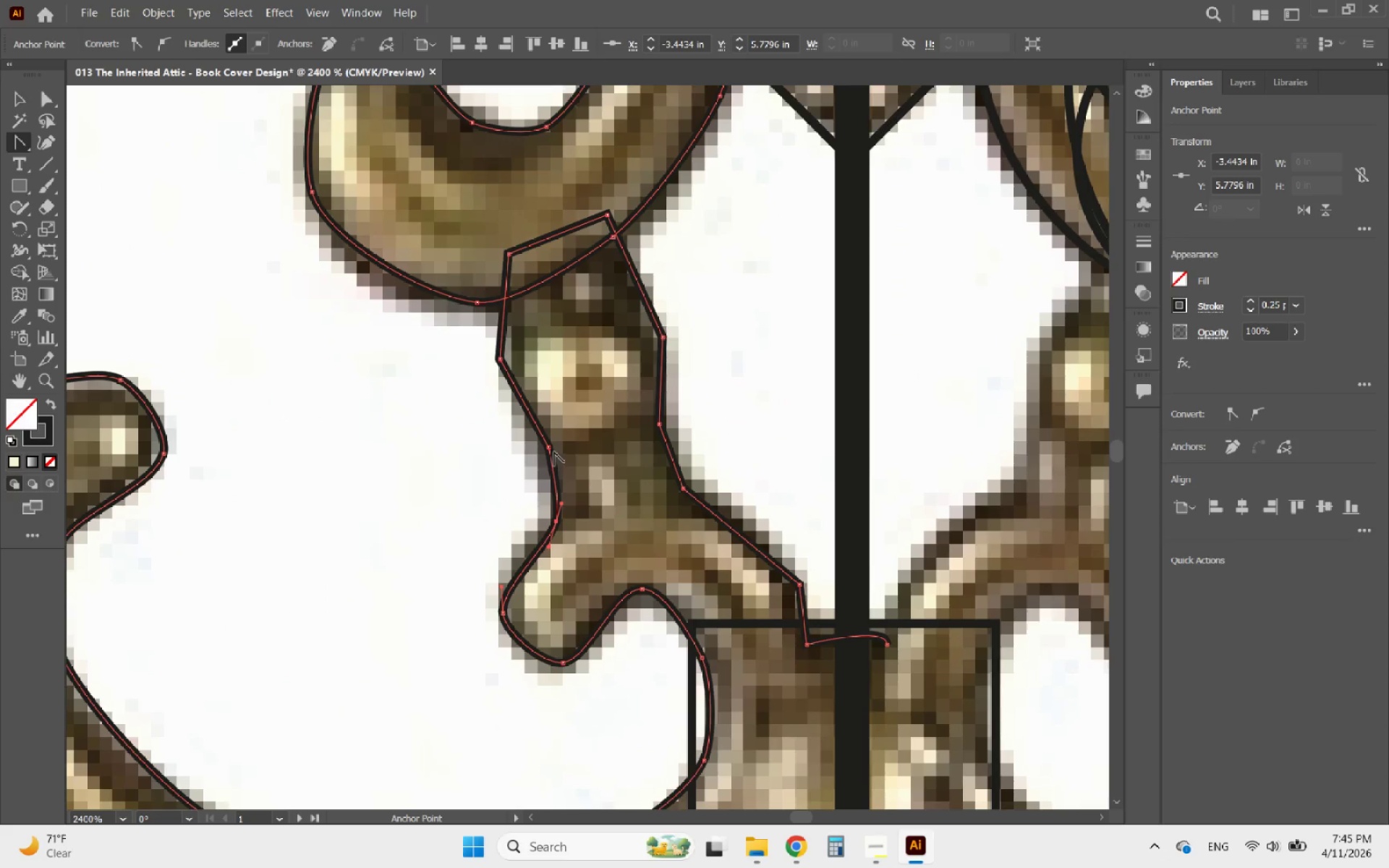 
left_click([550, 448])
 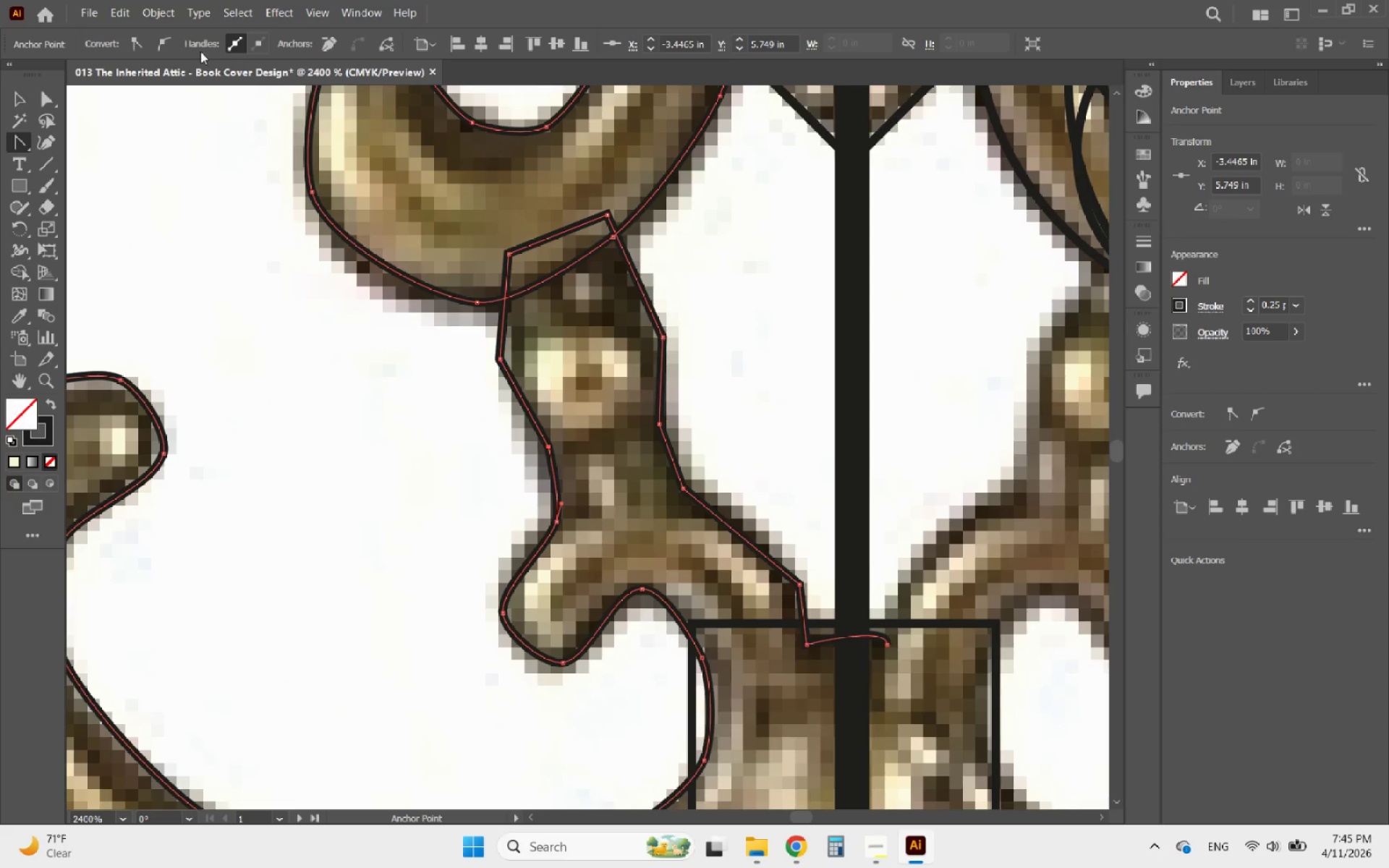 
left_click([166, 48])
 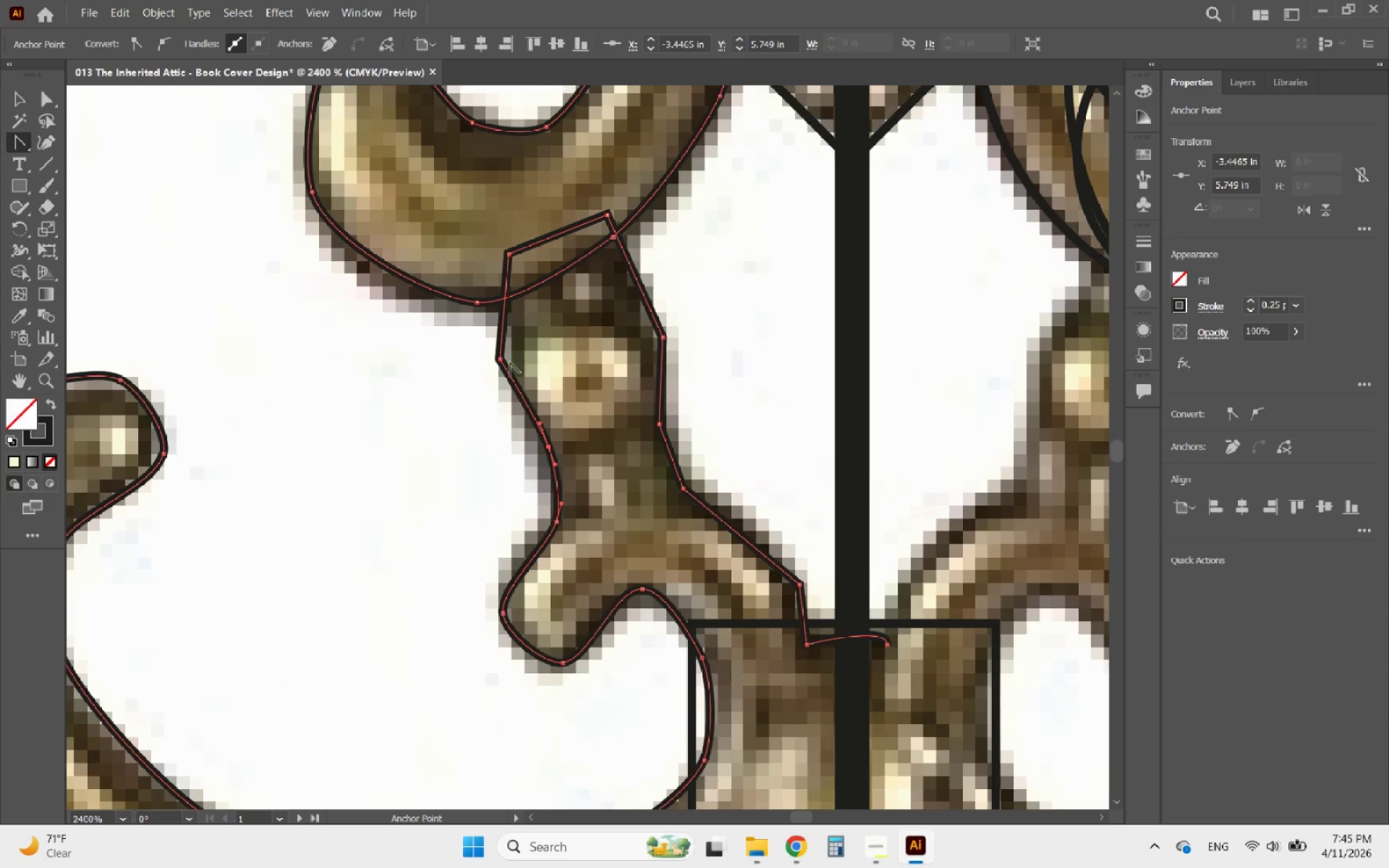 
left_click([501, 360])
 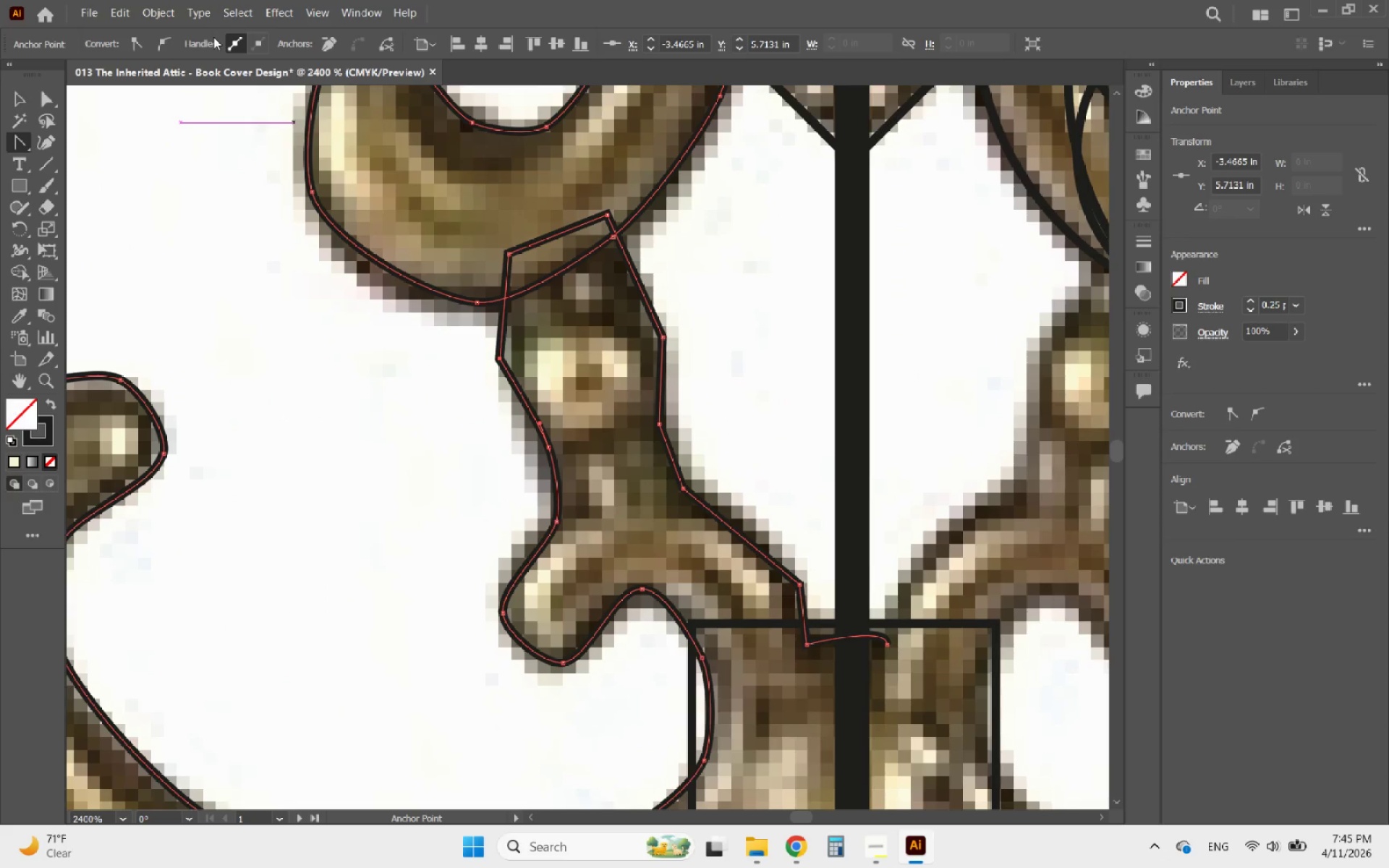 
left_click([155, 44])
 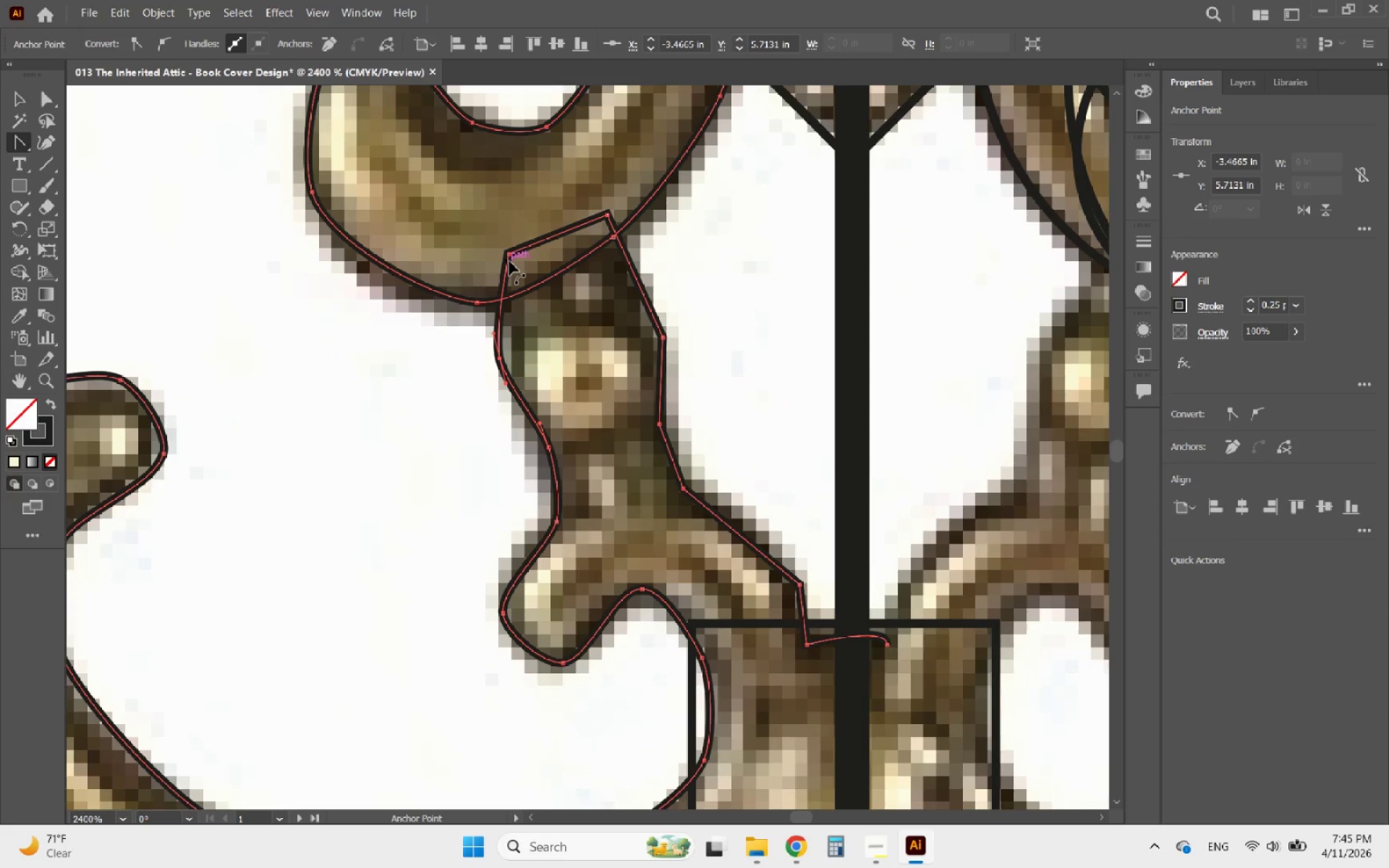 
left_click([509, 253])
 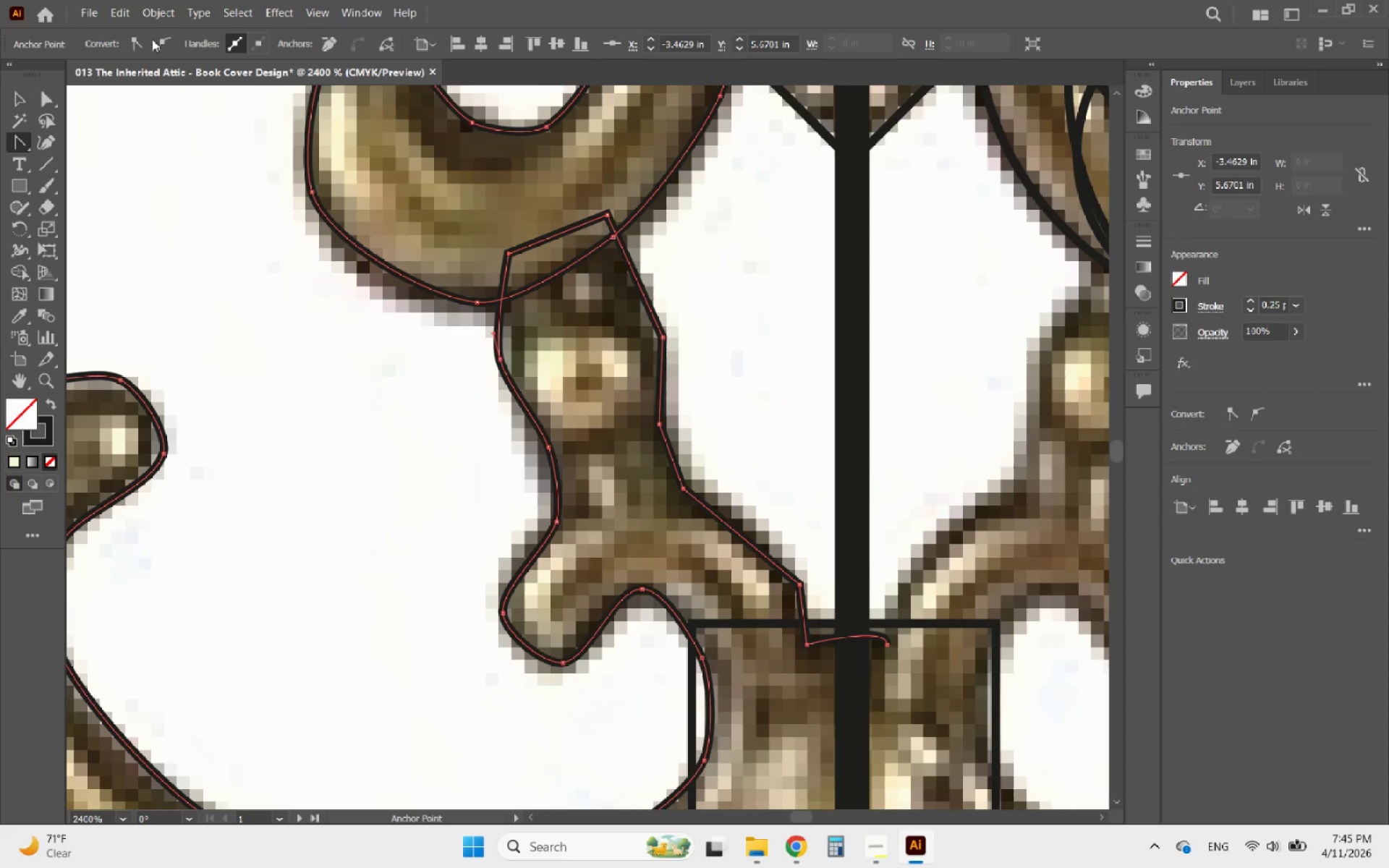 
double_click([161, 41])
 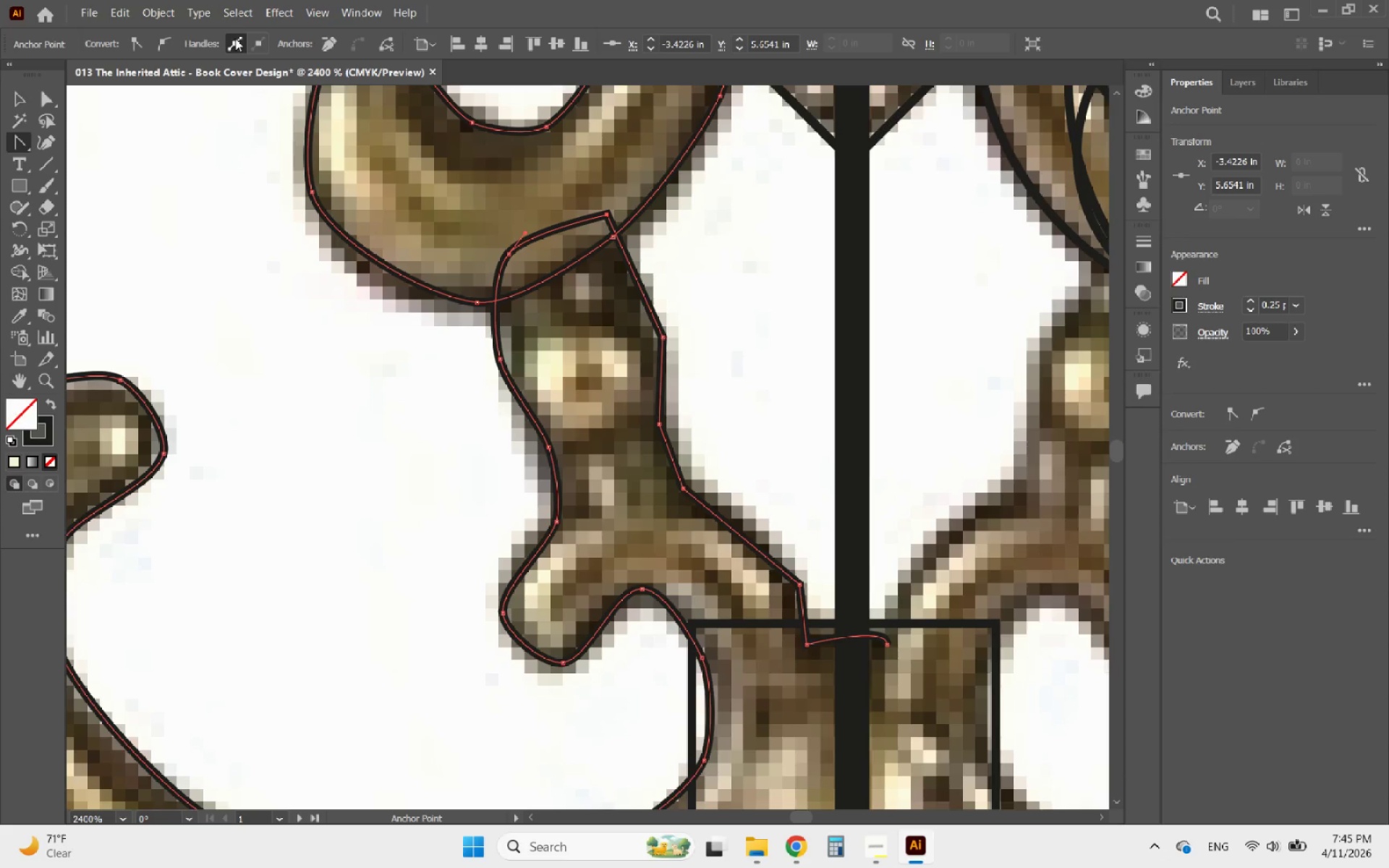 
left_click([167, 40])
 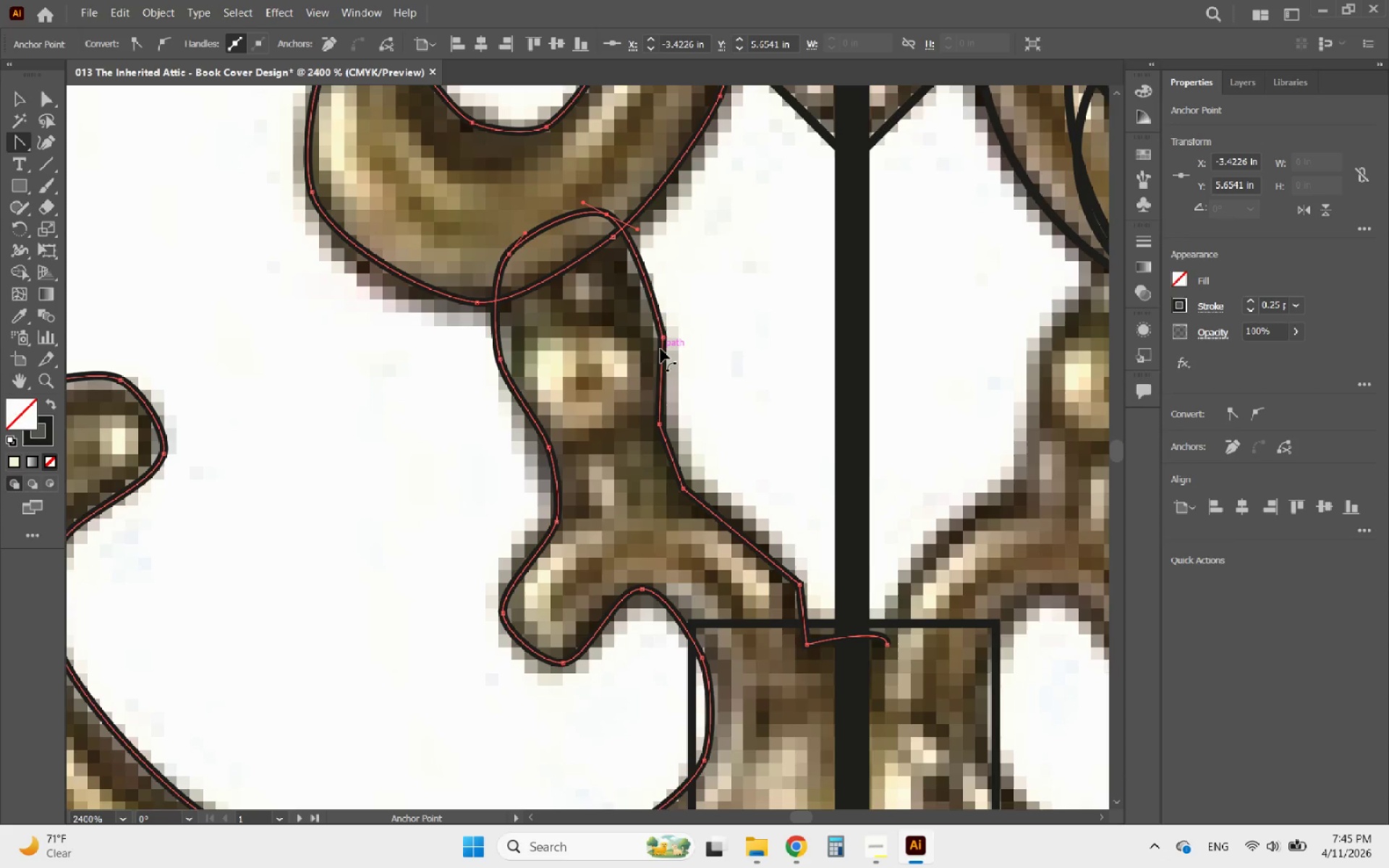 
left_click([664, 338])
 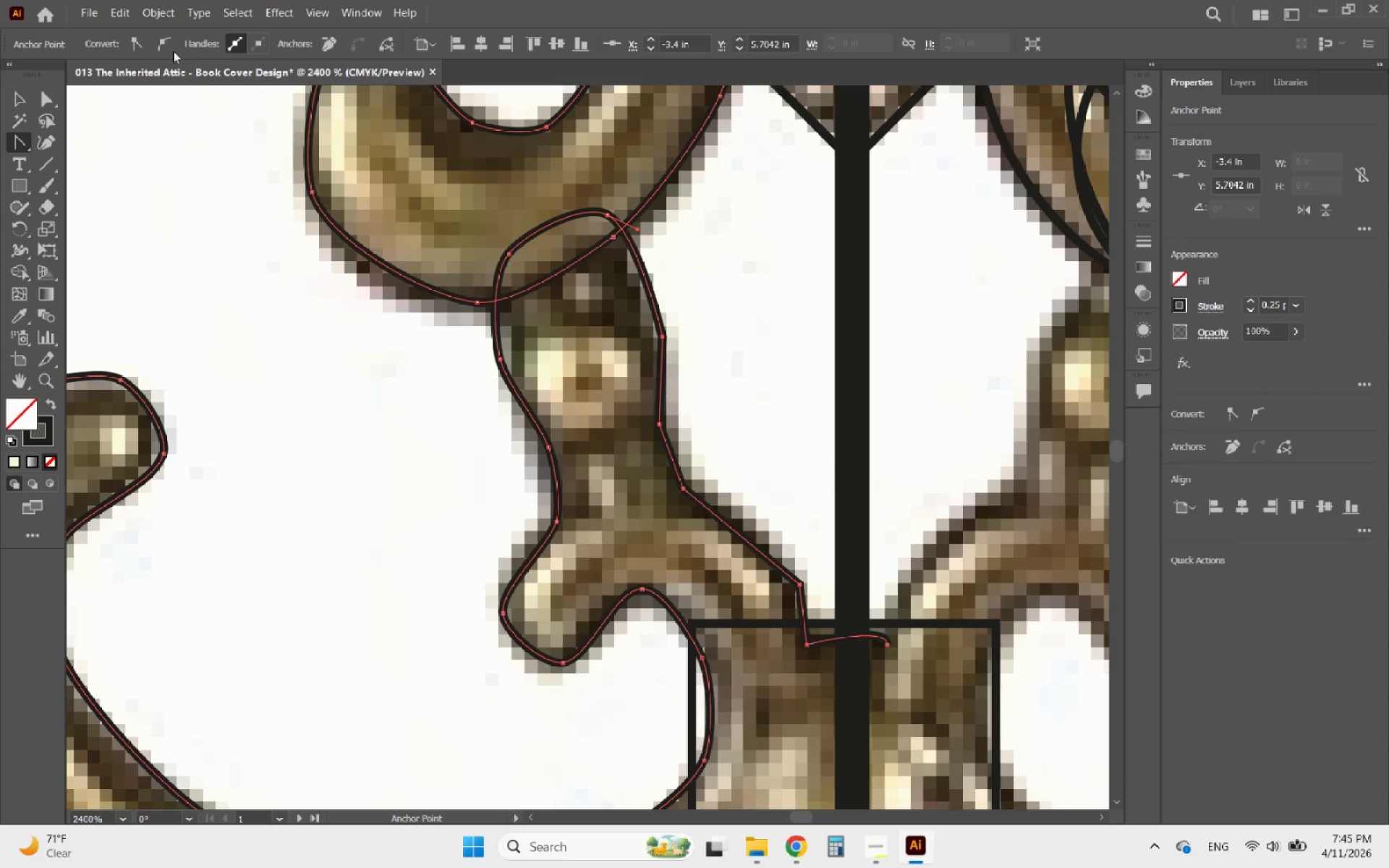 
left_click([161, 44])
 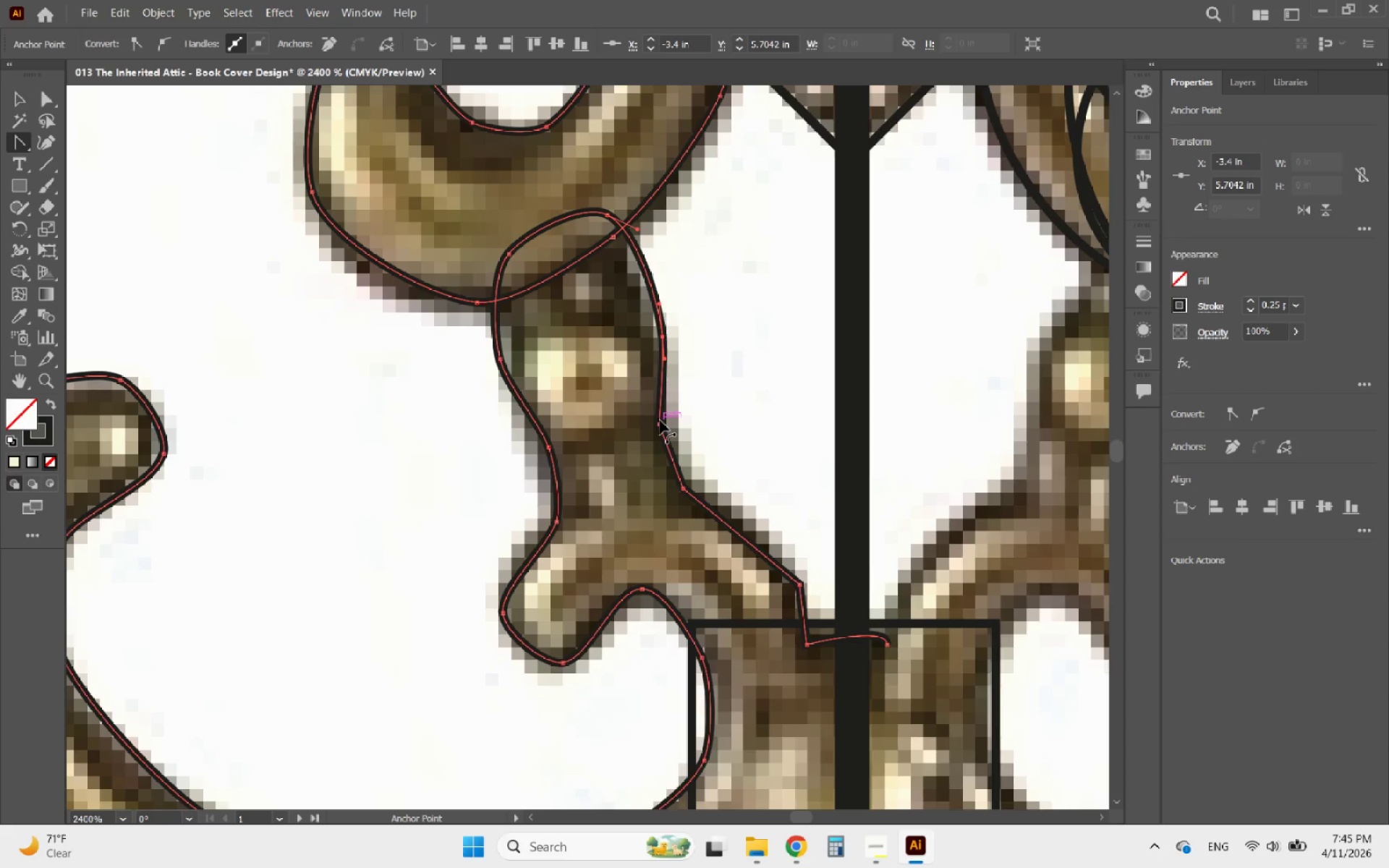 
left_click([660, 425])
 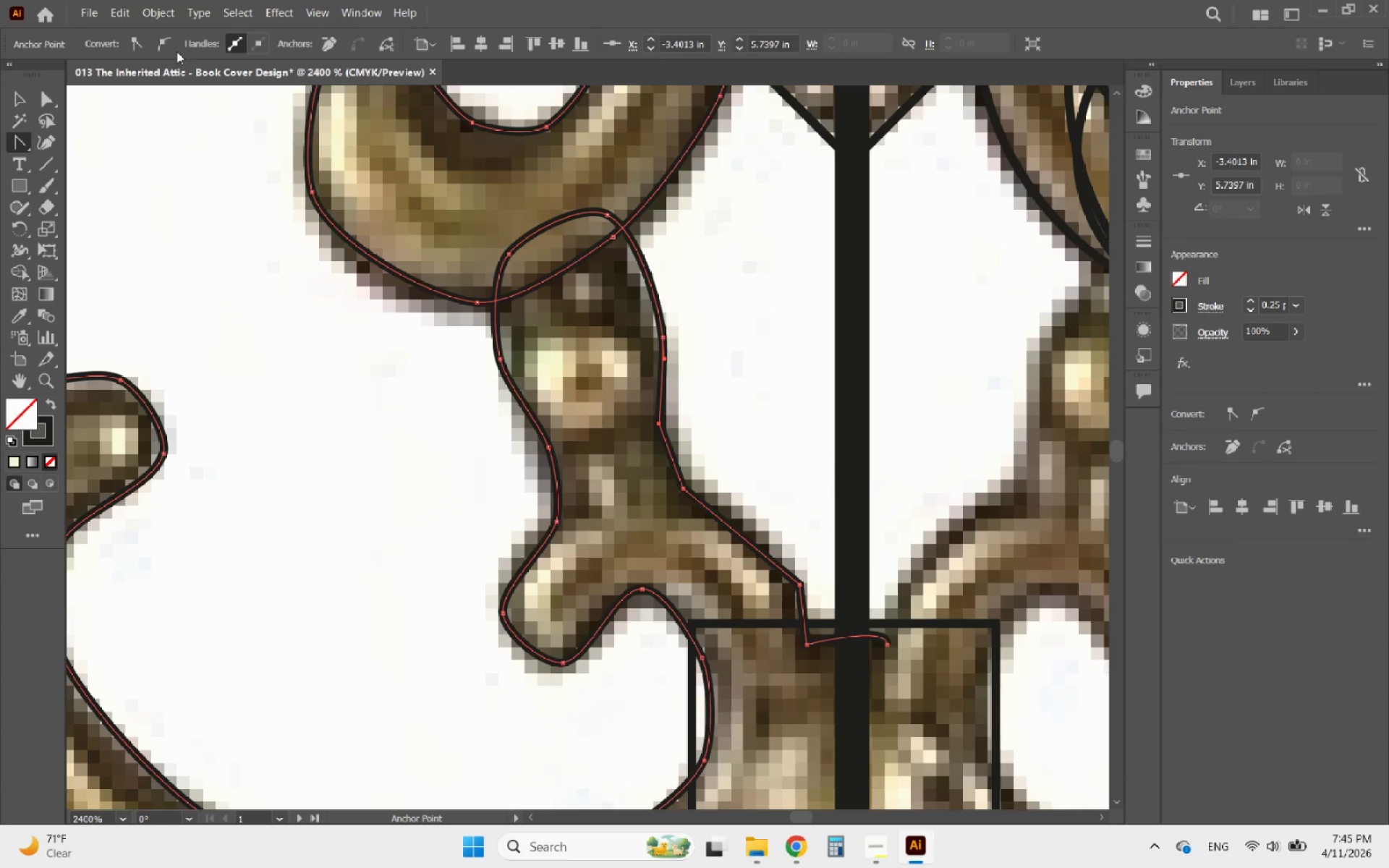 
left_click([166, 44])
 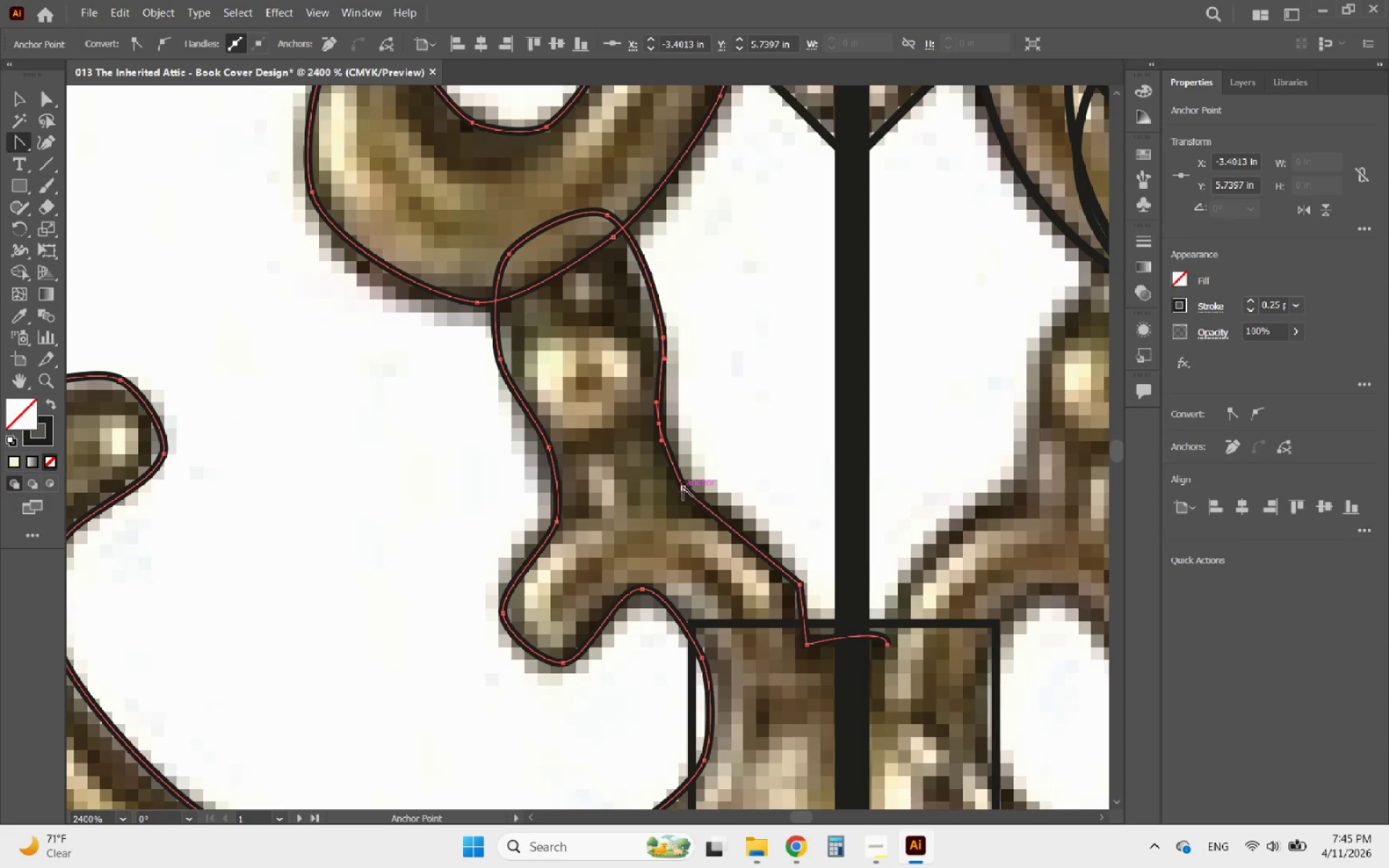 
left_click([683, 488])
 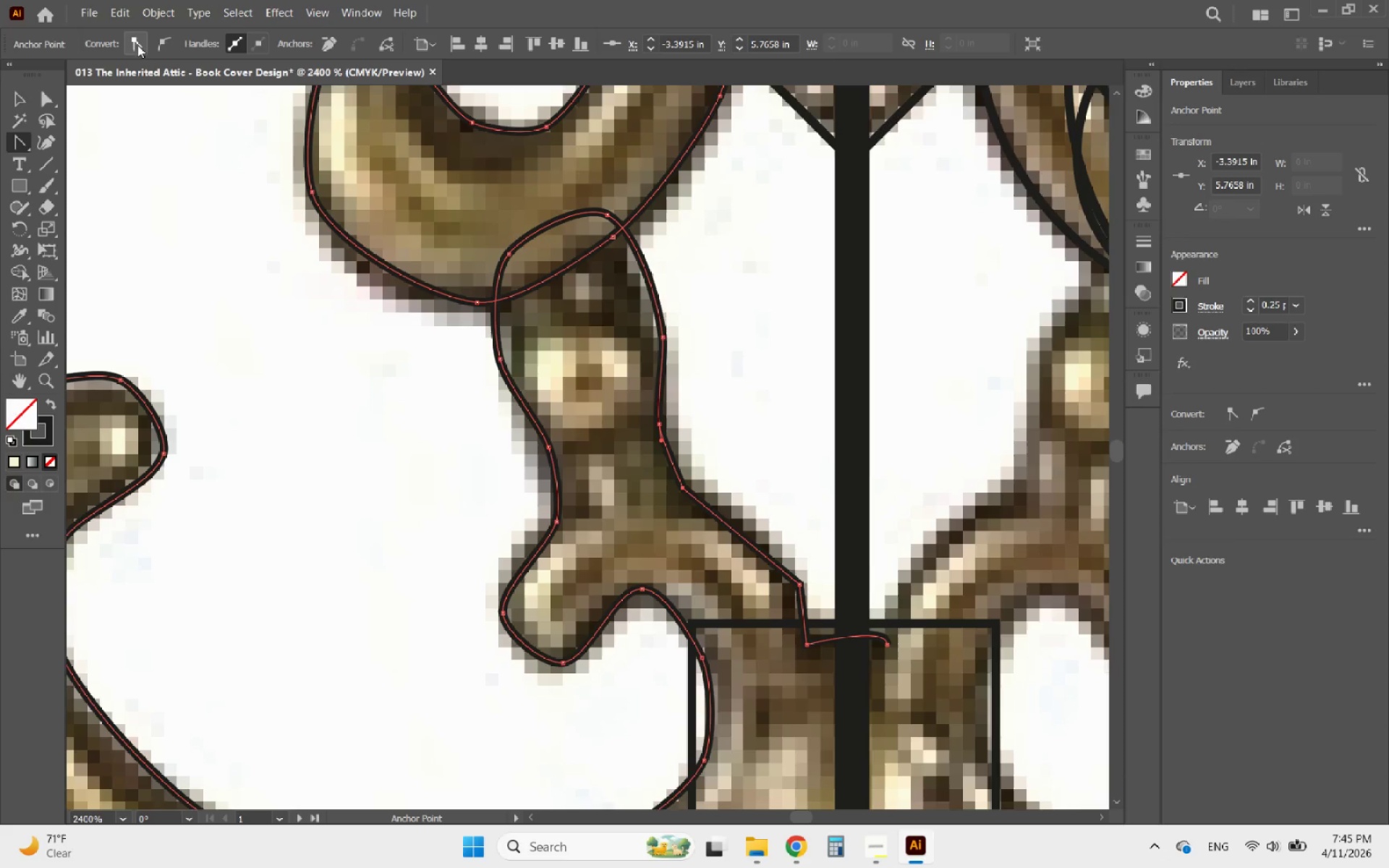 
left_click([148, 43])
 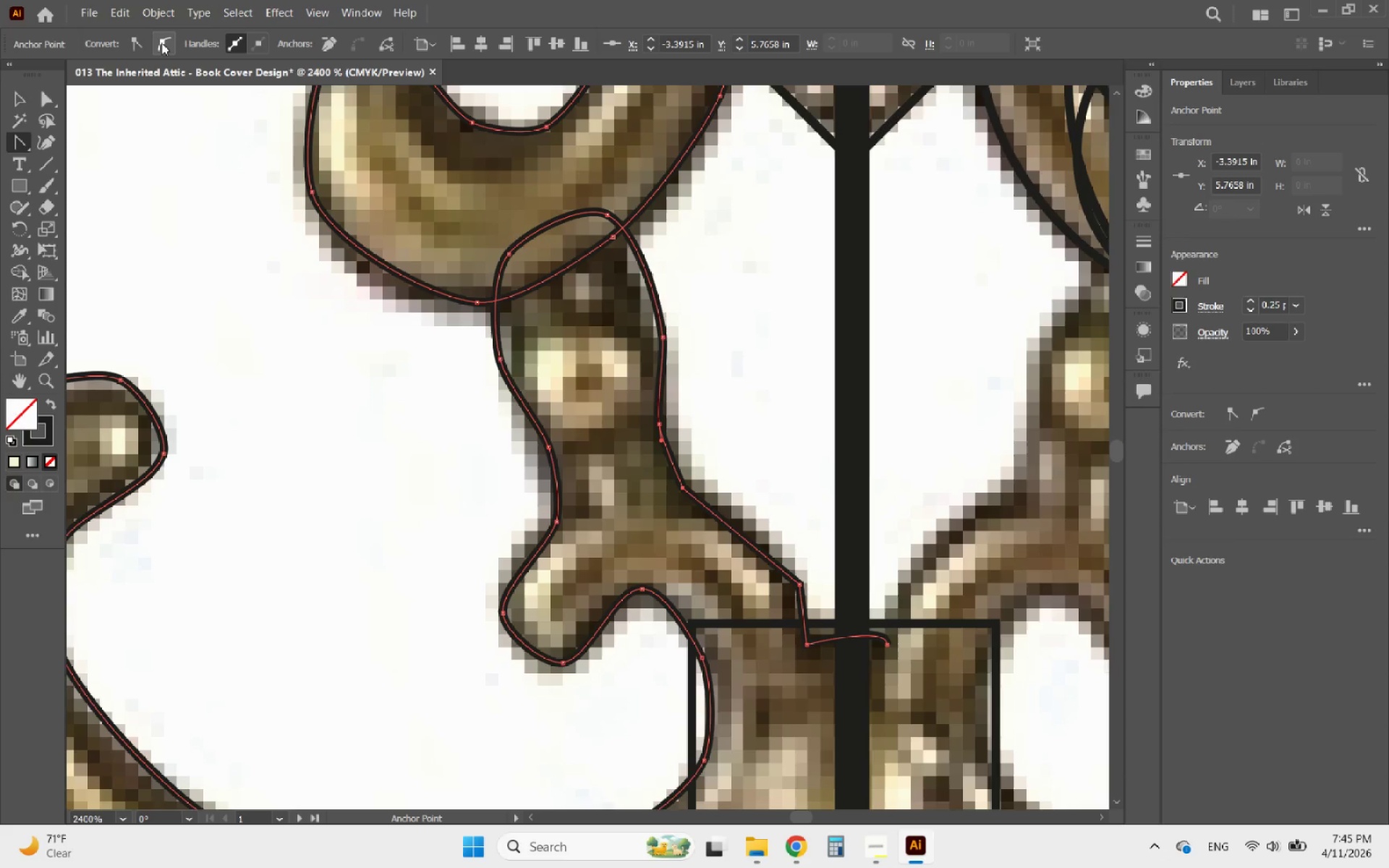 
left_click([161, 43])
 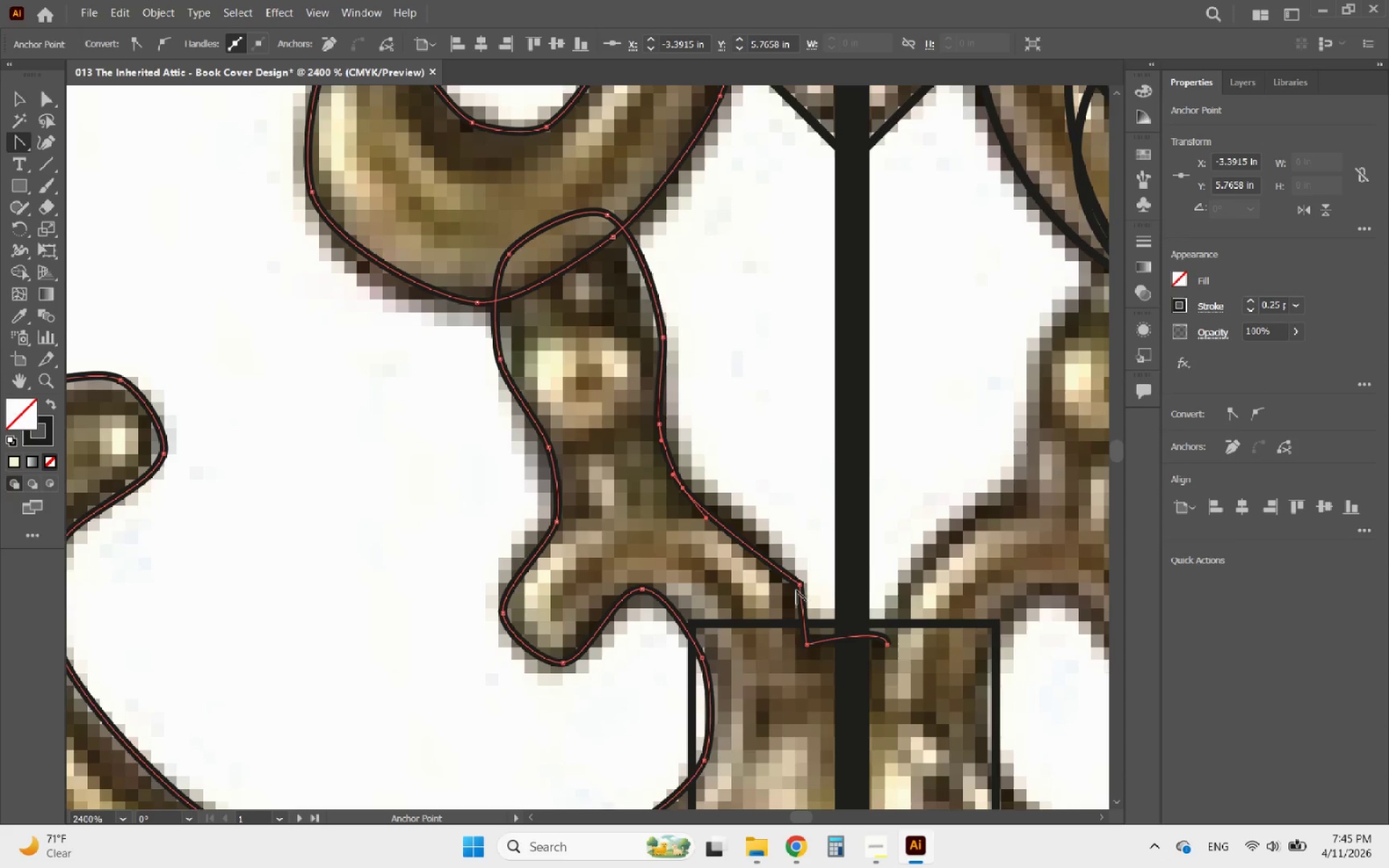 
left_click([800, 587])
 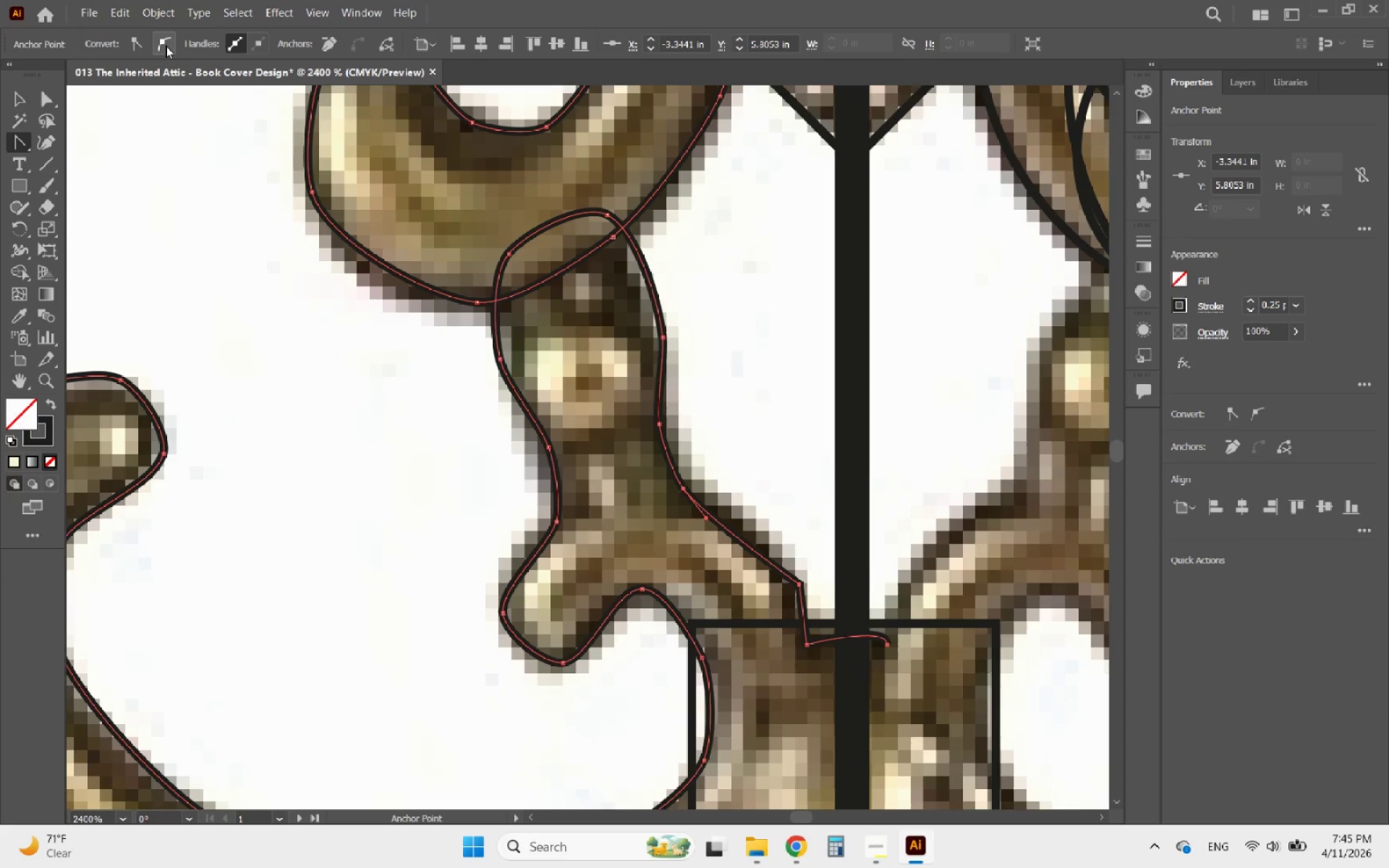 
left_click([166, 33])
 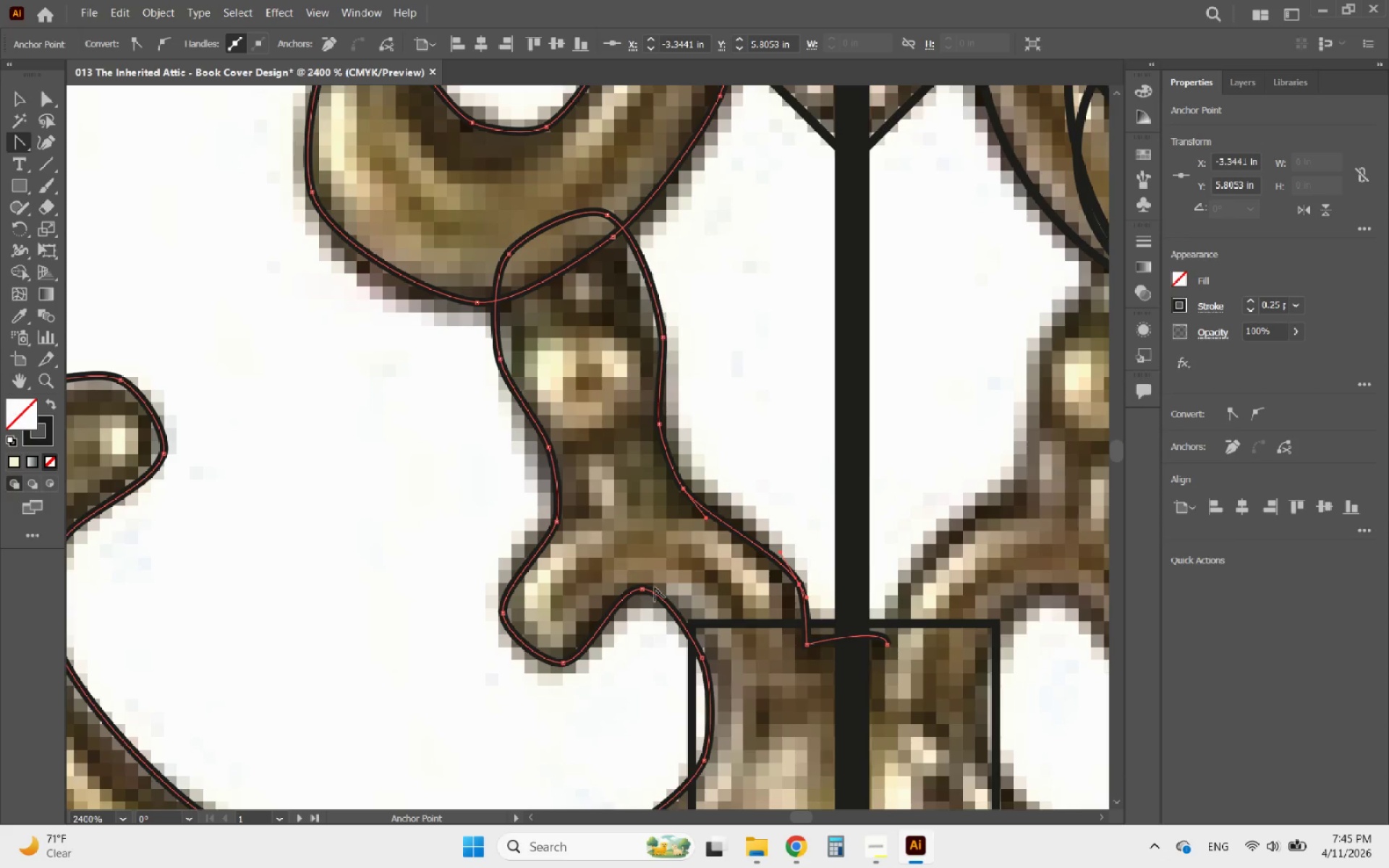 
hold_key(key=AltLeft, duration=1.02)
scroll: coordinate [694, 519], scroll_direction: down, amount: 2.0
 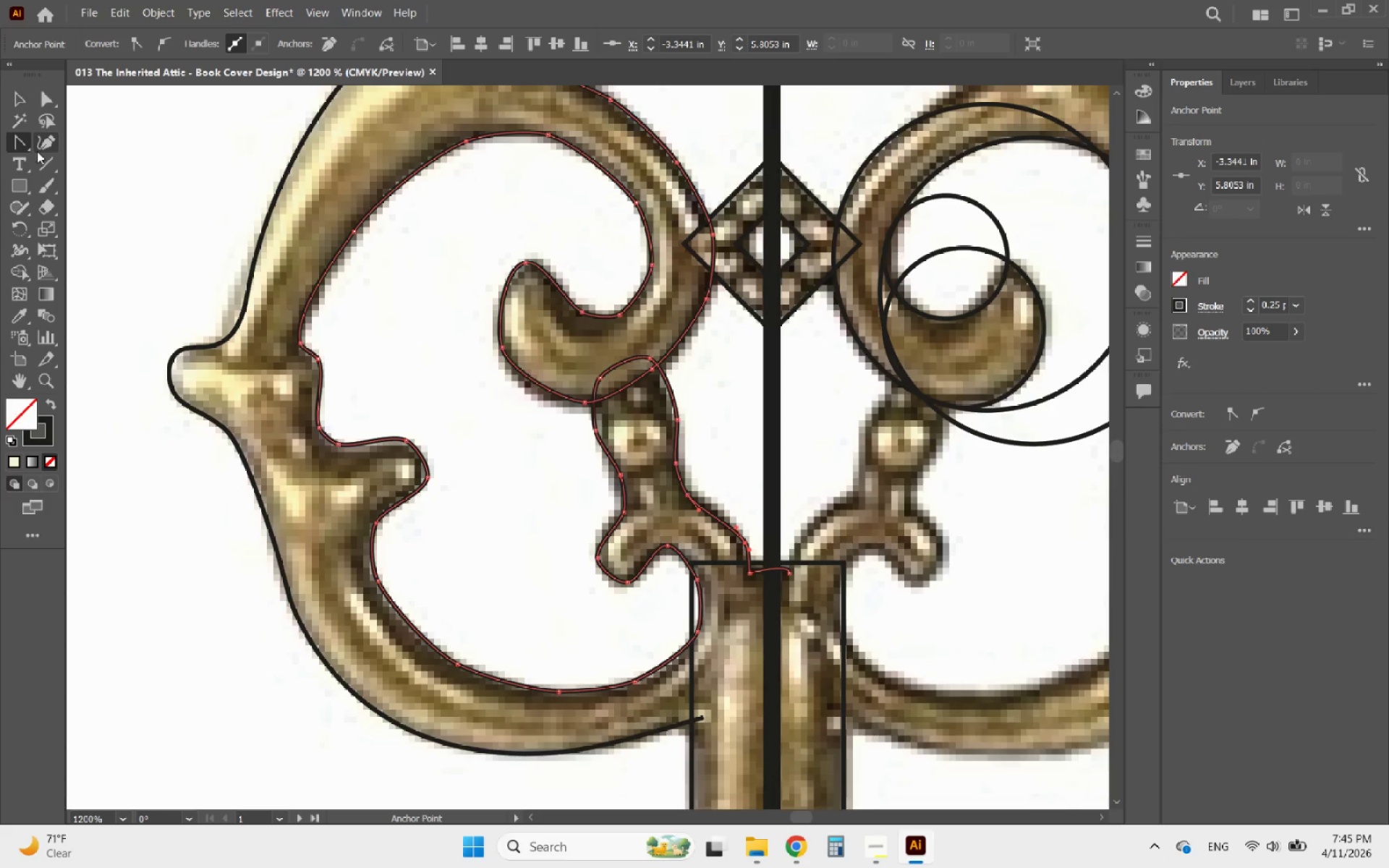 
left_click([43, 145])
 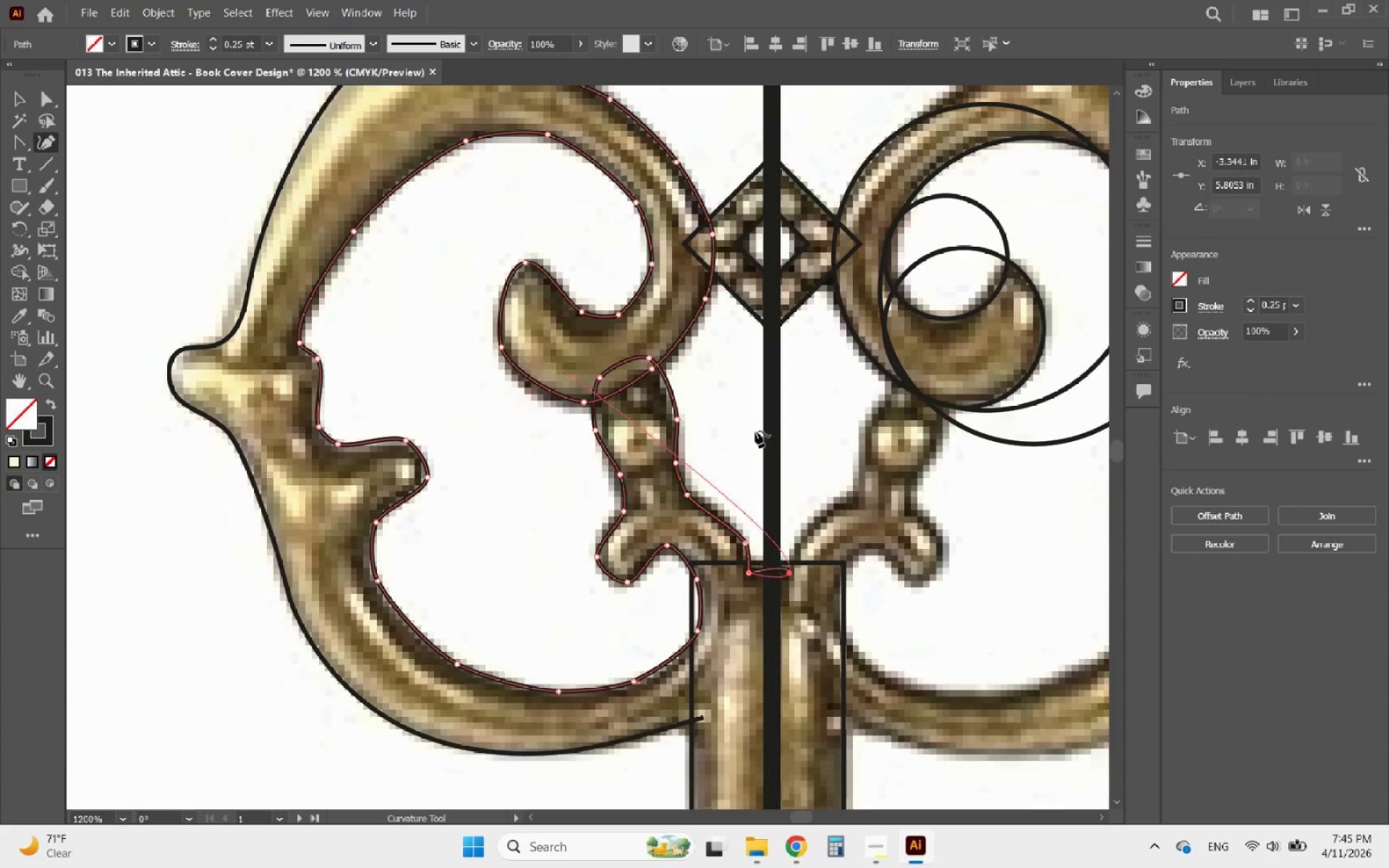 
hold_key(key=AltLeft, duration=0.62)
scroll: coordinate [592, 379], scroll_direction: up, amount: 3.0
 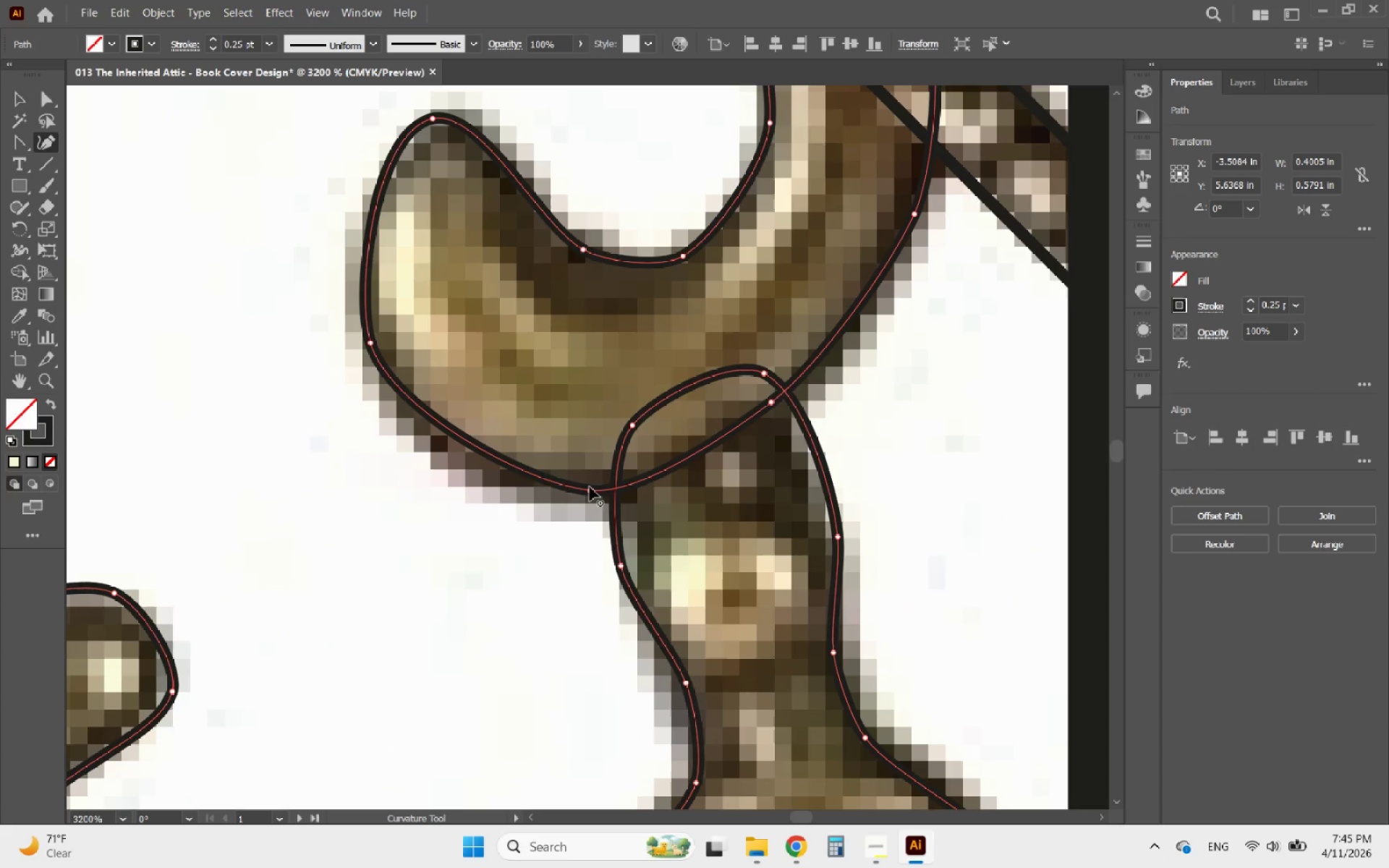 
left_click_drag(start_coordinate=[590, 488], to_coordinate=[563, 479])
 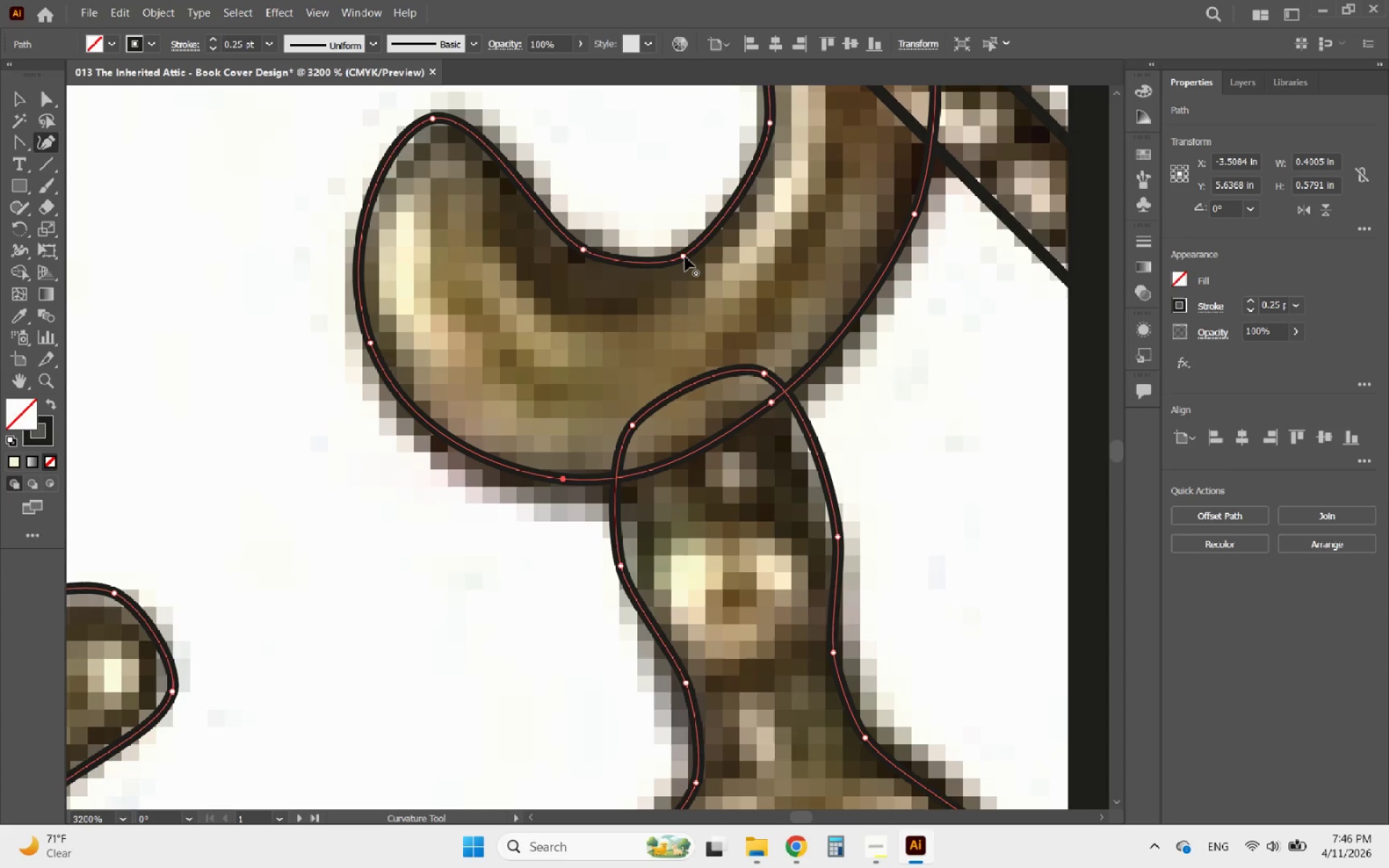 
left_click_drag(start_coordinate=[684, 257], to_coordinate=[694, 244])
 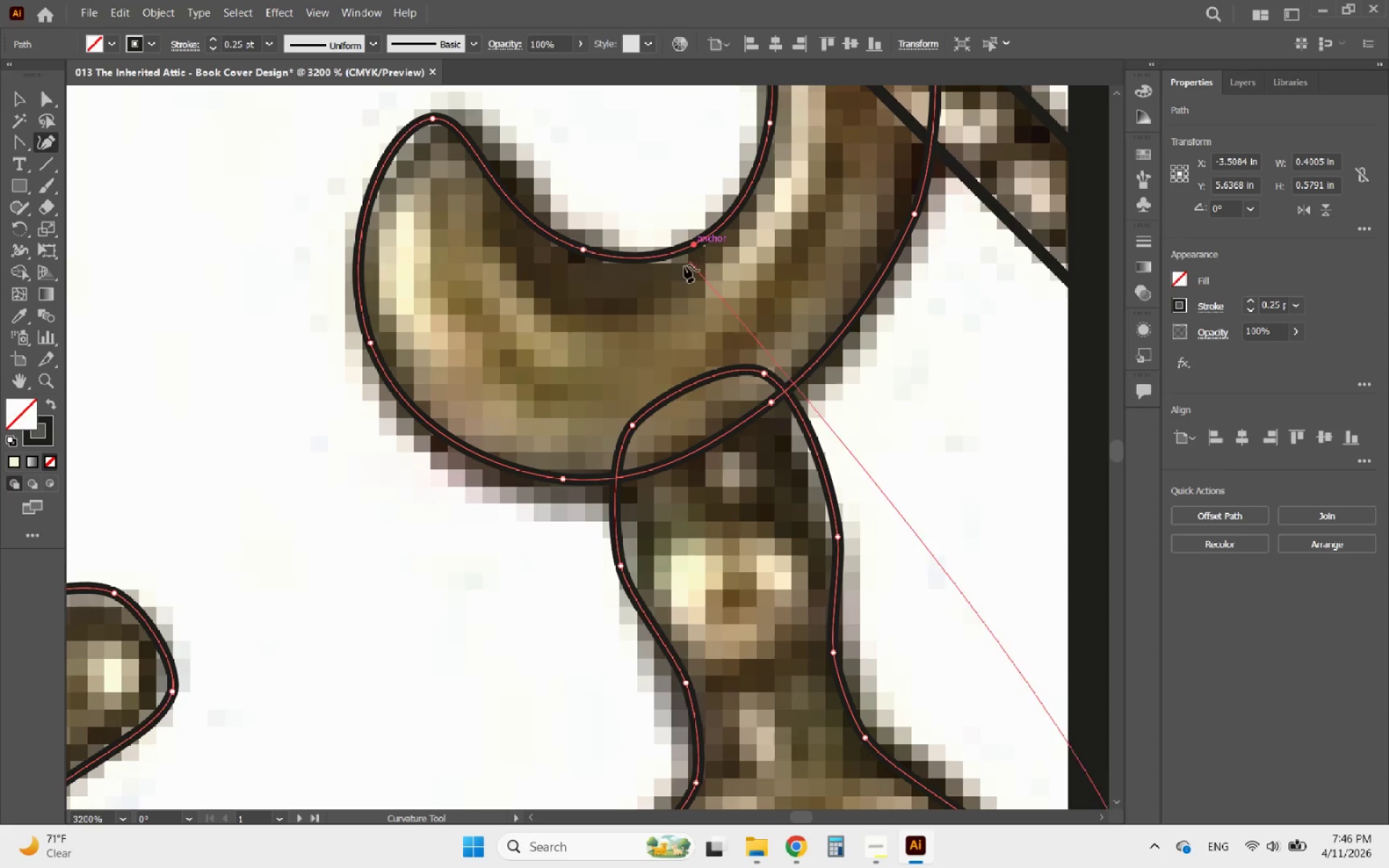 
hold_key(key=AltLeft, duration=0.77)
scroll: coordinate [587, 367], scroll_direction: down, amount: 3.0
 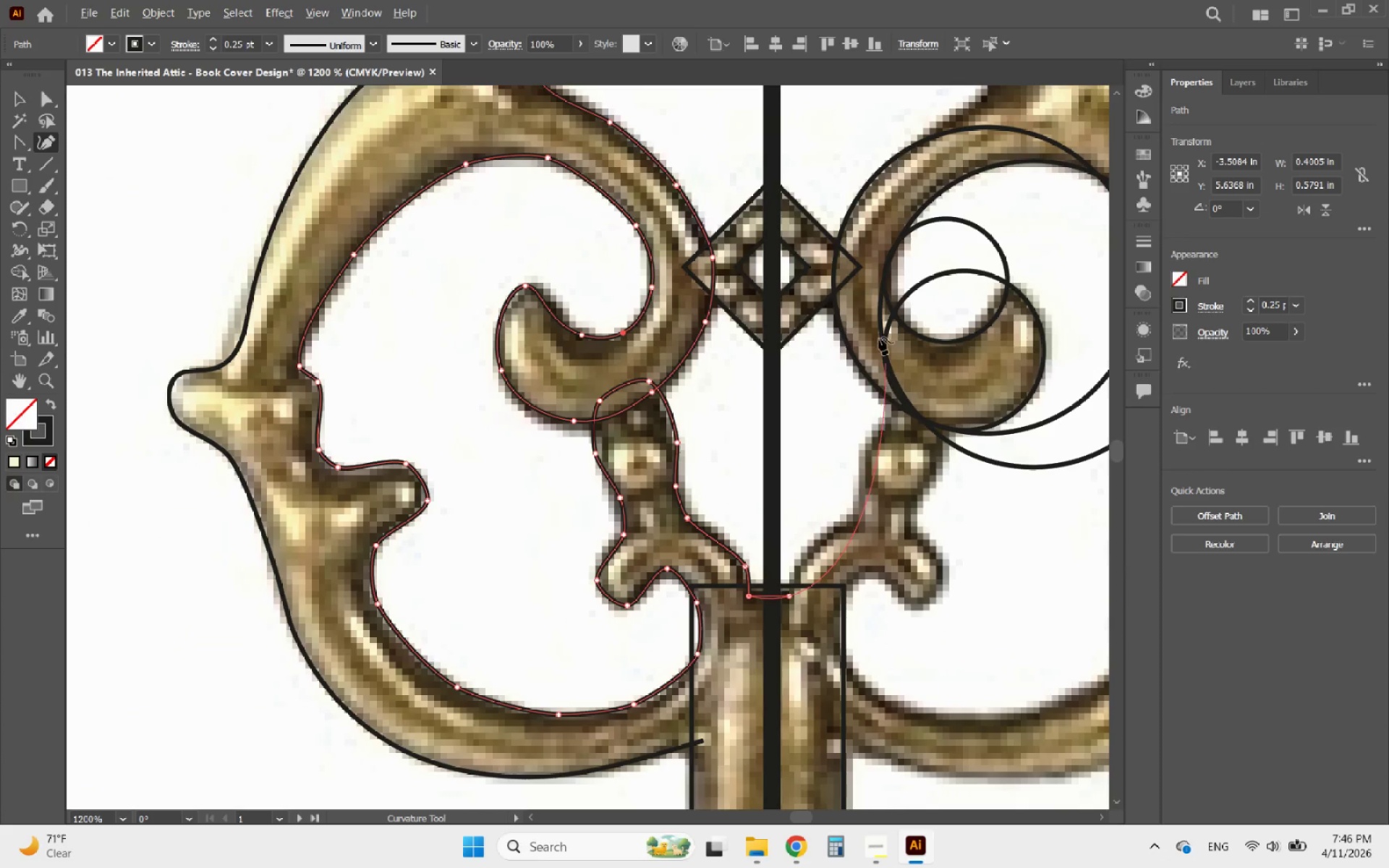 
hold_key(key=AltLeft, duration=0.44)
scroll: coordinate [694, 218], scroll_direction: up, amount: 3.0
 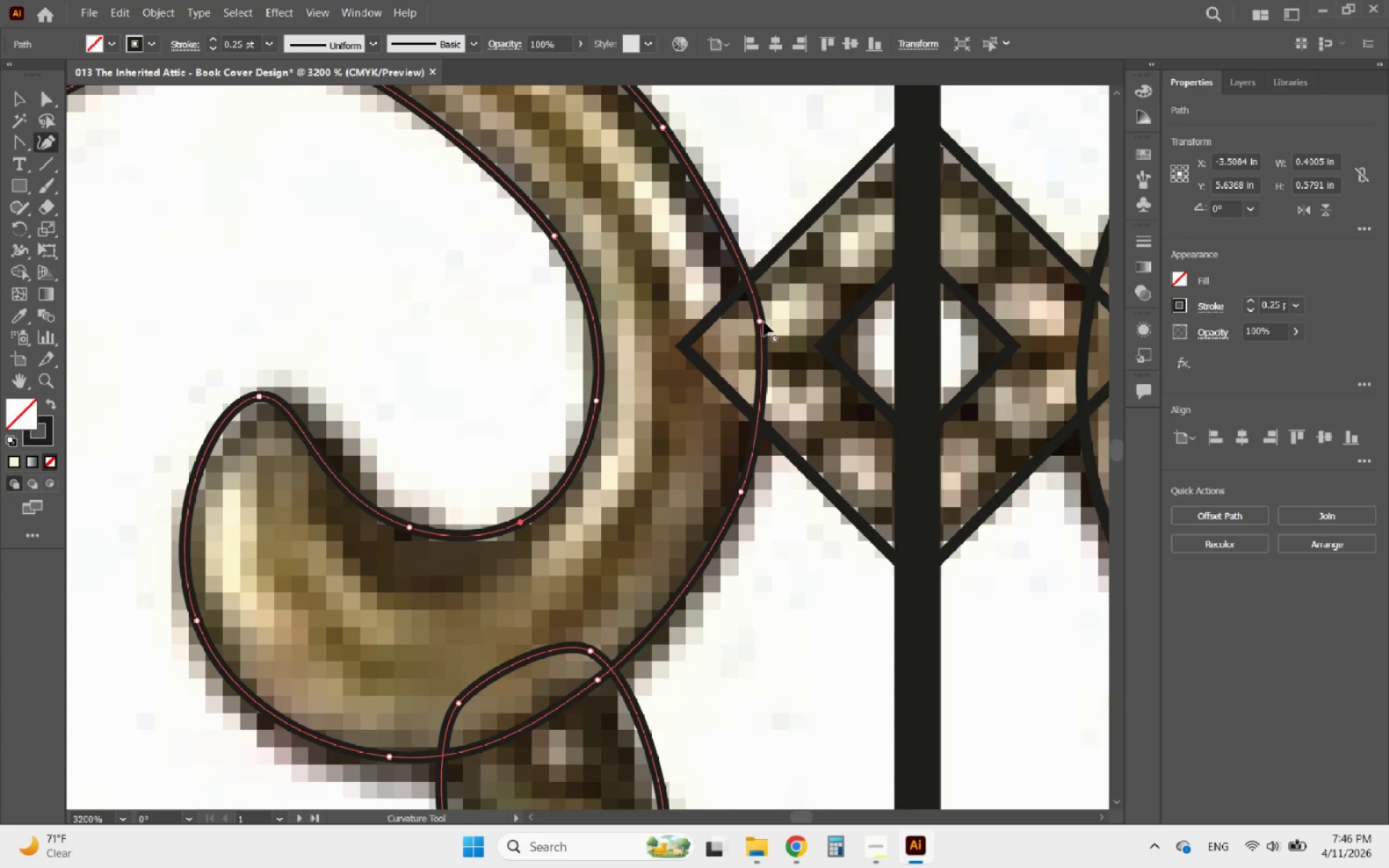 
left_click_drag(start_coordinate=[763, 322], to_coordinate=[755, 326])
 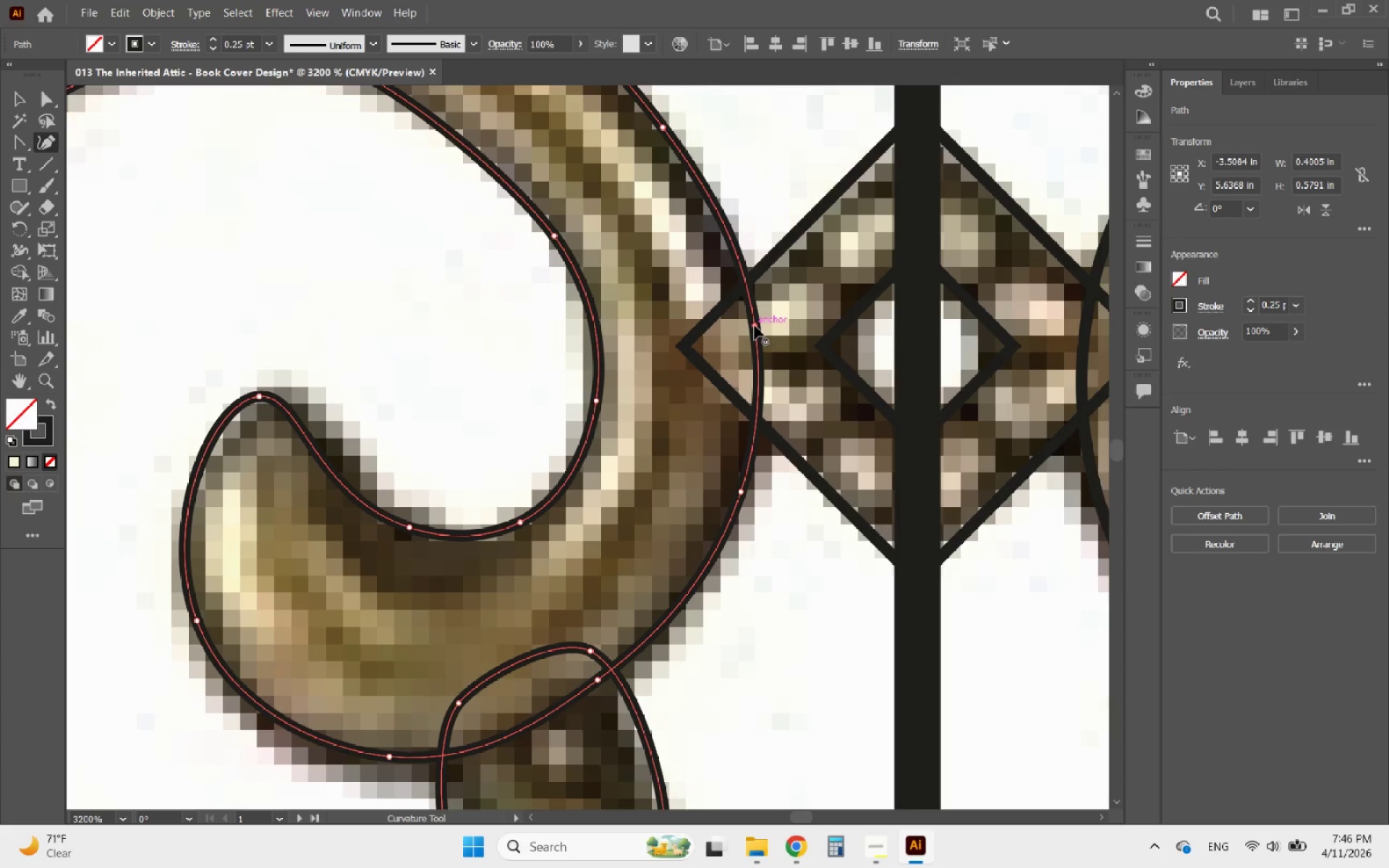 
hold_key(key=AltLeft, duration=0.56)
scroll: coordinate [784, 401], scroll_direction: down, amount: 4.0
 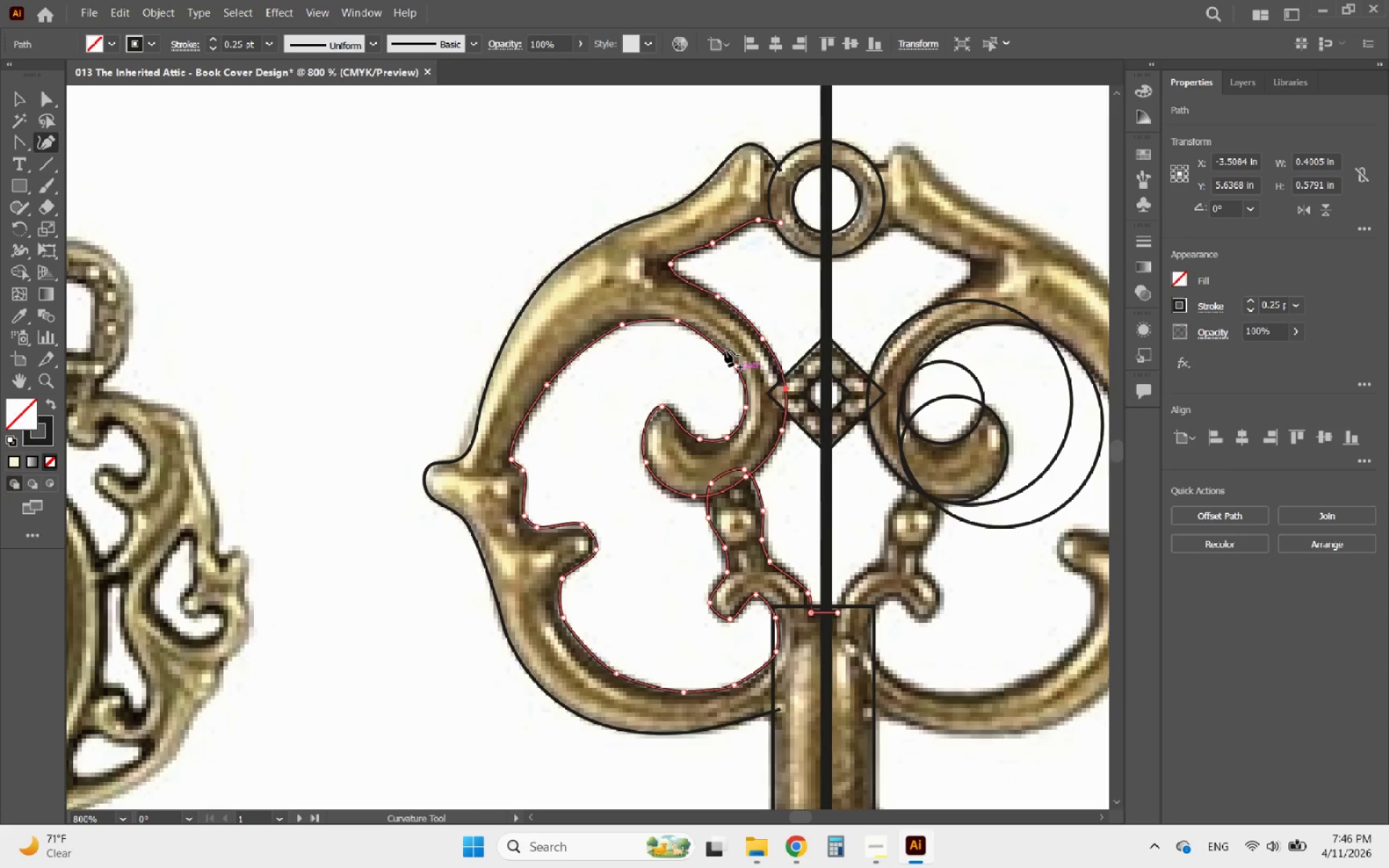 
hold_key(key=AltLeft, duration=0.39)
scroll: coordinate [700, 249], scroll_direction: up, amount: 4.0
 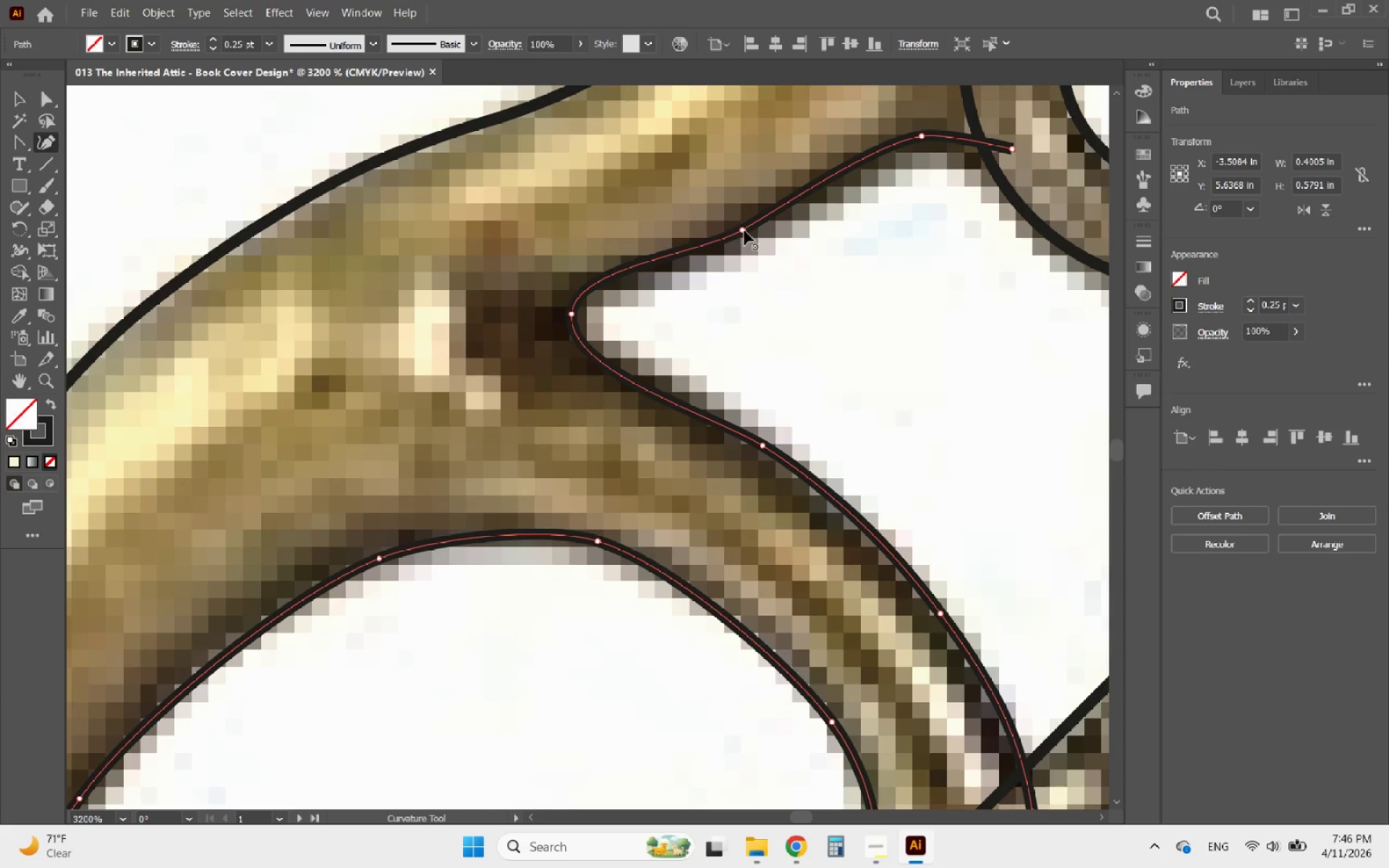 
left_click_drag(start_coordinate=[742, 231], to_coordinate=[749, 229])
 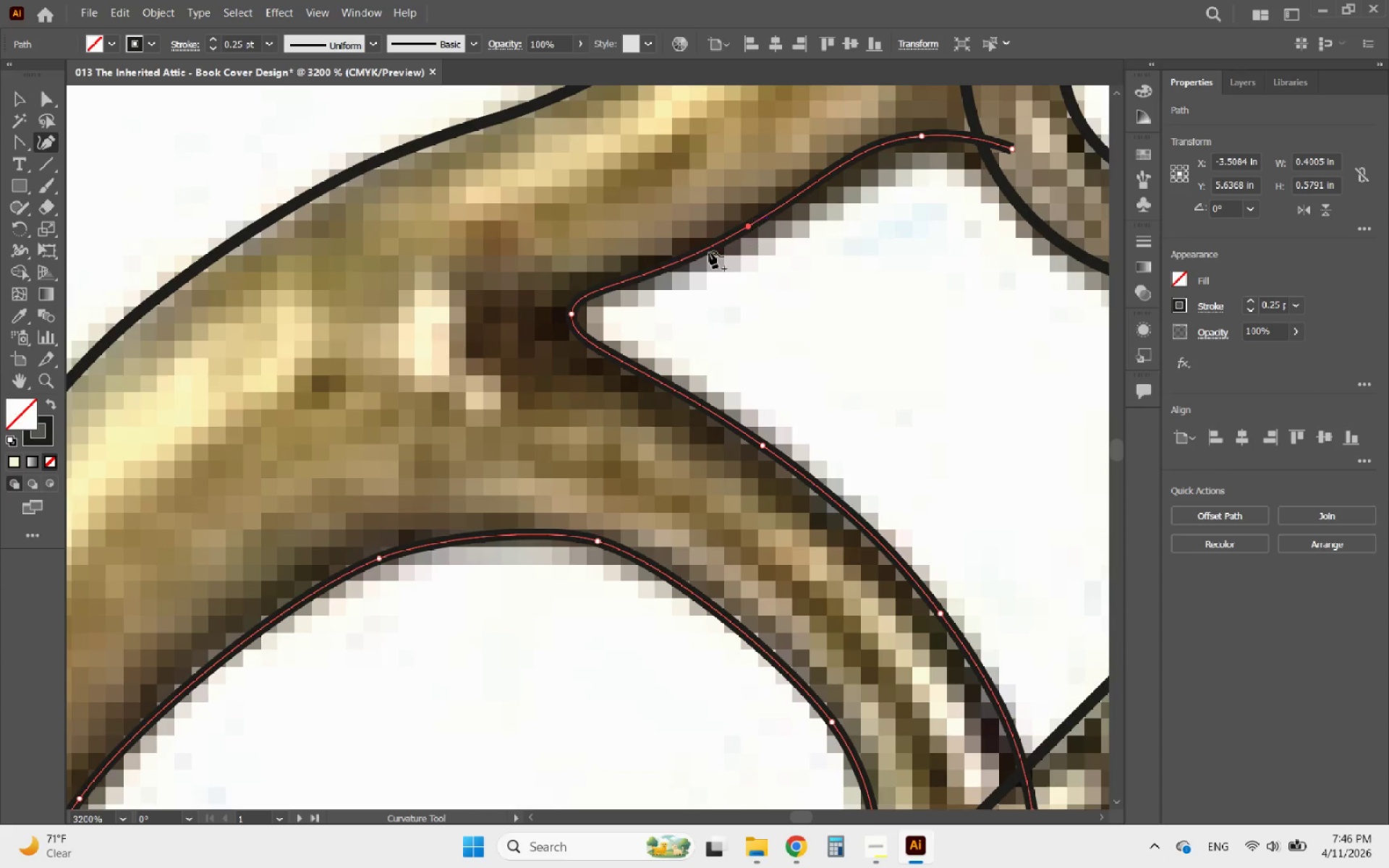 
hold_key(key=AltLeft, duration=1.33)
scroll: coordinate [623, 274], scroll_direction: down, amount: 5.0
 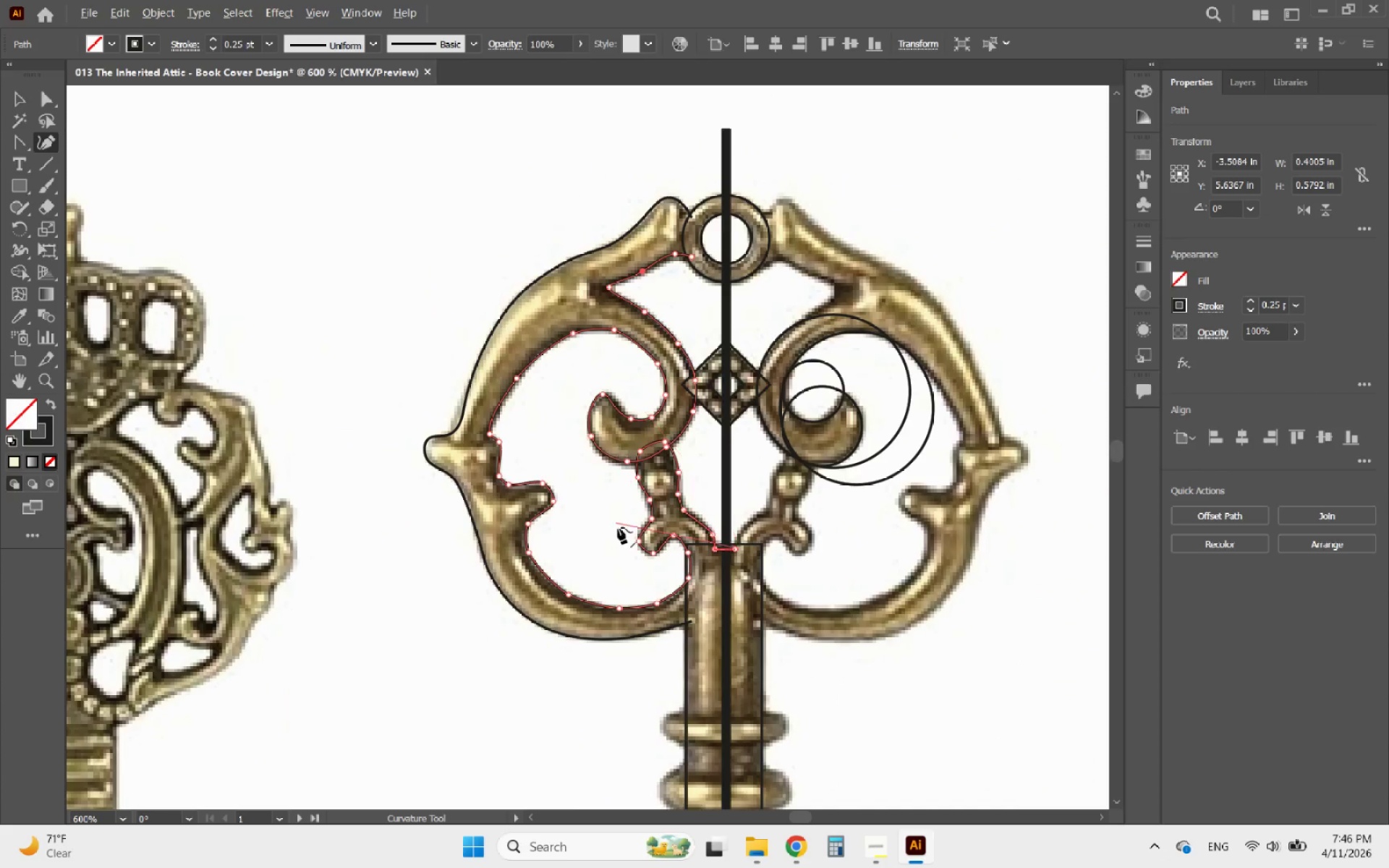 
scroll: coordinate [580, 539], scroll_direction: up, amount: 4.0
 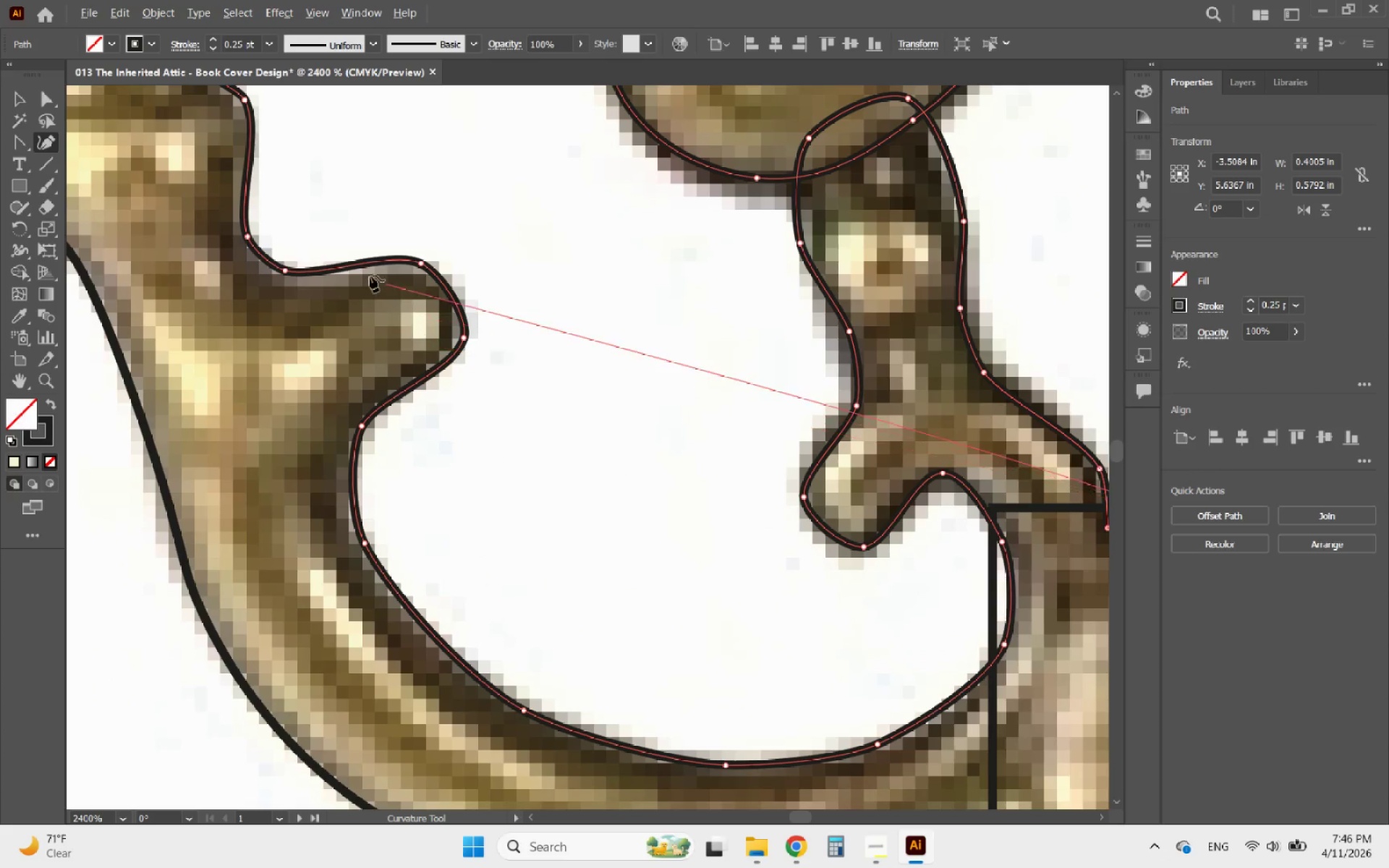 
hold_key(key=AltLeft, duration=2.41)
scroll: coordinate [496, 451], scroll_direction: down, amount: 2.0
 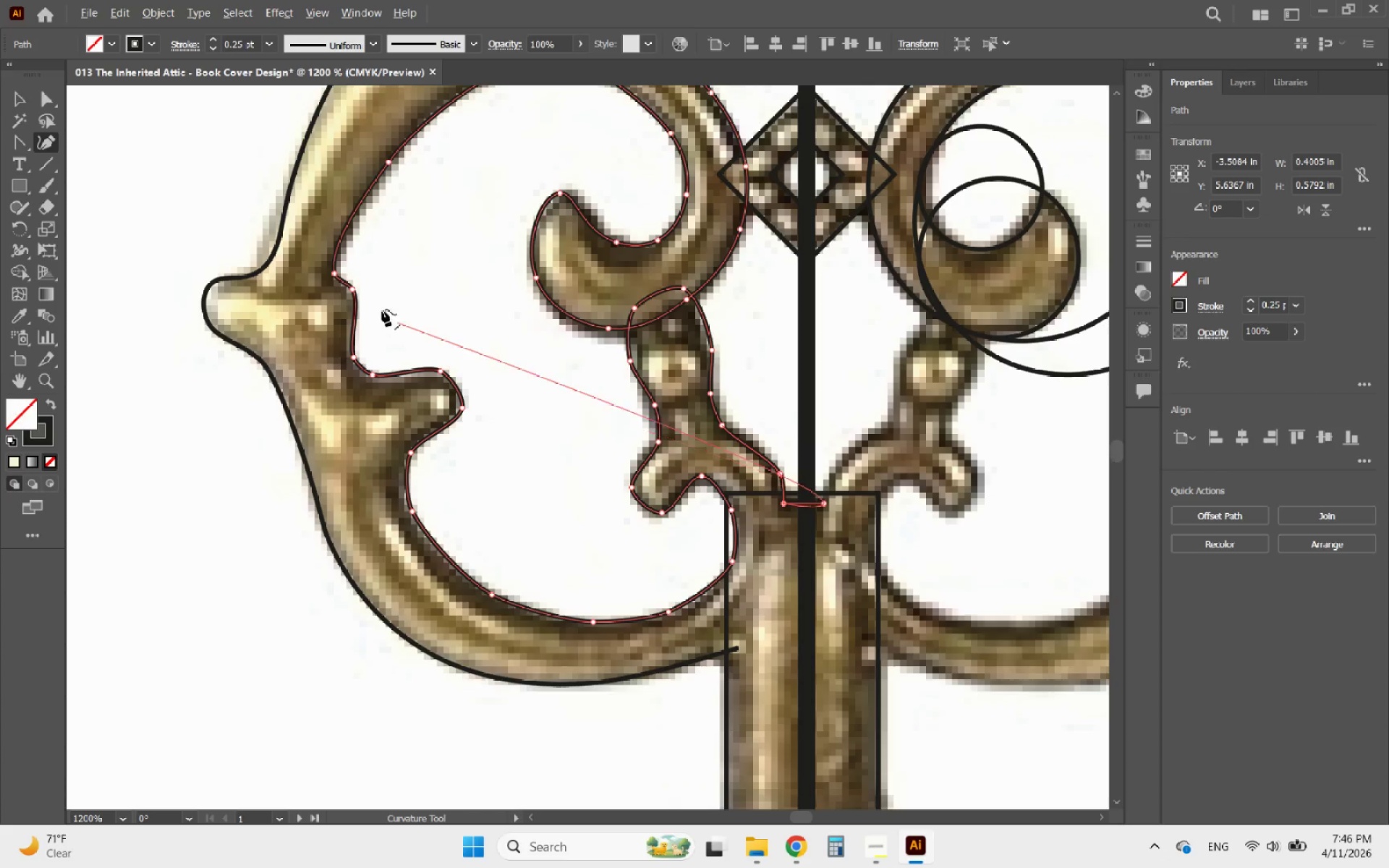 
scroll: coordinate [295, 263], scroll_direction: up, amount: 3.0
 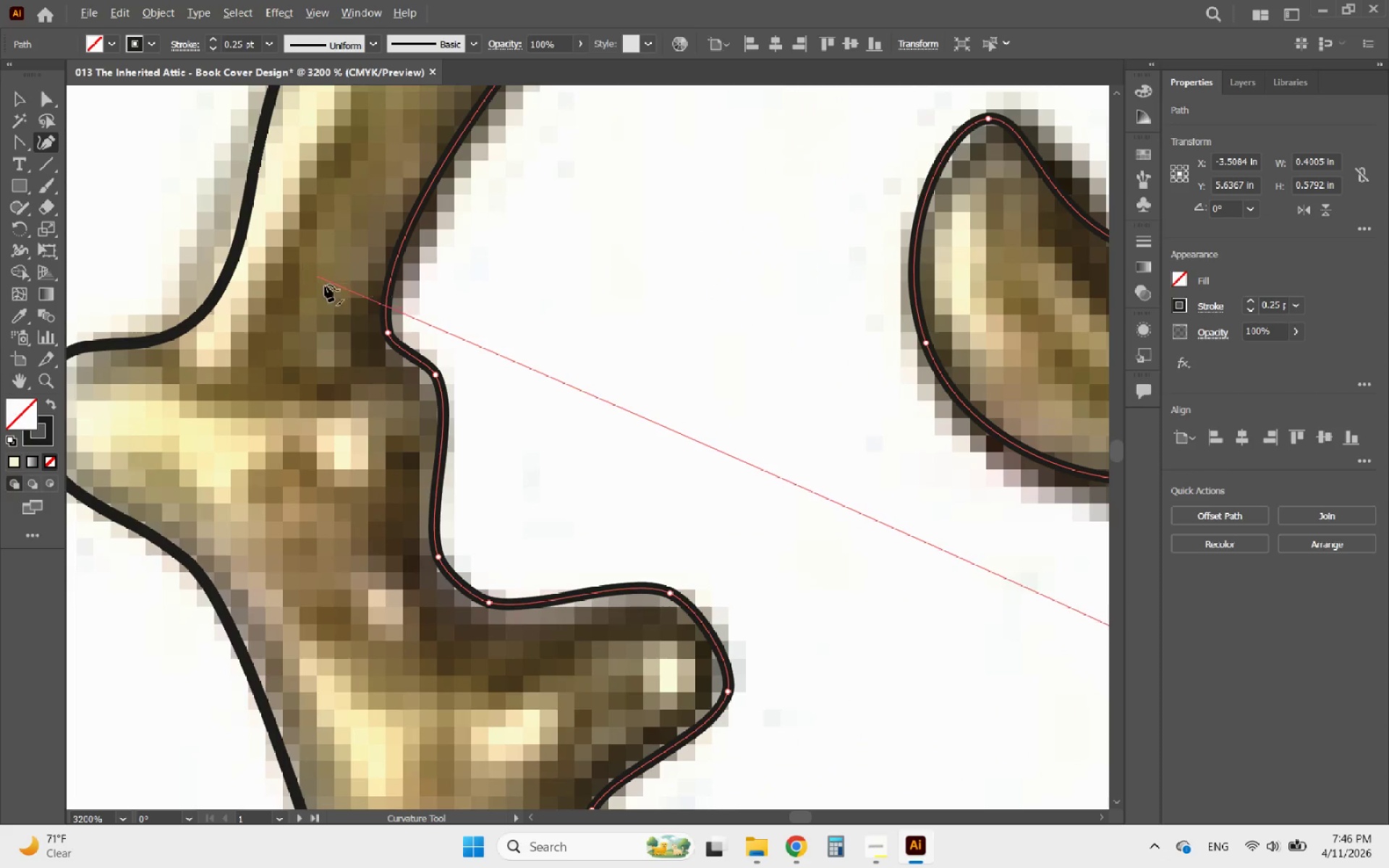 
scroll: coordinate [369, 335], scroll_direction: down, amount: 3.0
 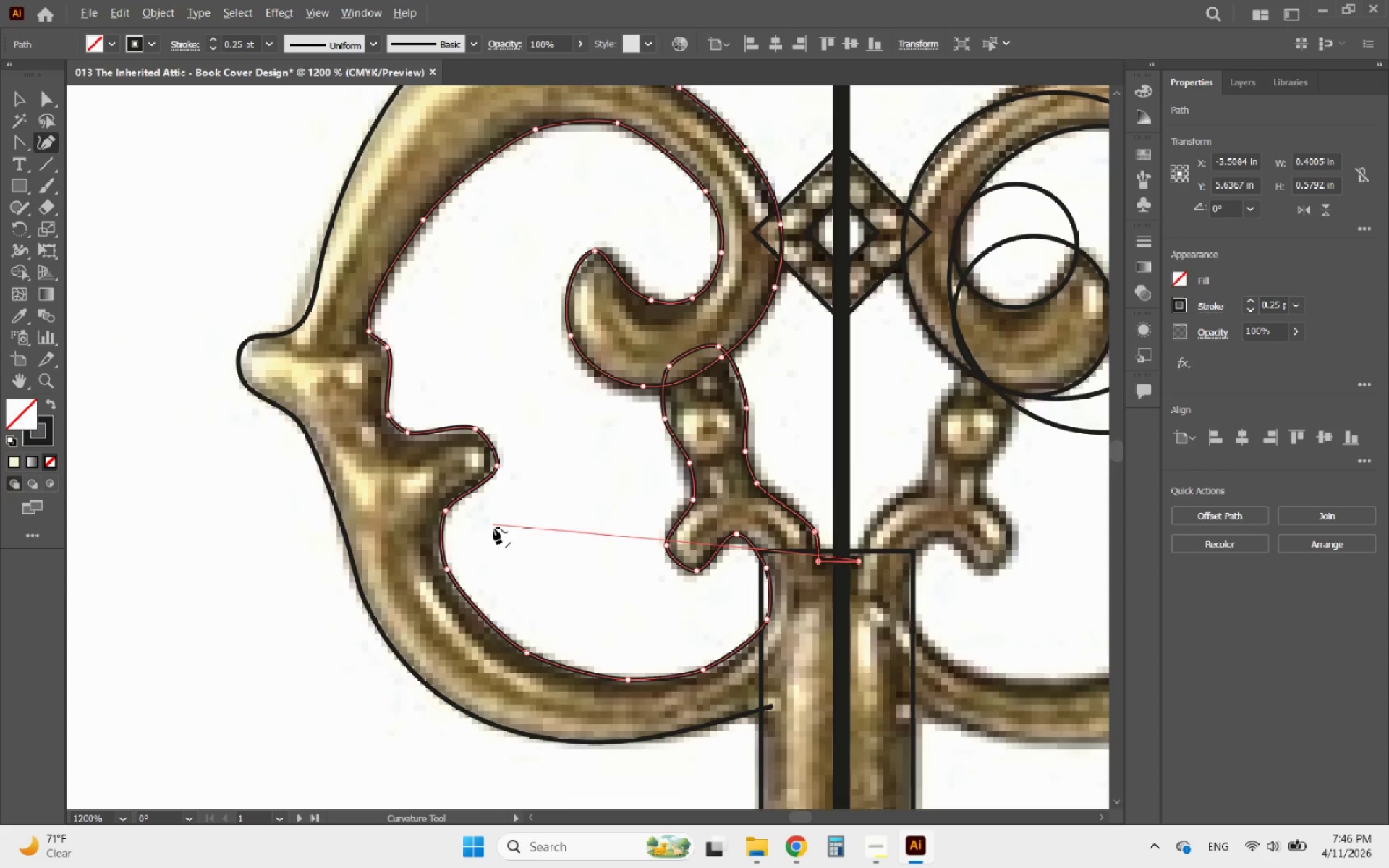 
scroll: coordinate [475, 486], scroll_direction: up, amount: 3.0
 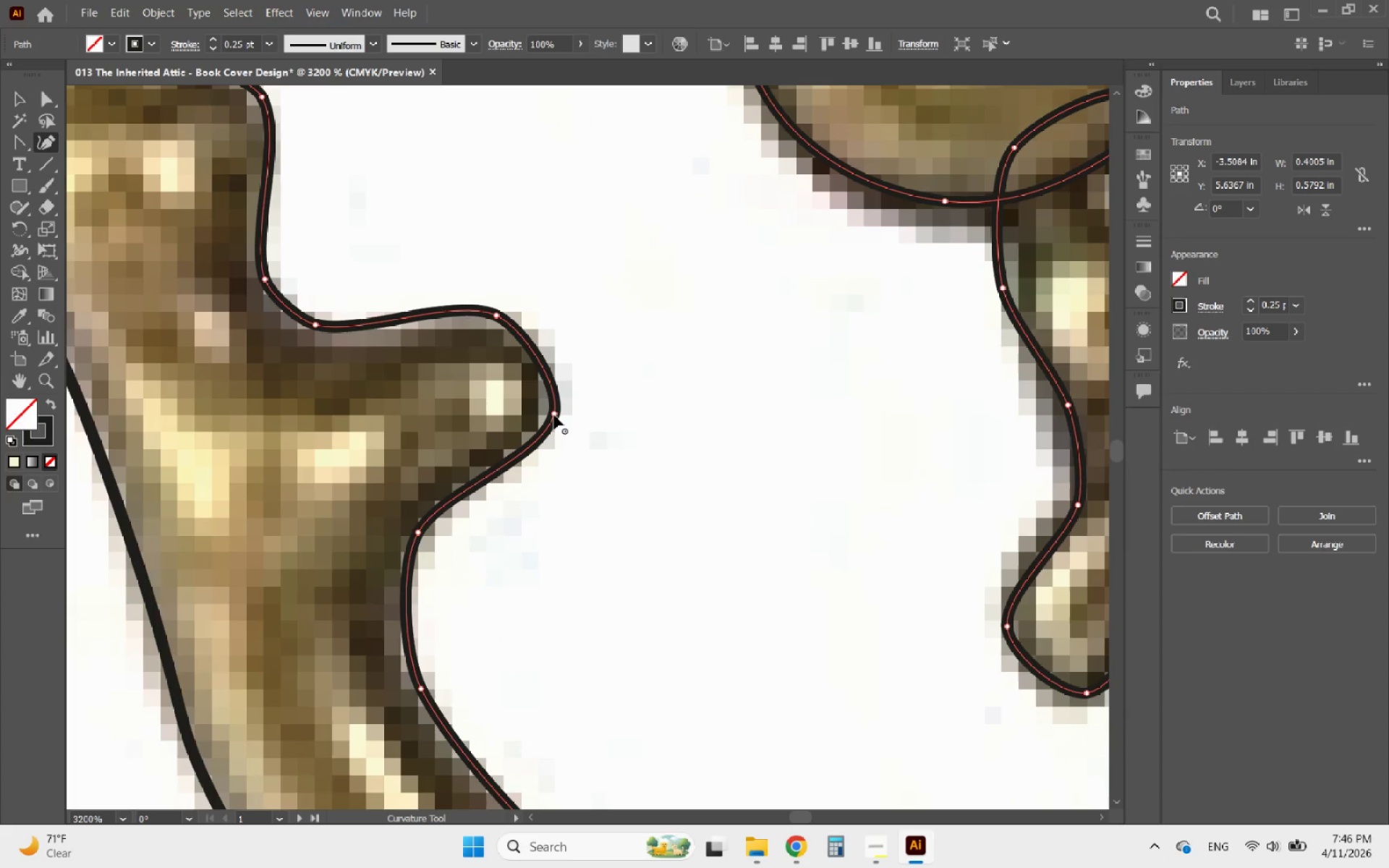 
left_click_drag(start_coordinate=[556, 415], to_coordinate=[546, 417])
 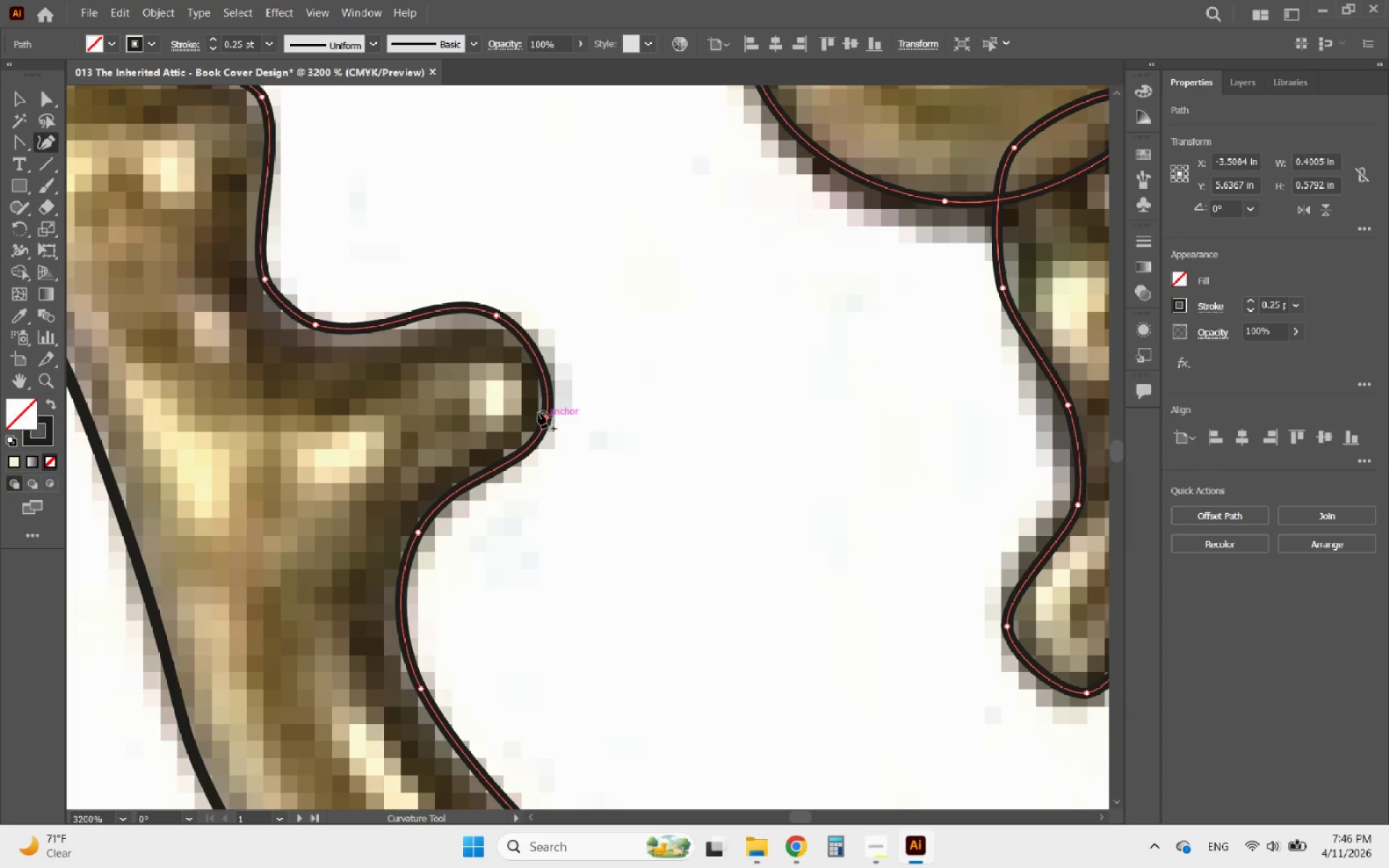 
key(Alt+AltLeft)
 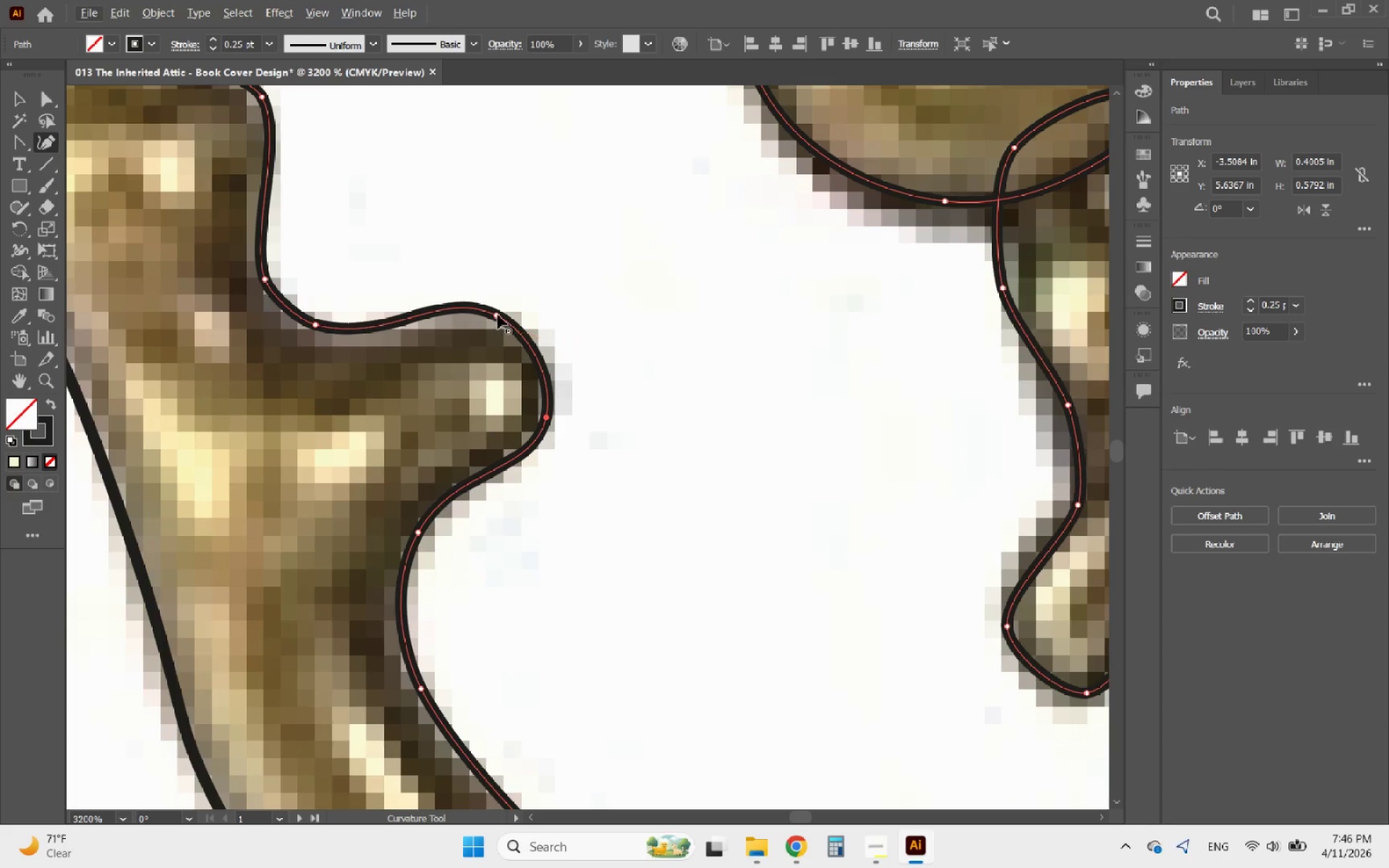 
left_click_drag(start_coordinate=[493, 313], to_coordinate=[514, 321])
 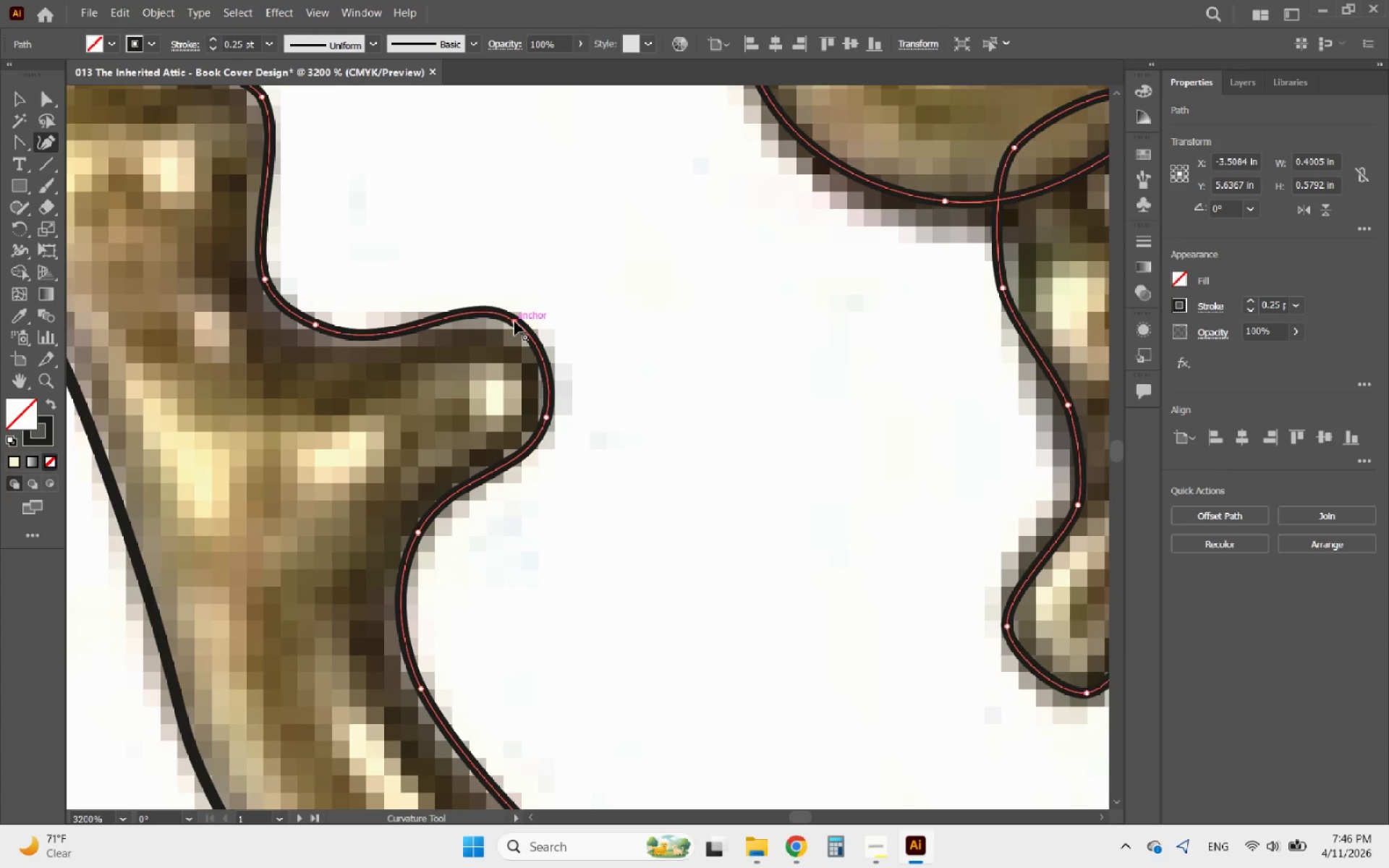 
hold_key(key=AltLeft, duration=2.05)
scroll: coordinate [472, 310], scroll_direction: down, amount: 3.0
 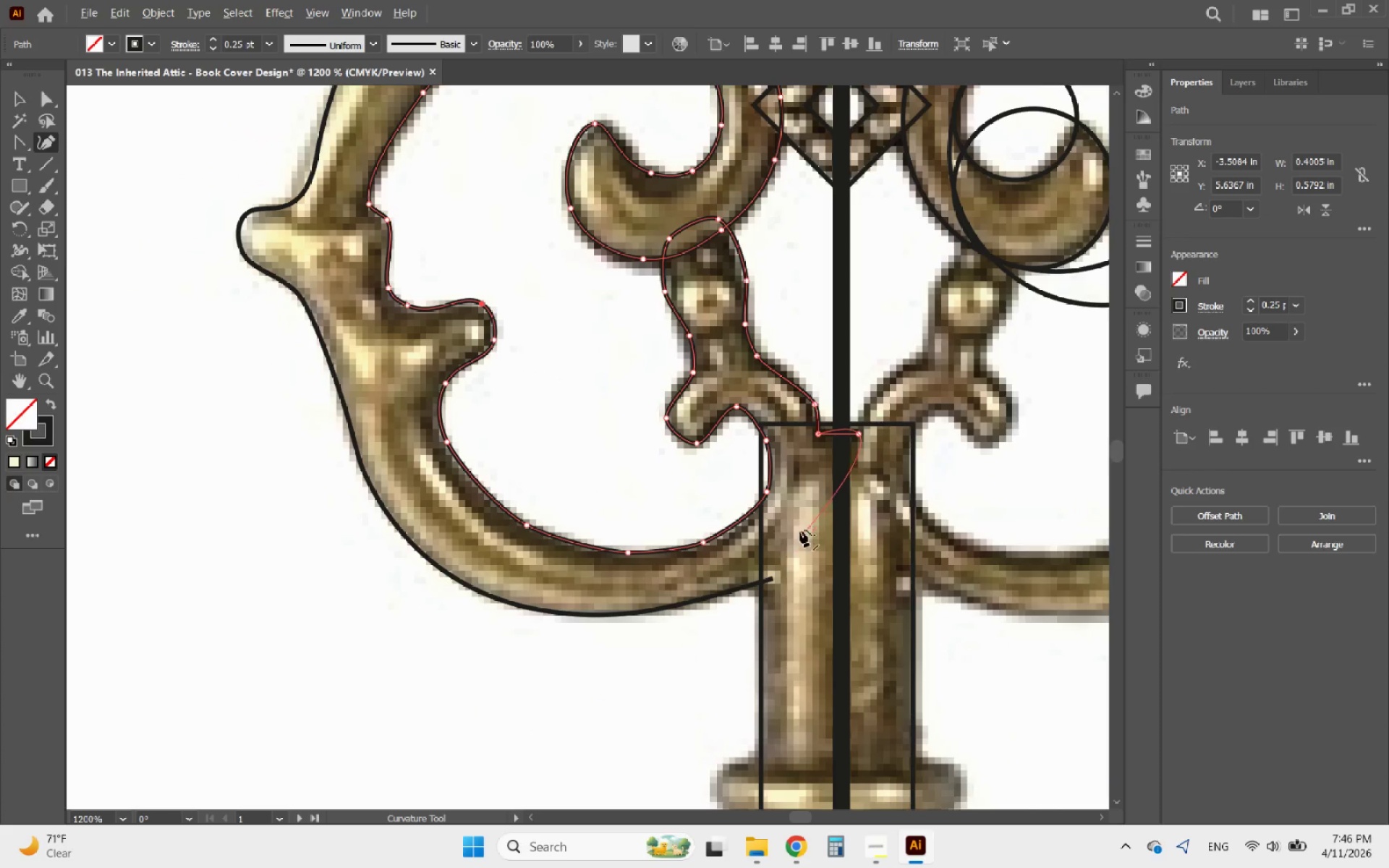 
scroll: coordinate [833, 480], scroll_direction: up, amount: 2.0
 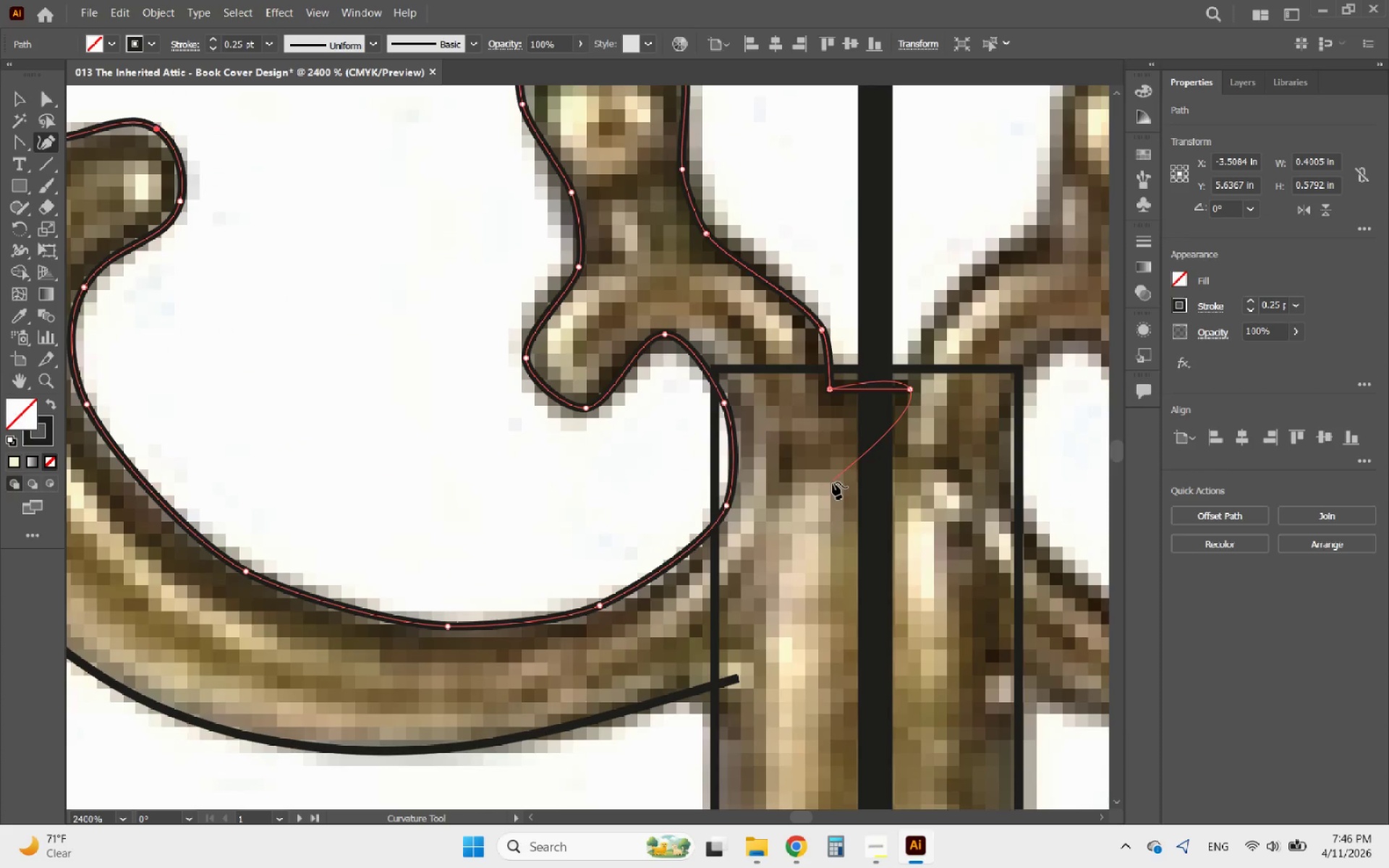 
hold_key(key=AltLeft, duration=1.78)
scroll: coordinate [650, 607], scroll_direction: down, amount: 1.0
 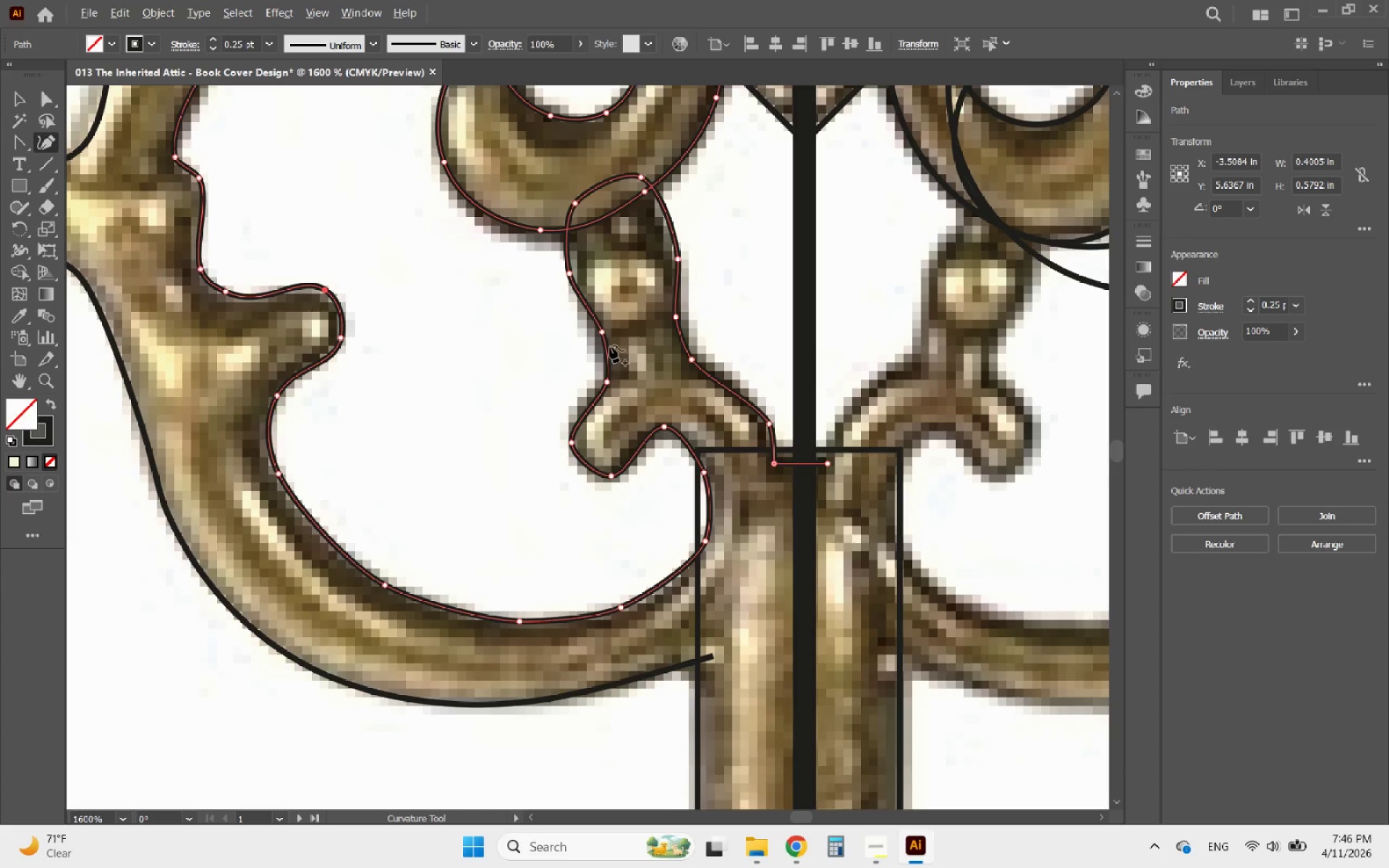 
scroll: coordinate [629, 312], scroll_direction: up, amount: 1.0
 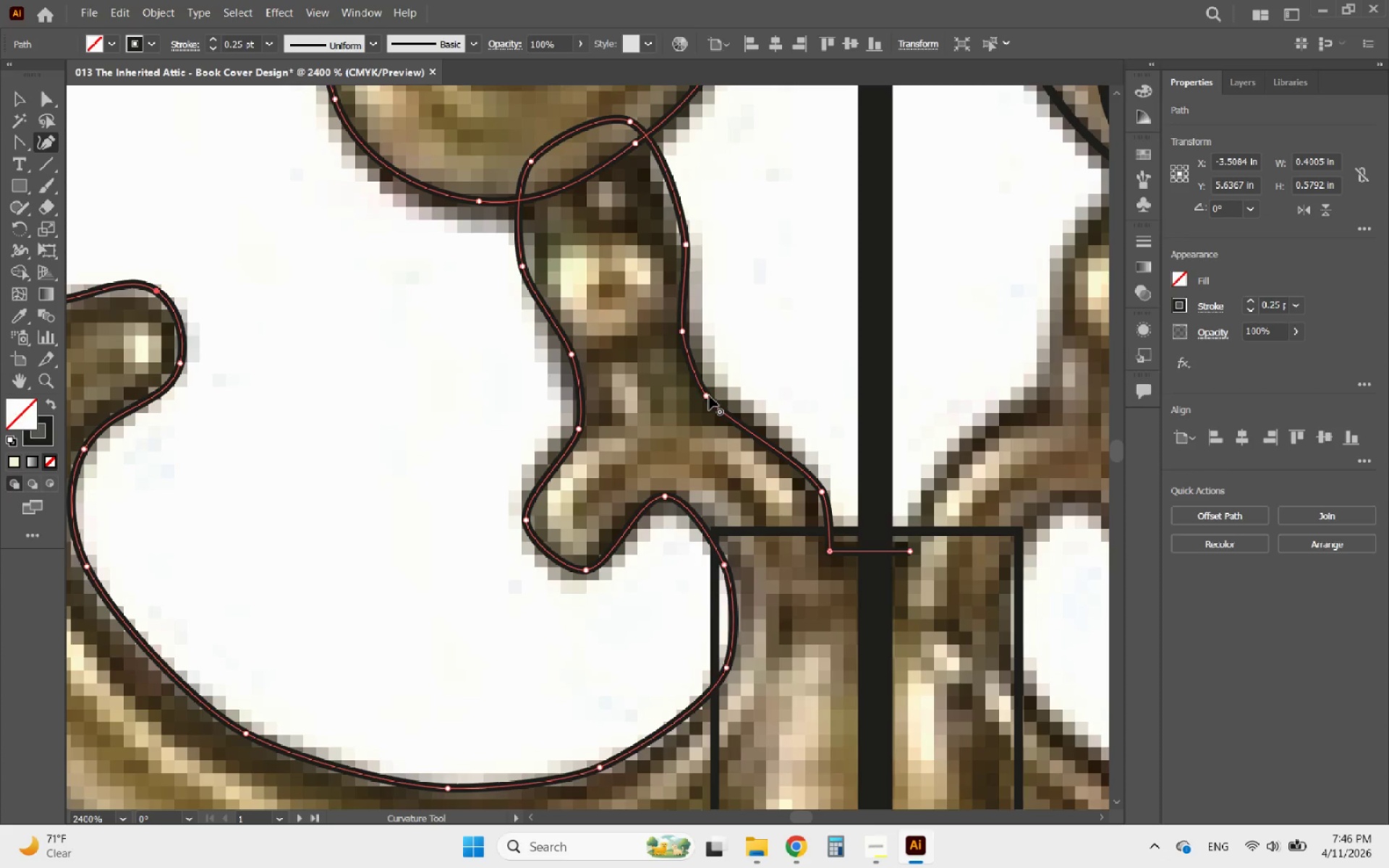 
left_click_drag(start_coordinate=[709, 396], to_coordinate=[715, 397])
 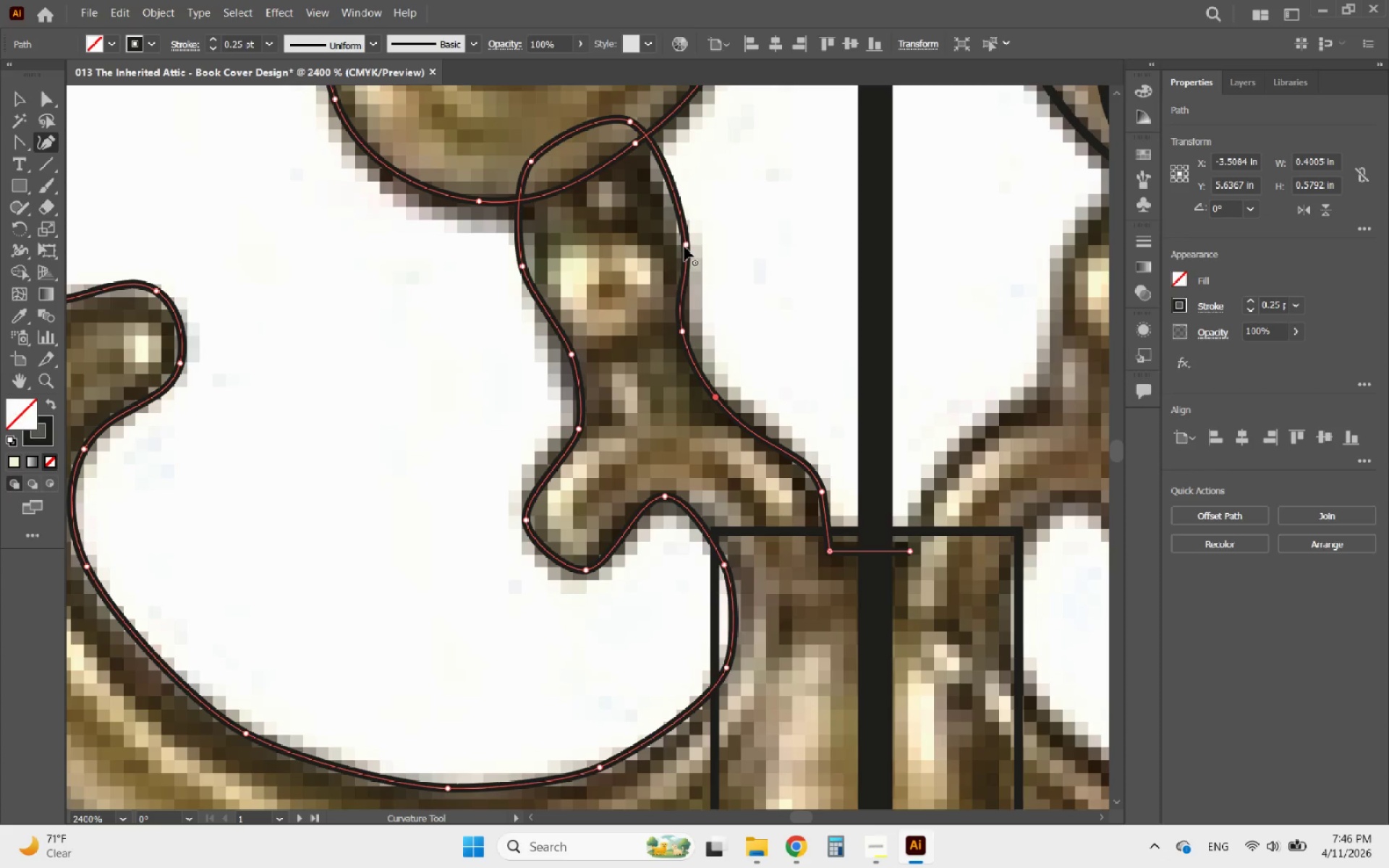 
left_click_drag(start_coordinate=[684, 247], to_coordinate=[678, 239])
 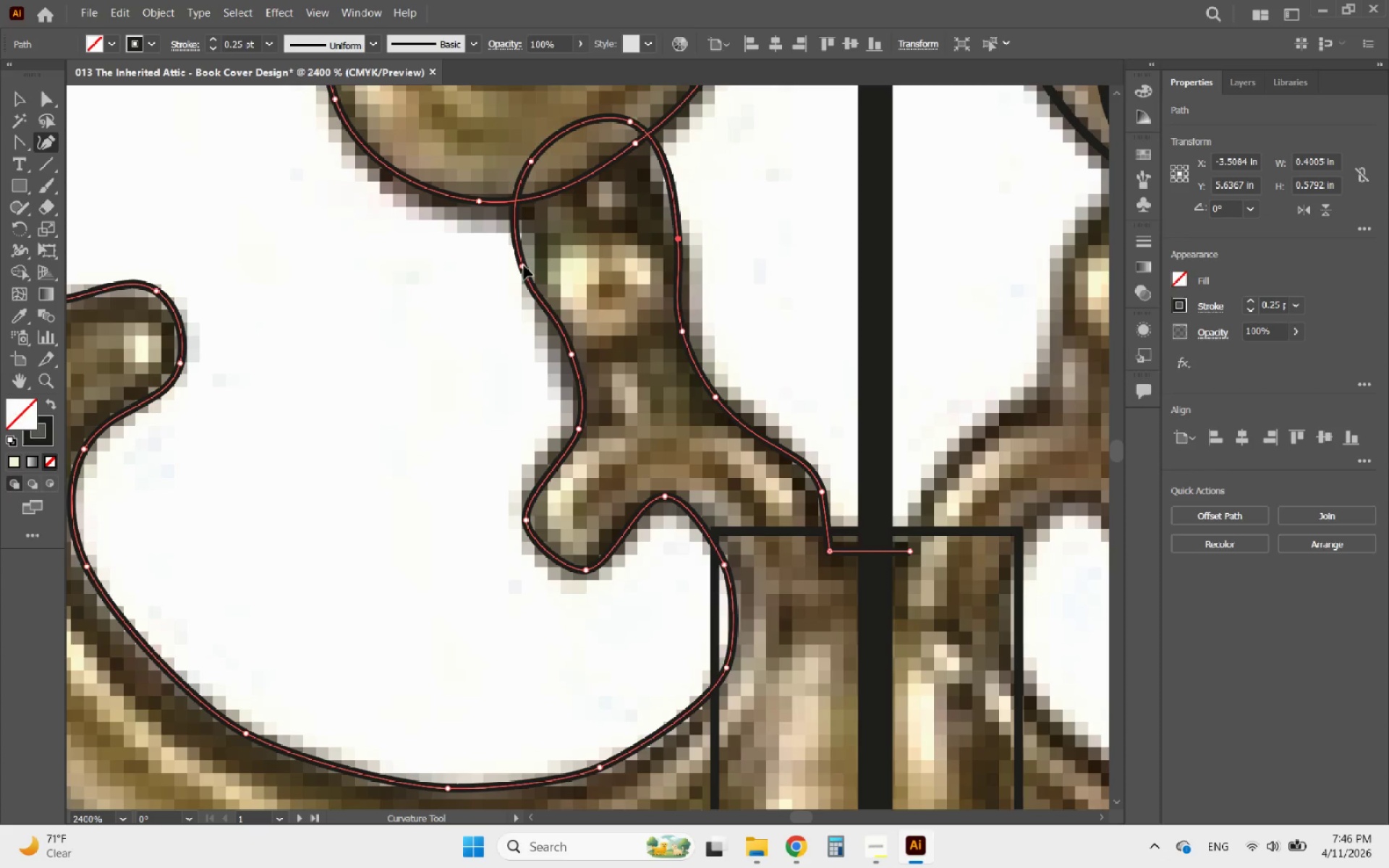 
hold_key(key=AltLeft, duration=0.62)
 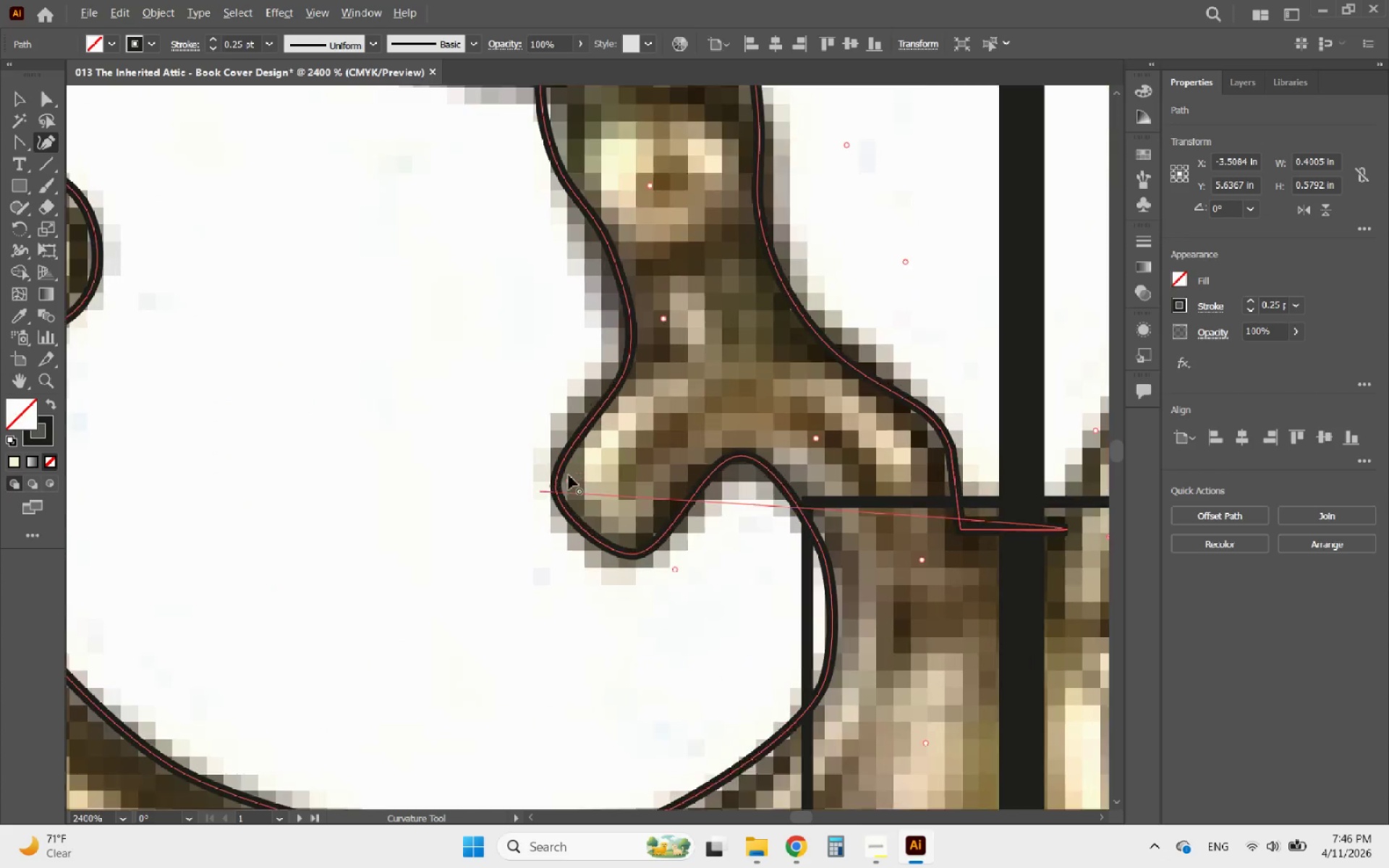 
hold_key(key=AltLeft, duration=0.39)
 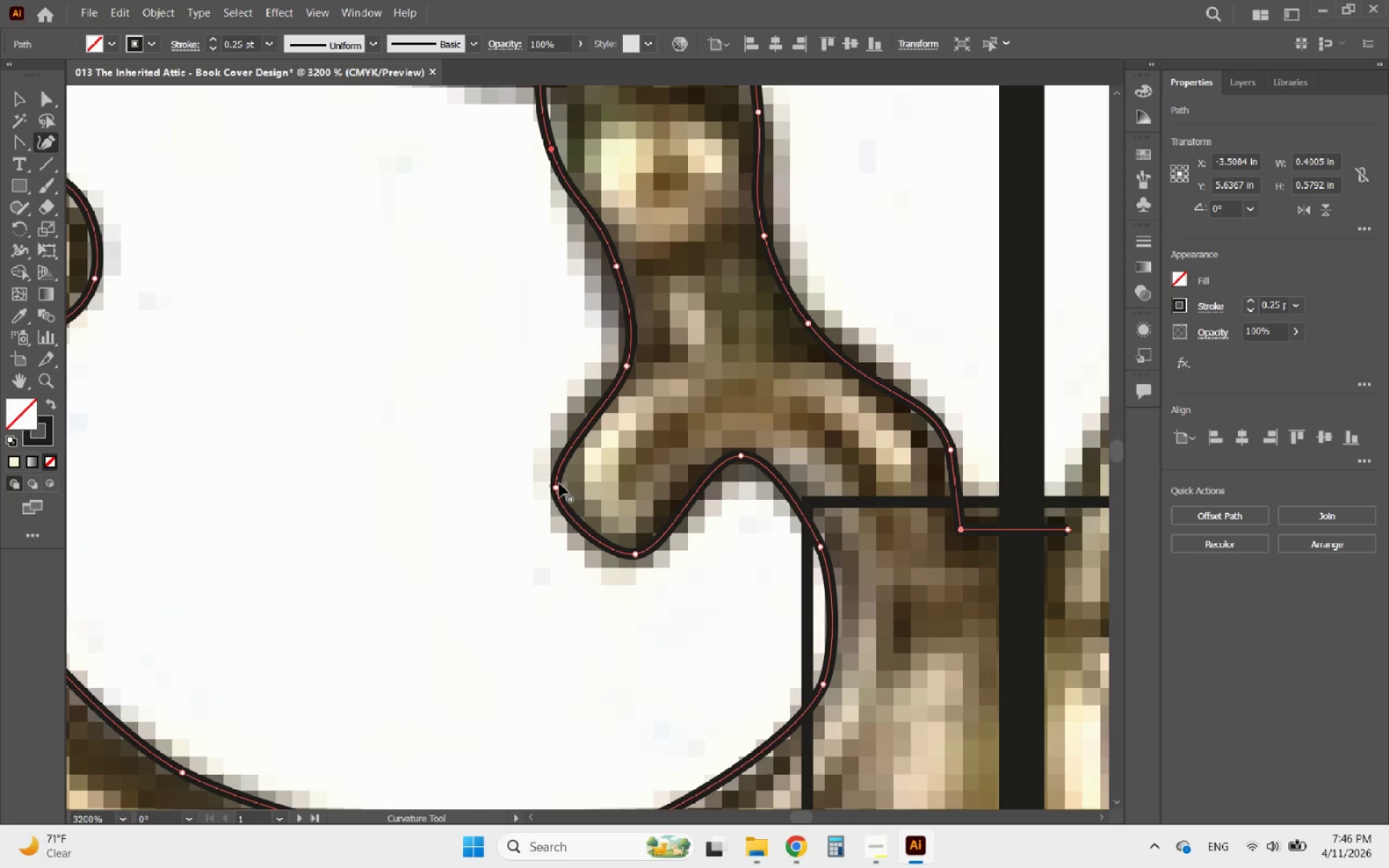 
scroll: coordinate [512, 480], scroll_direction: down, amount: 3.0
 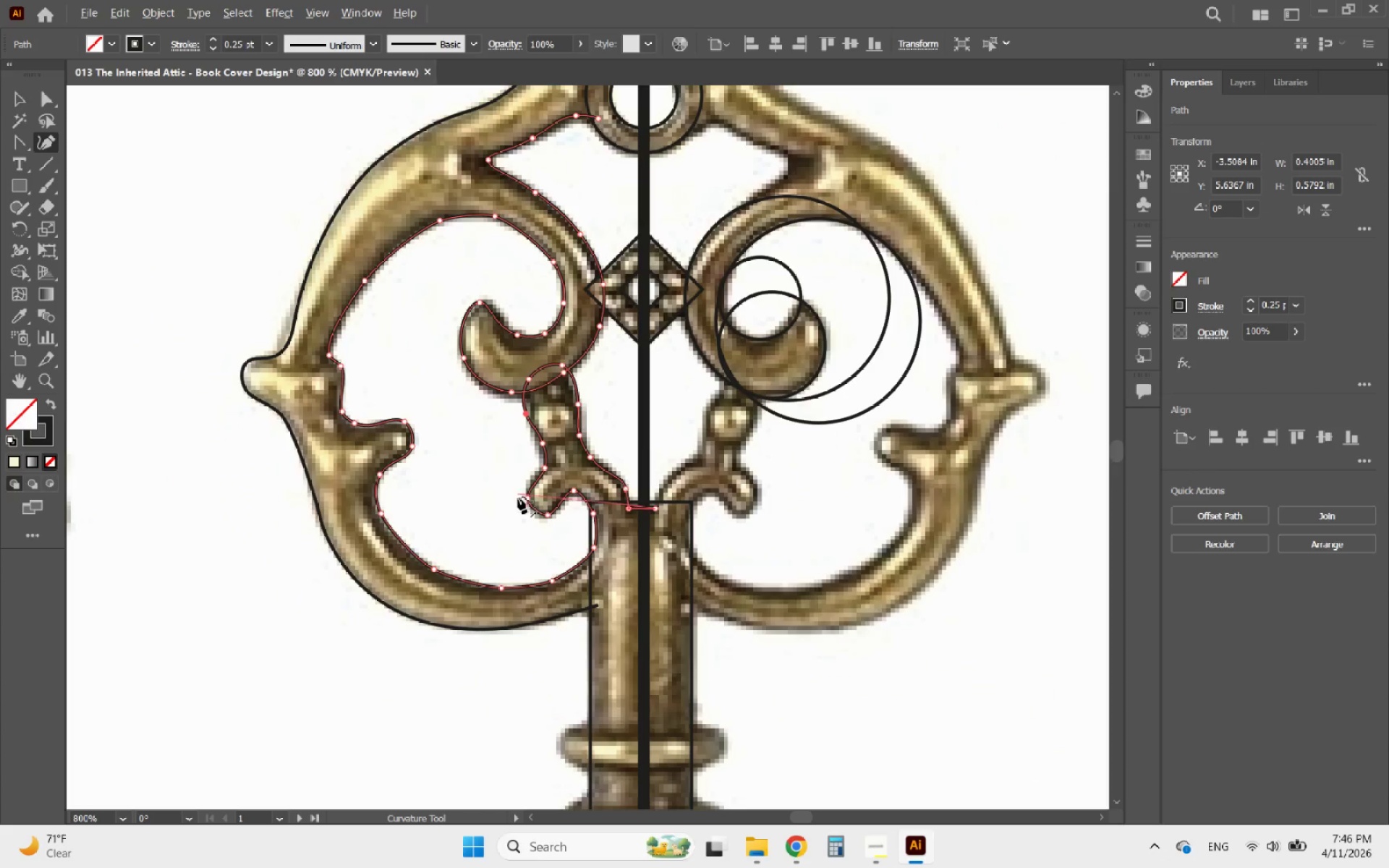 
scroll: coordinate [516, 508], scroll_direction: up, amount: 3.0
 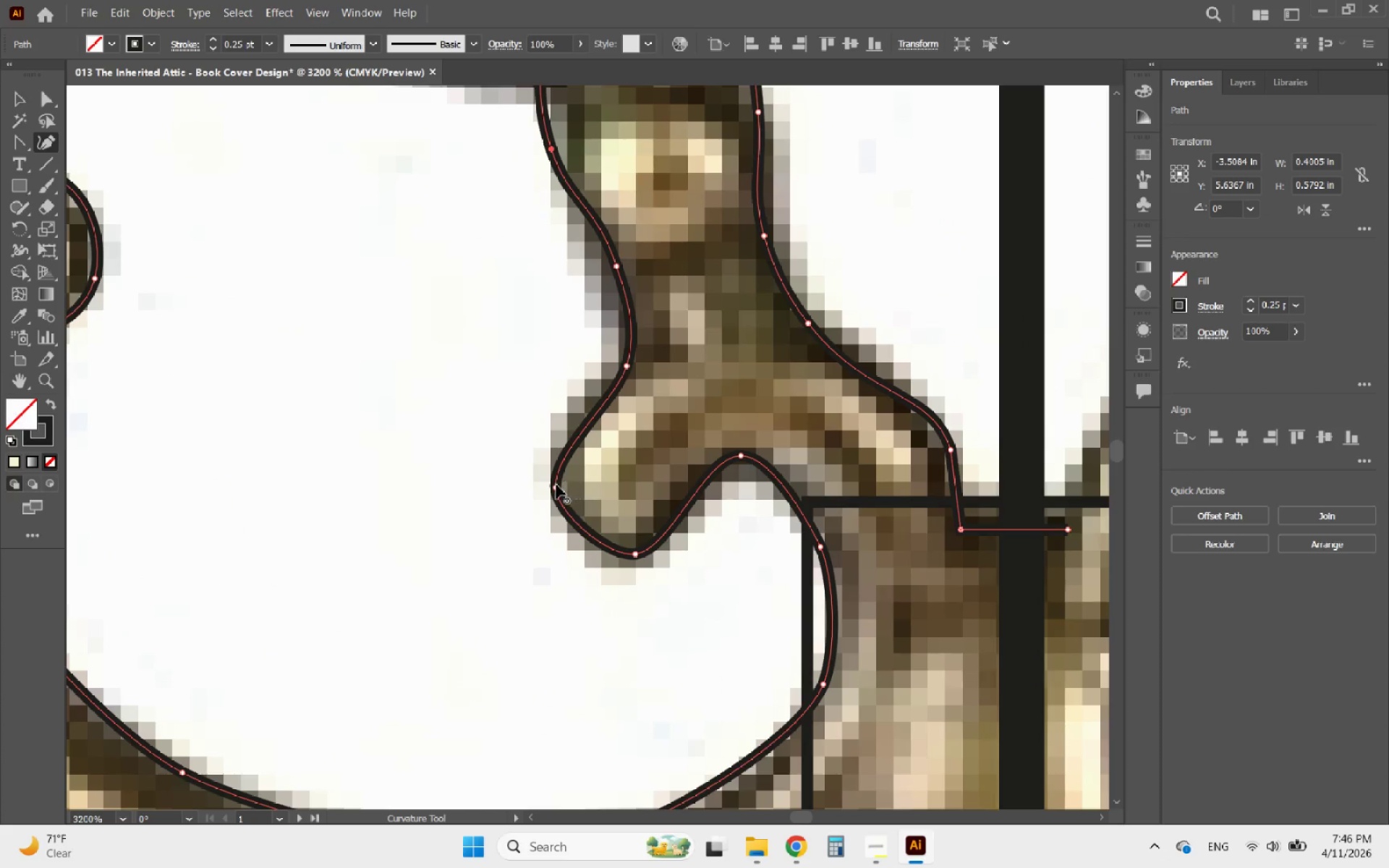 
left_click_drag(start_coordinate=[556, 485], to_coordinate=[562, 480])
 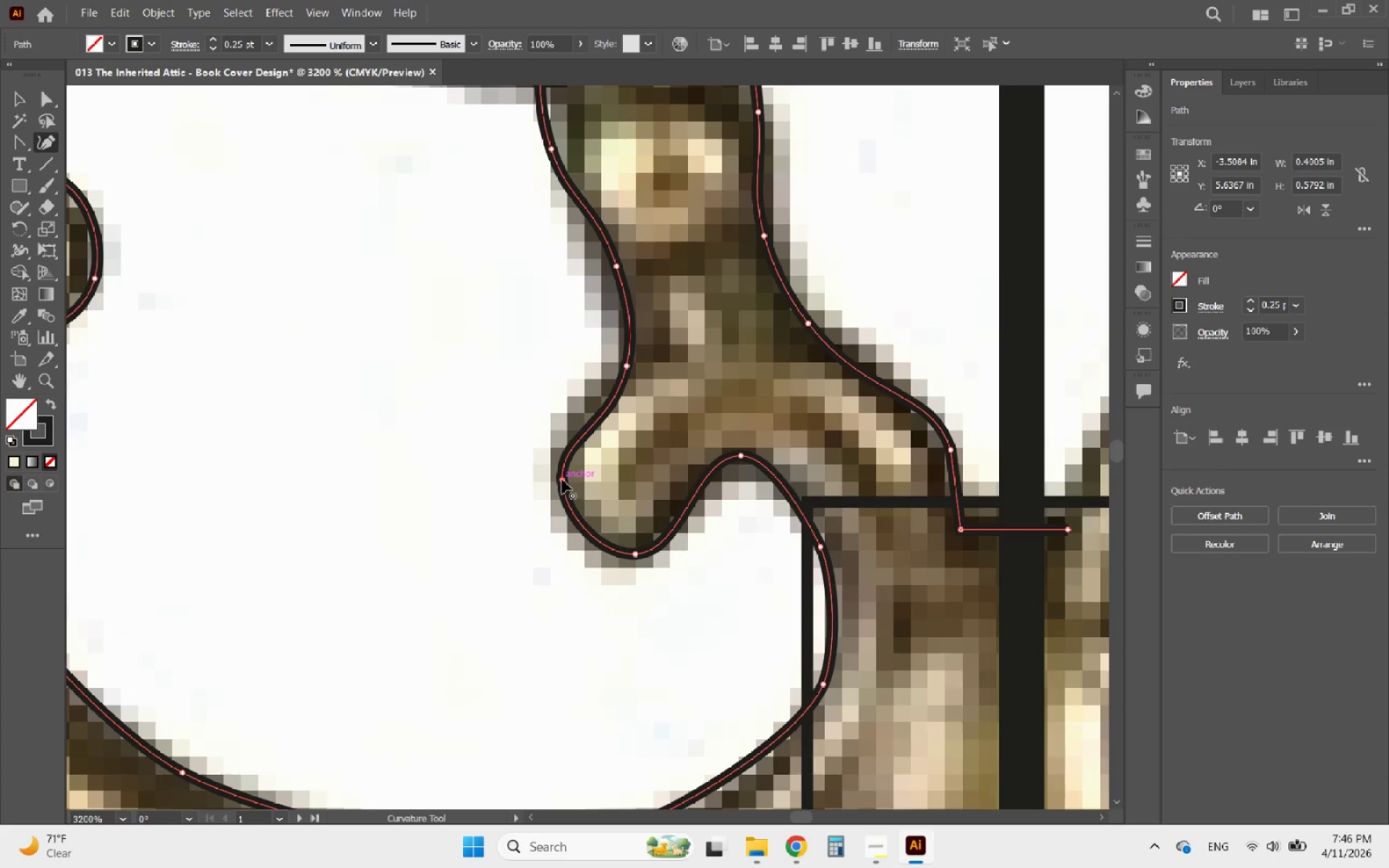 
hold_key(key=AltLeft, duration=1.22)
scroll: coordinate [553, 489], scroll_direction: down, amount: 3.0
 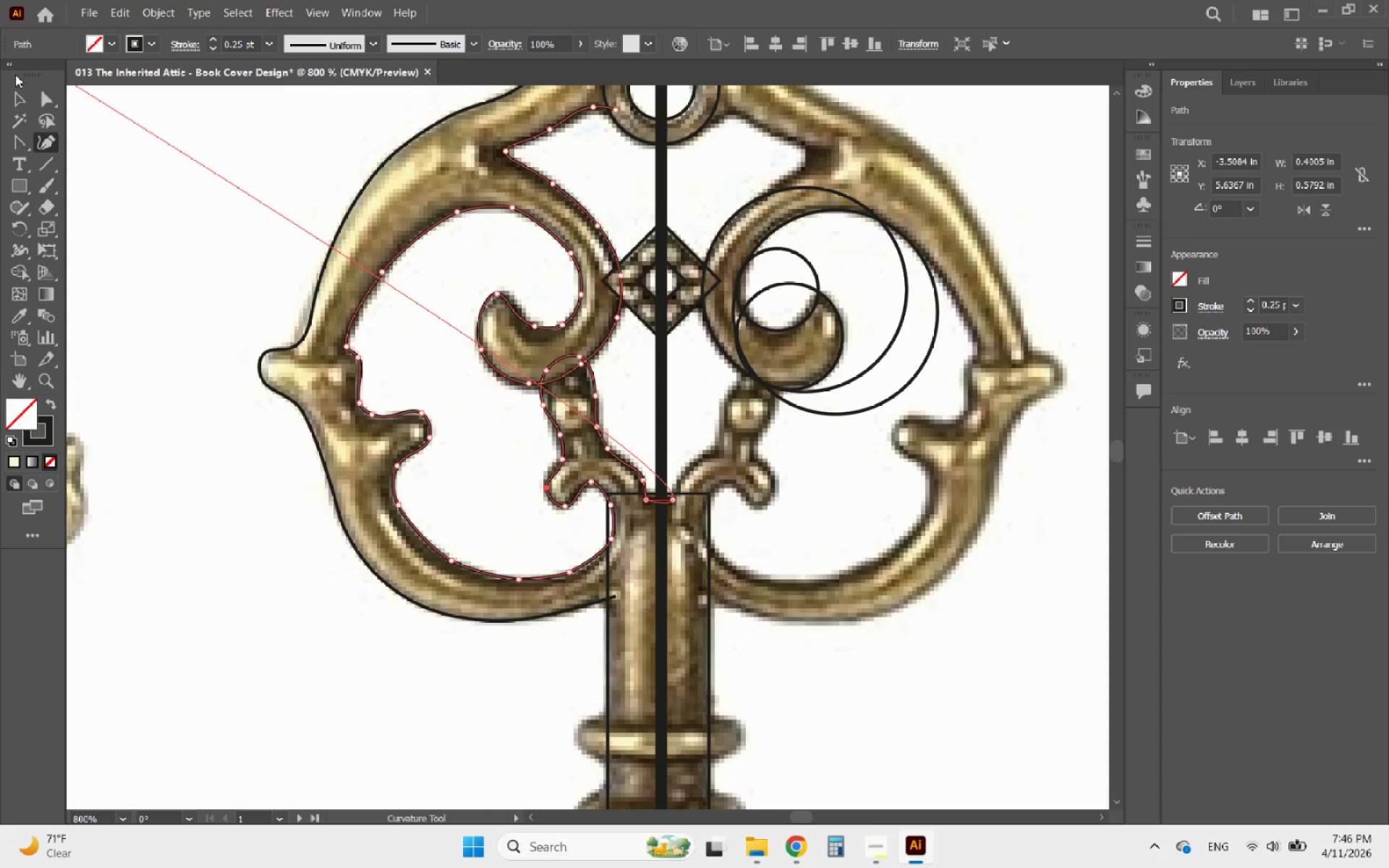 
left_click([19, 93])
 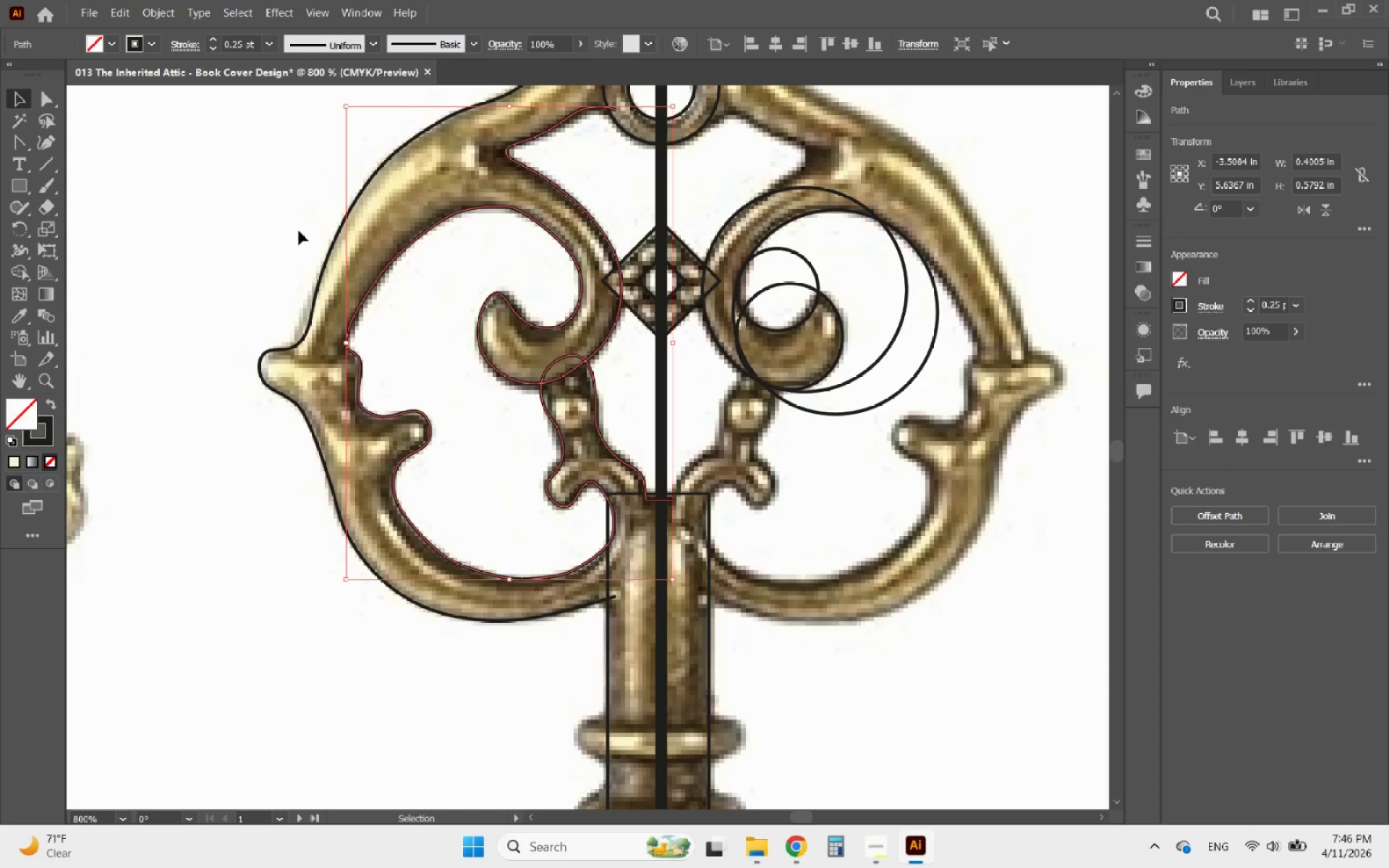 
hold_key(key=AltLeft, duration=0.52)
scroll: coordinate [694, 539], scroll_direction: down, amount: 2.0
 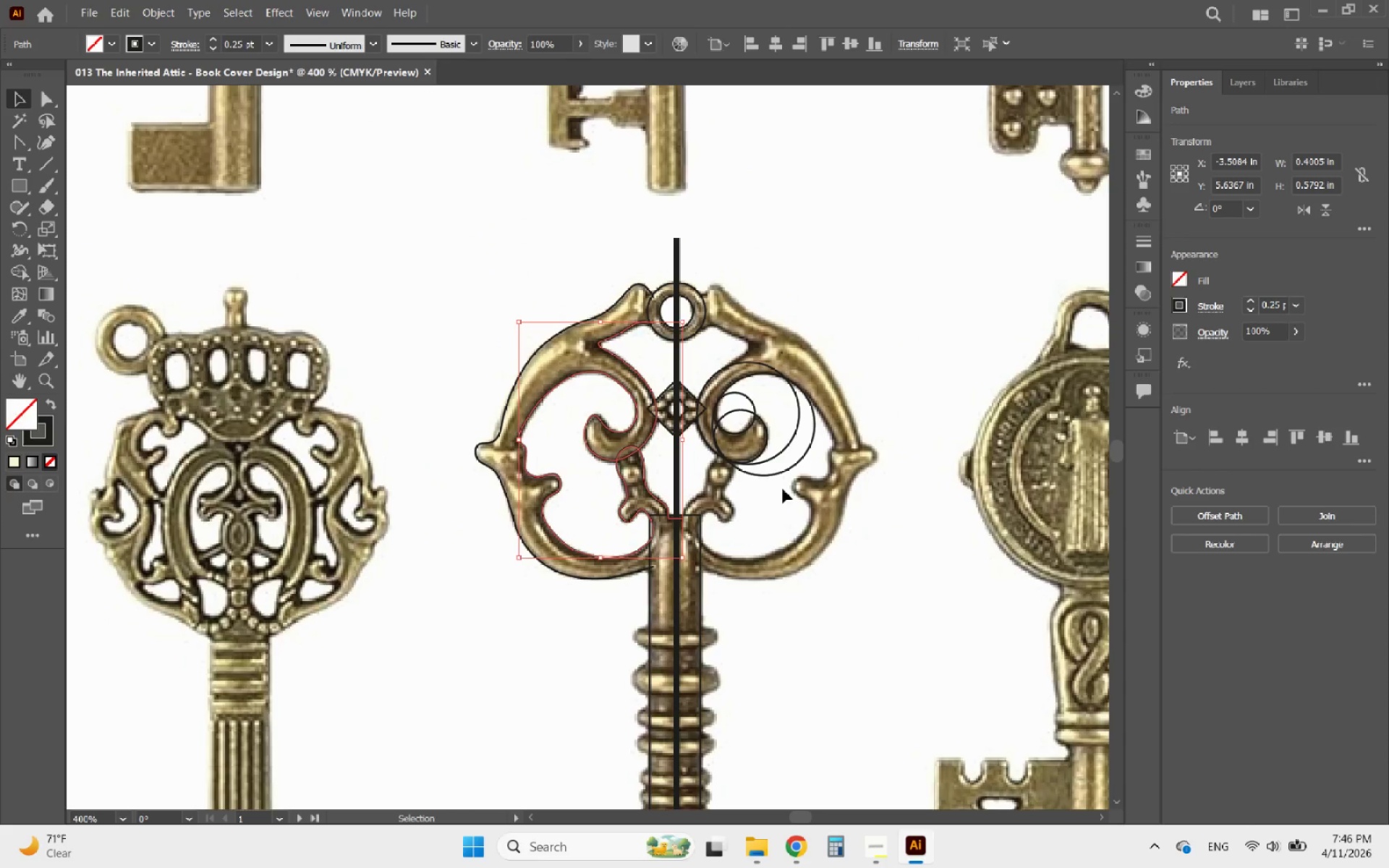 
left_click_drag(start_coordinate=[783, 489], to_coordinate=[730, 394])
 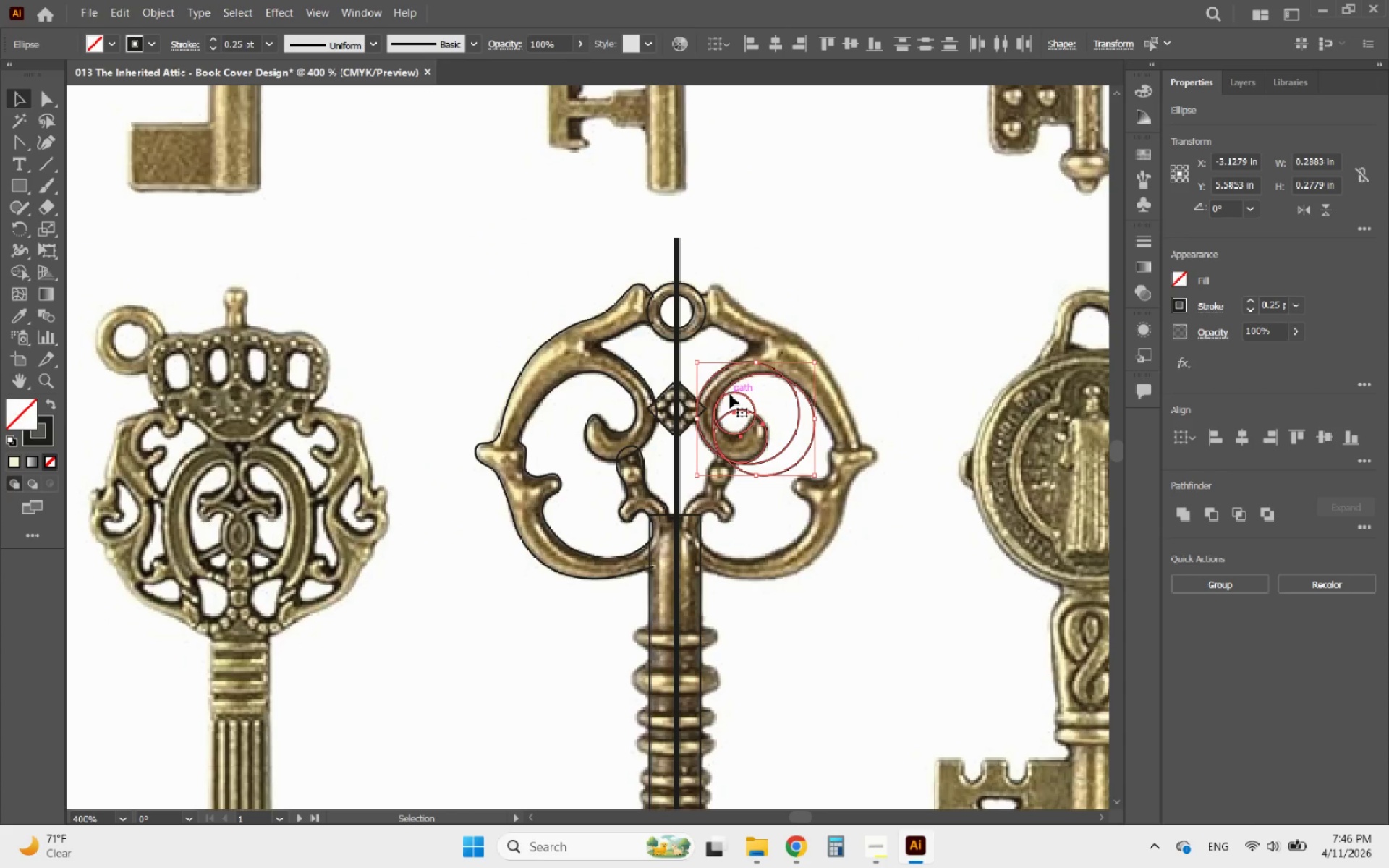 
key(Alt+AltLeft)
 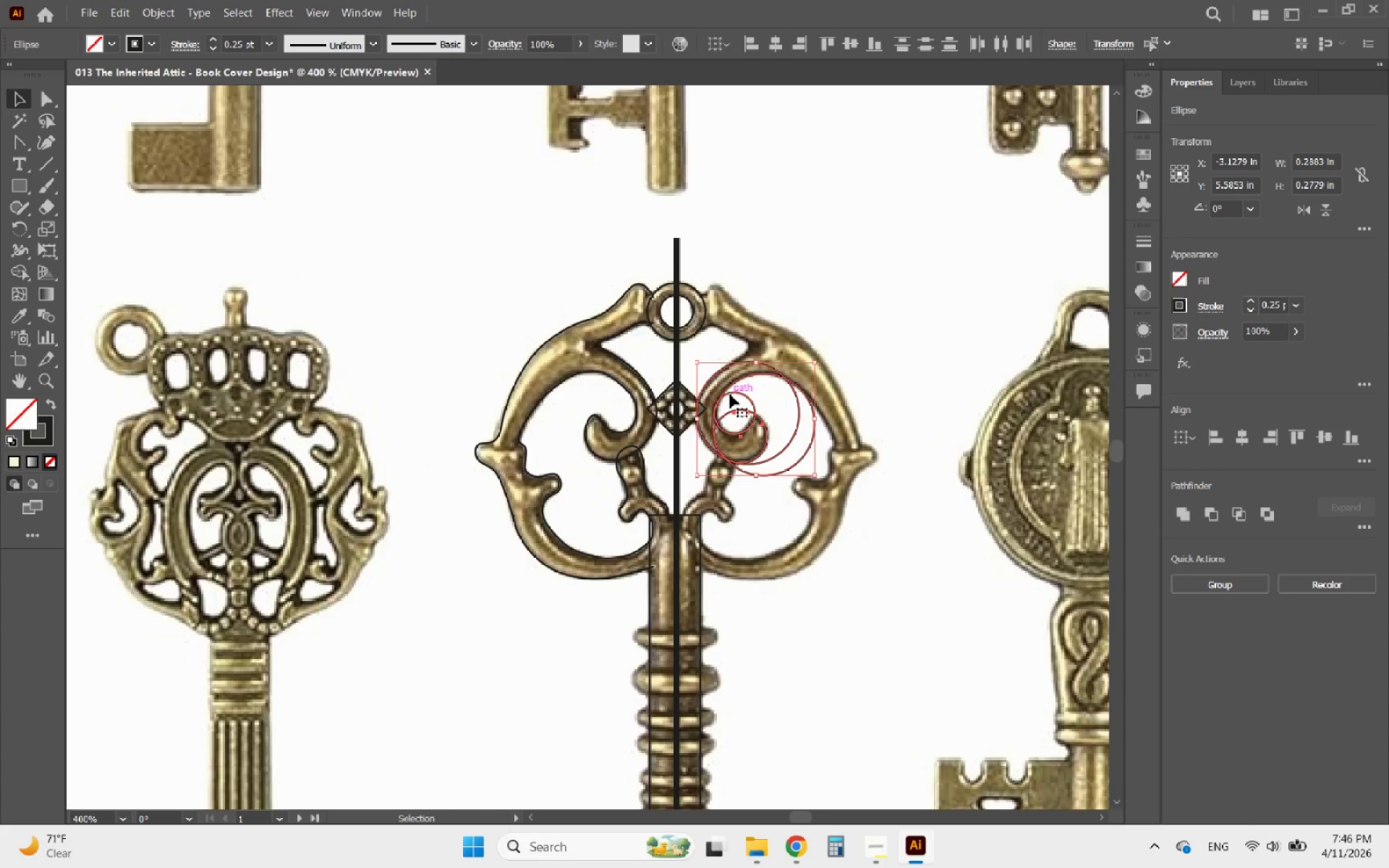 
key(Delete)
 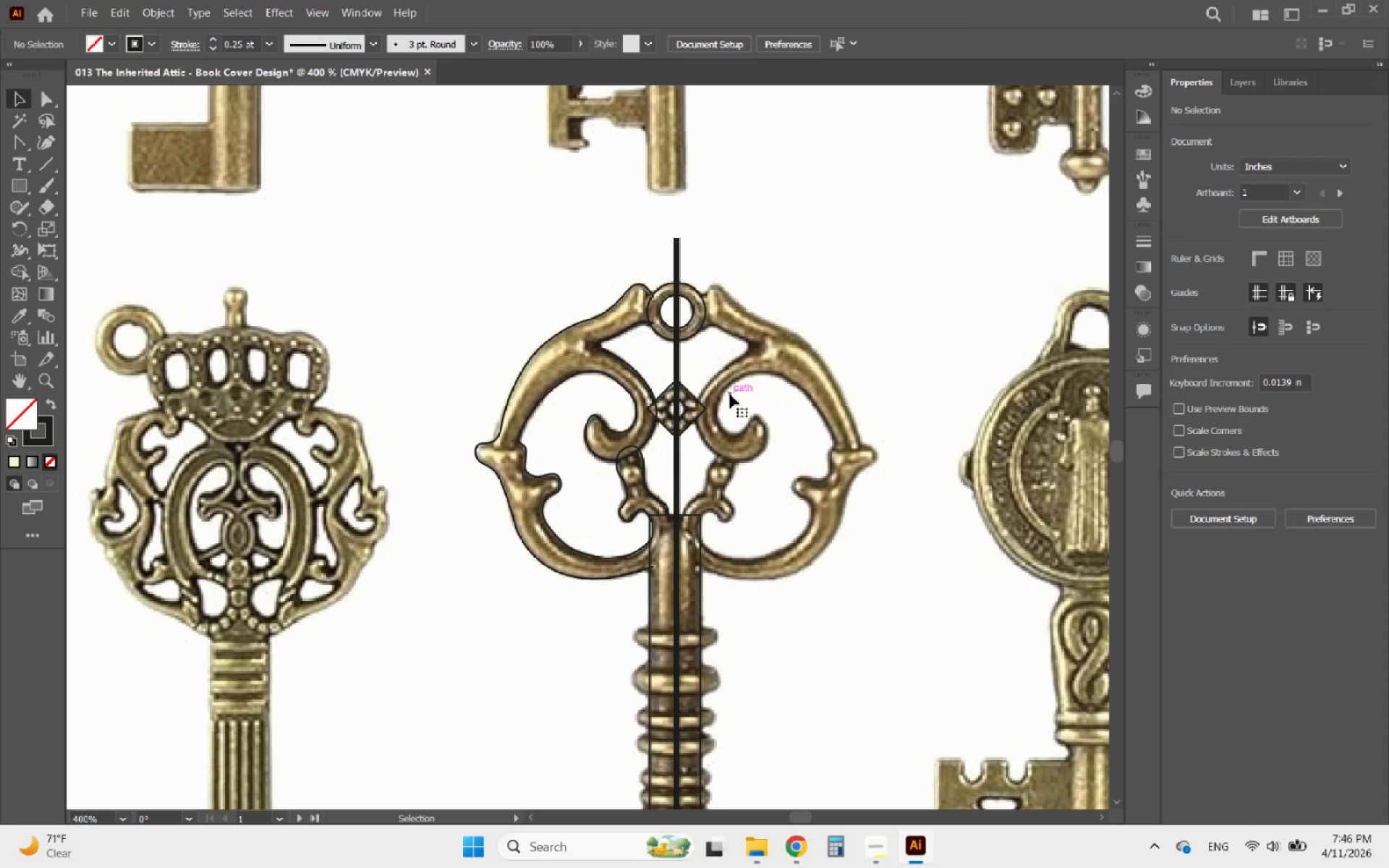 
hold_key(key=AltLeft, duration=1.8)
scroll: coordinate [590, 433], scroll_direction: up, amount: 2.0
 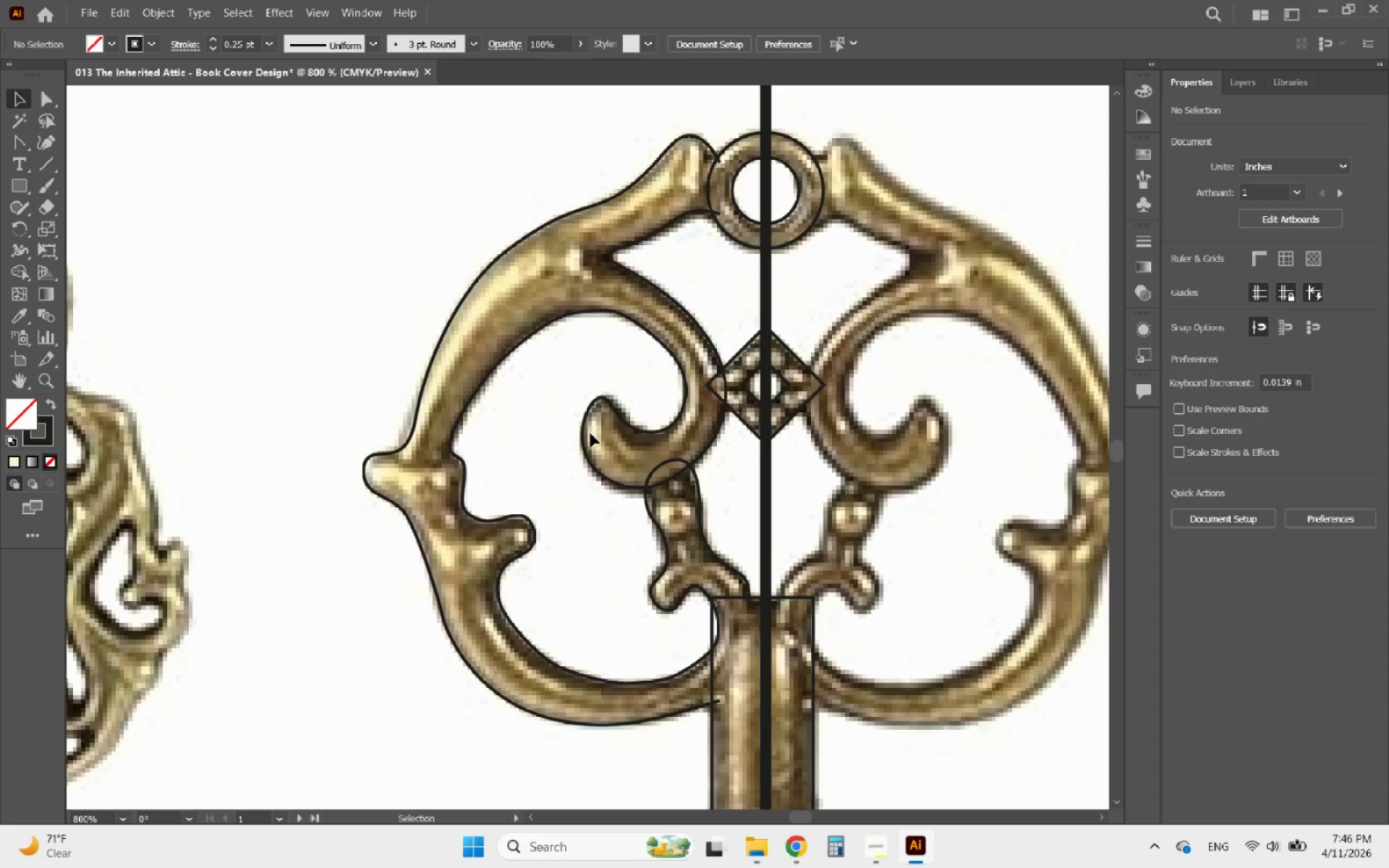 
hold_key(key=AltLeft, duration=0.77)
scroll: coordinate [613, 475], scroll_direction: down, amount: 3.0
 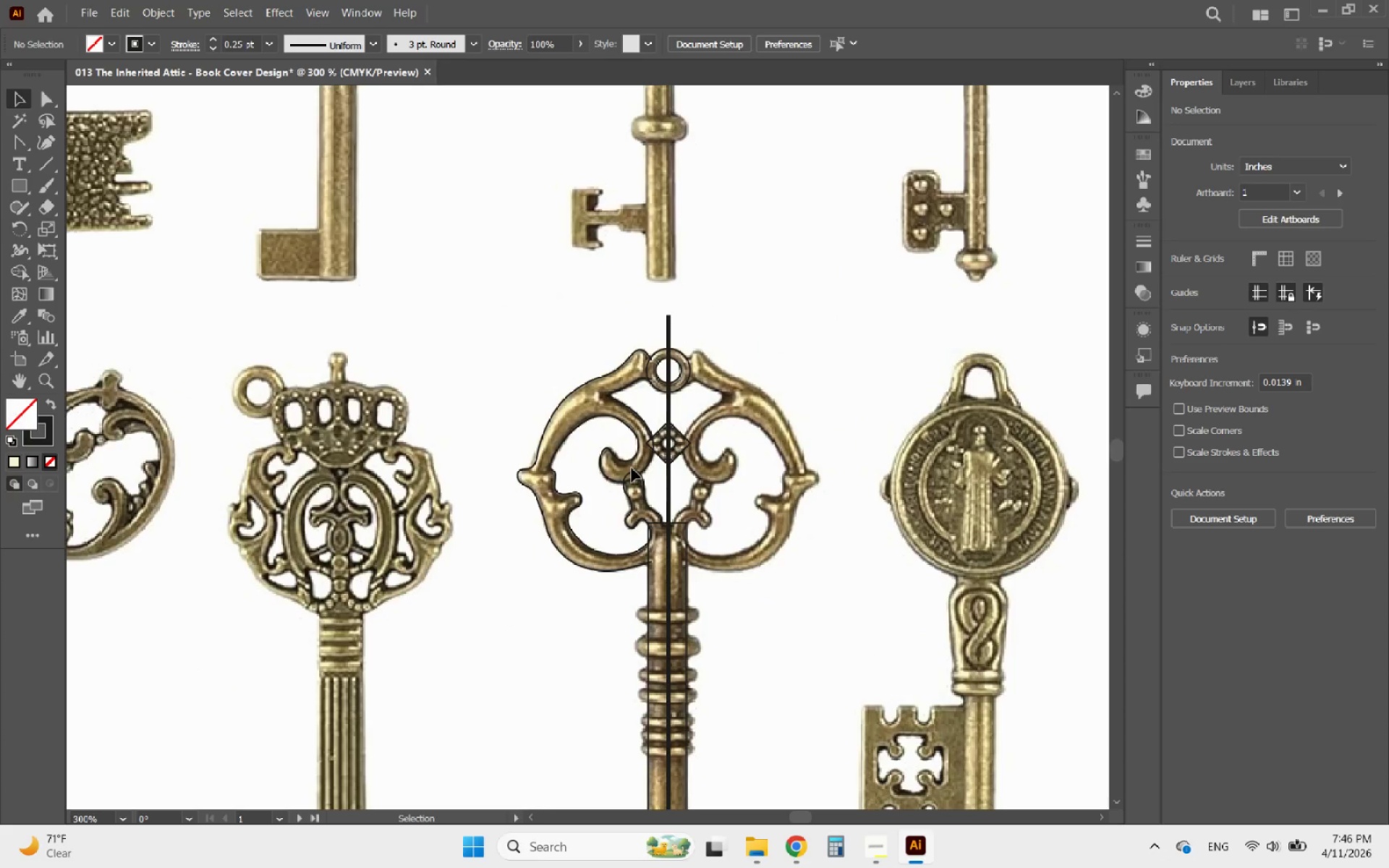 
hold_key(key=AltLeft, duration=1.72)
scroll: coordinate [651, 456], scroll_direction: down, amount: 2.0
 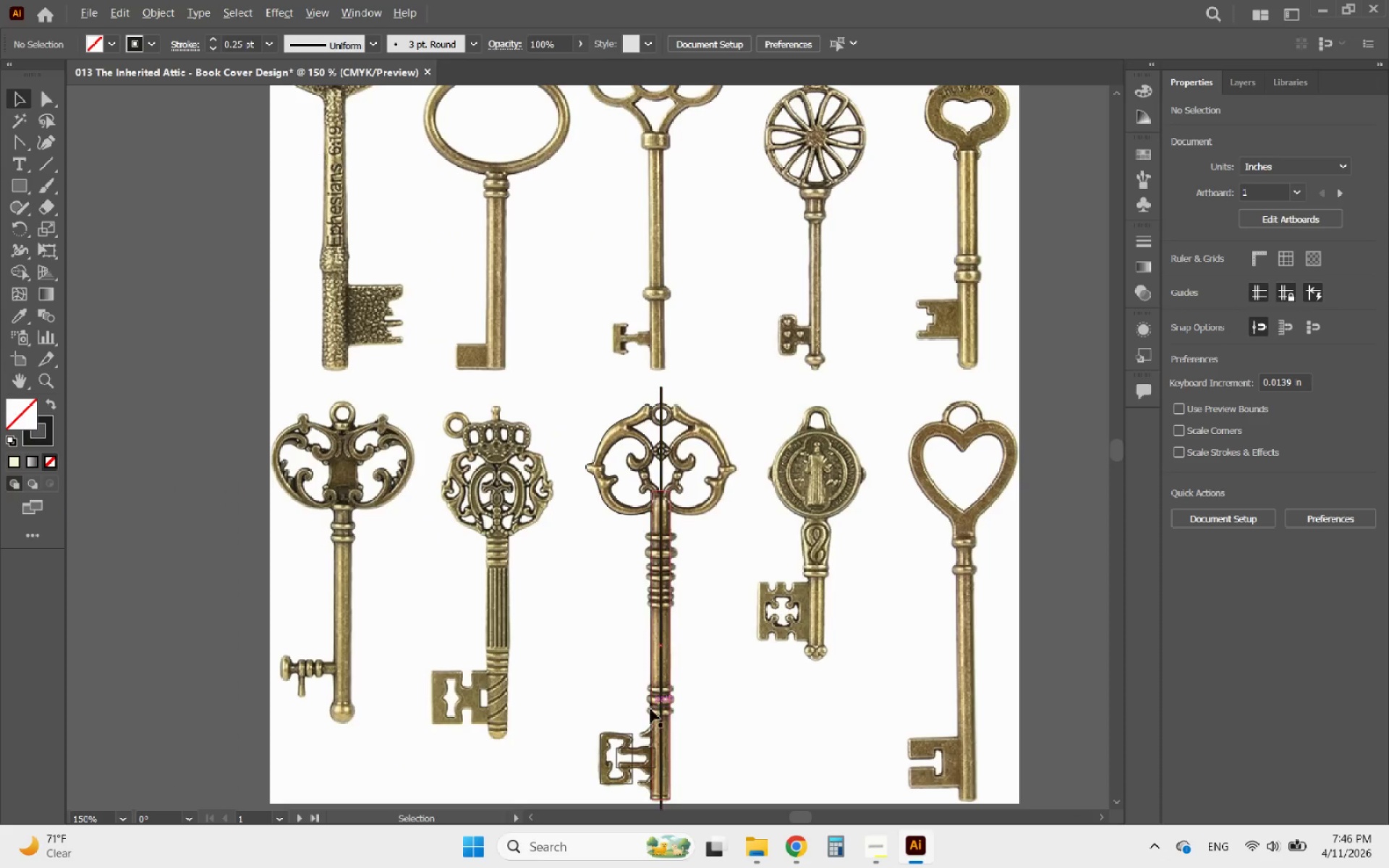 
scroll: coordinate [649, 766], scroll_direction: up, amount: 1.0
 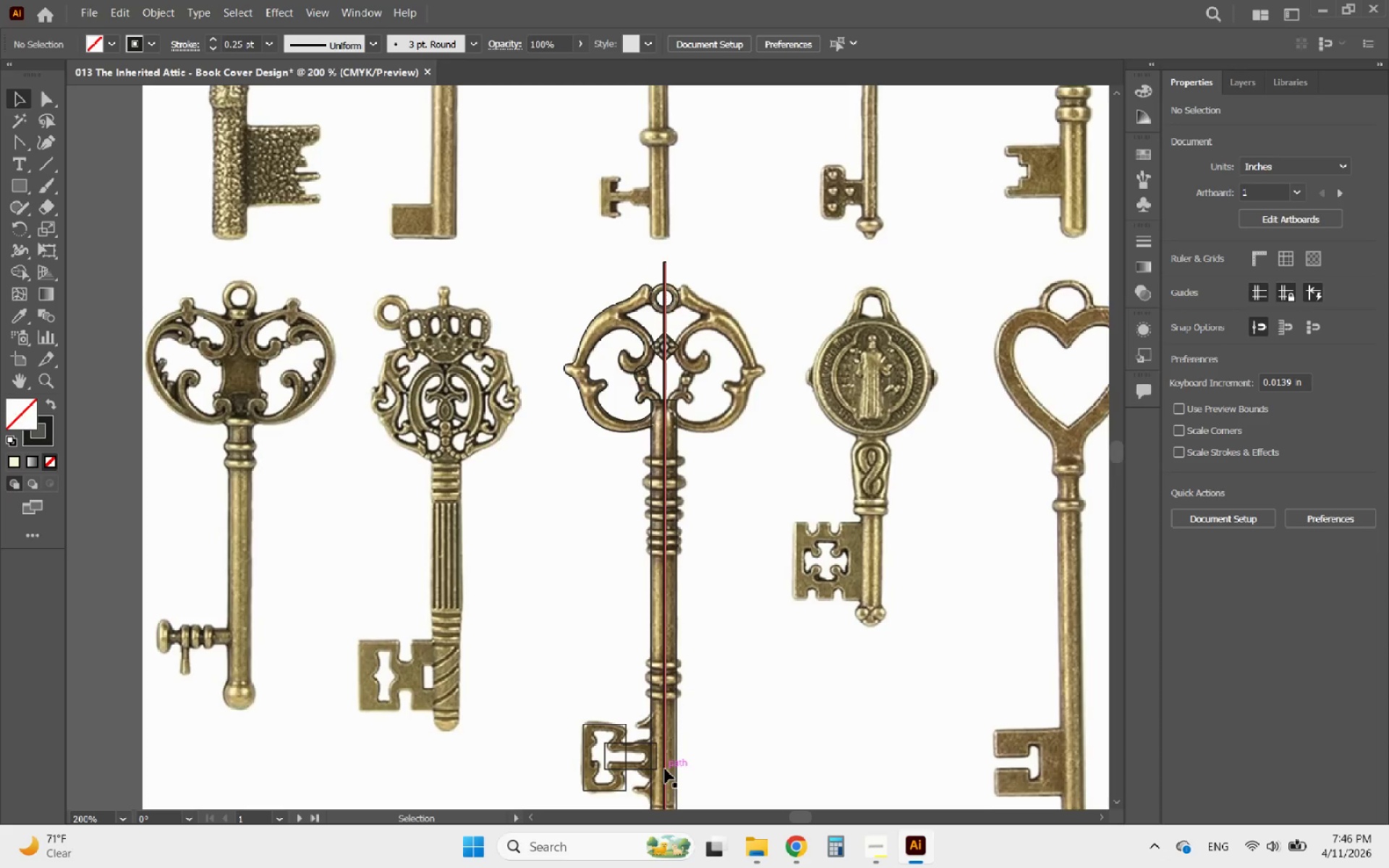 
left_click([665, 769])
 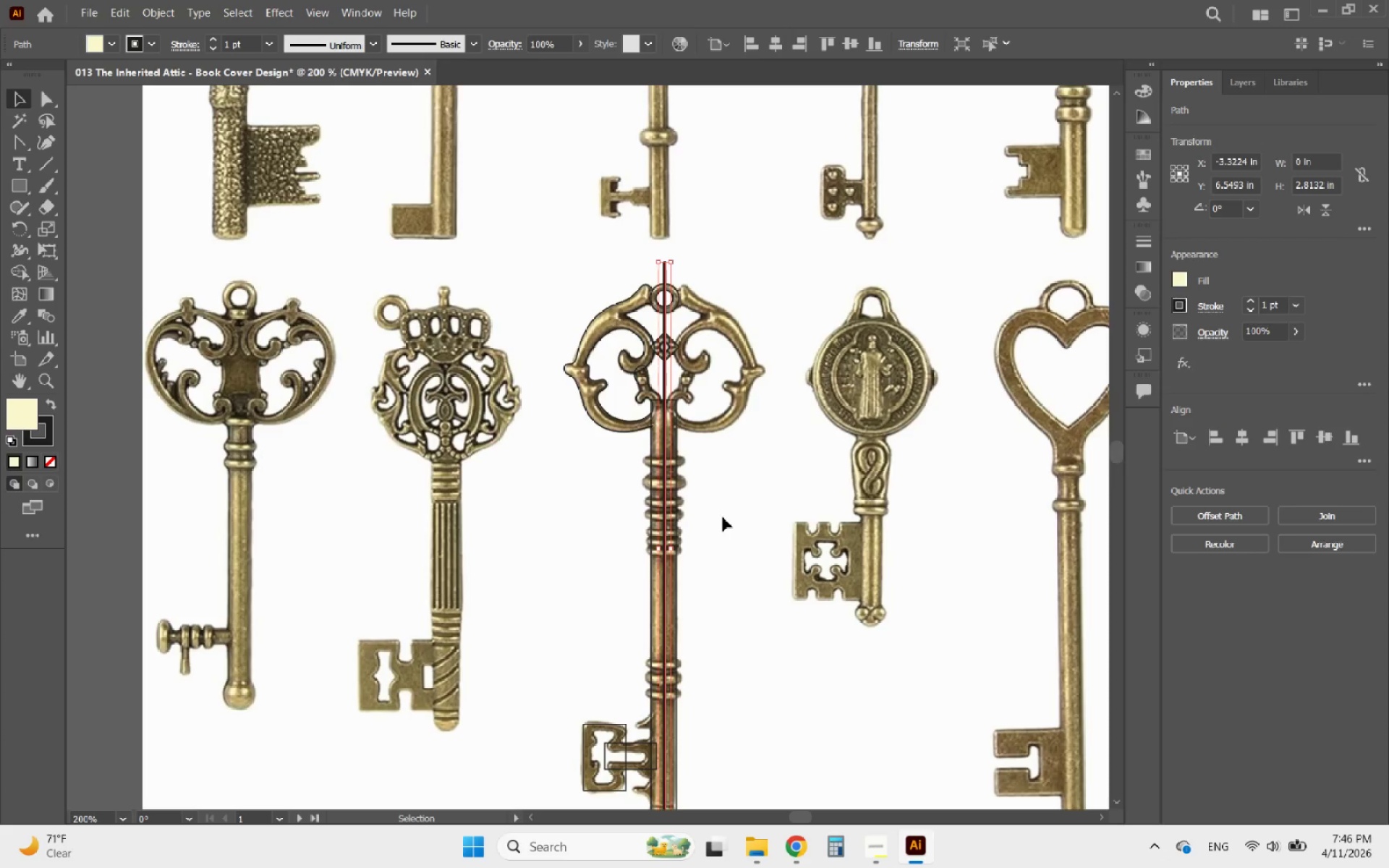 
key(Delete)
 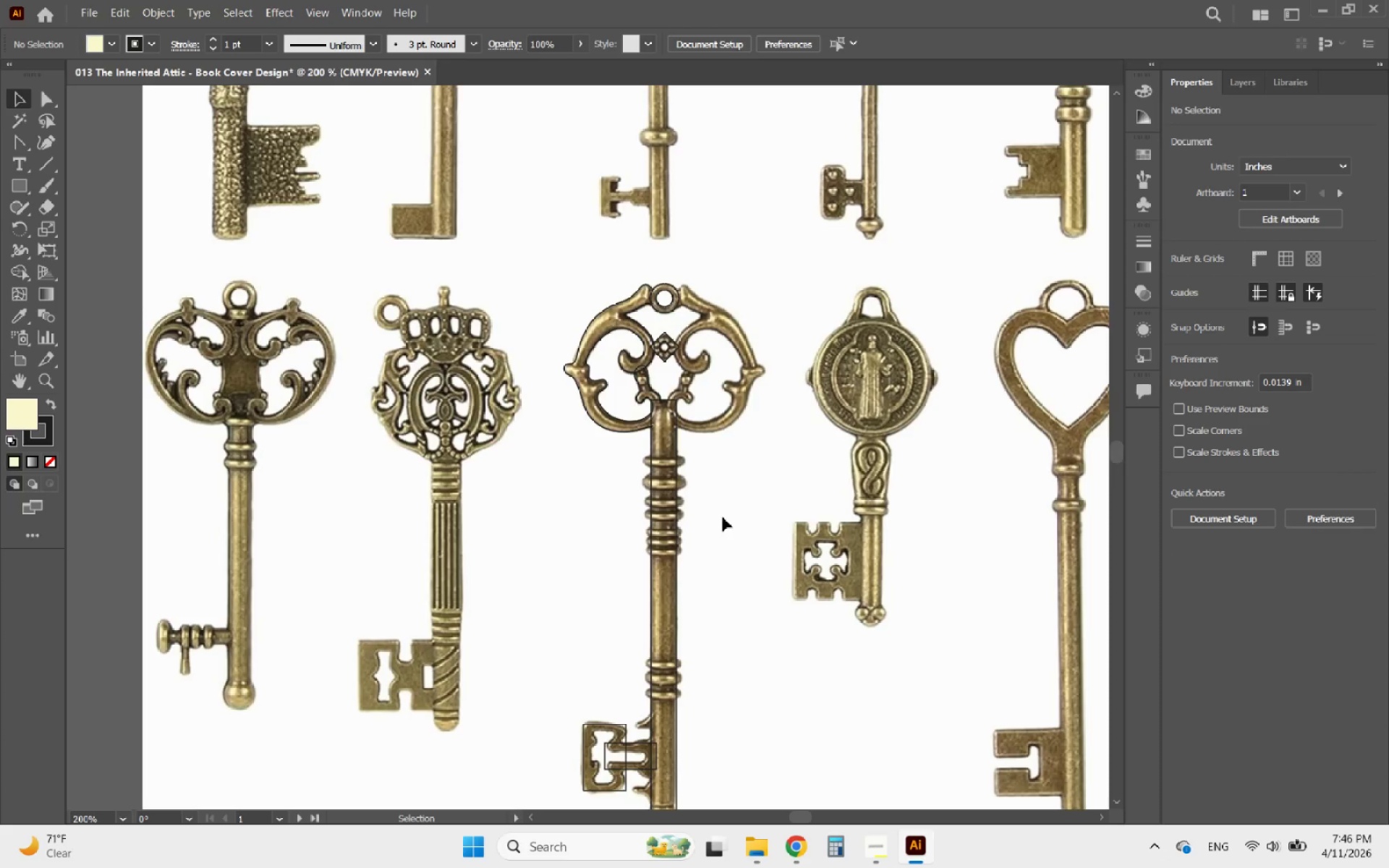 
hold_key(key=AltLeft, duration=1.23)
scroll: coordinate [647, 246], scroll_direction: up, amount: 1.0
 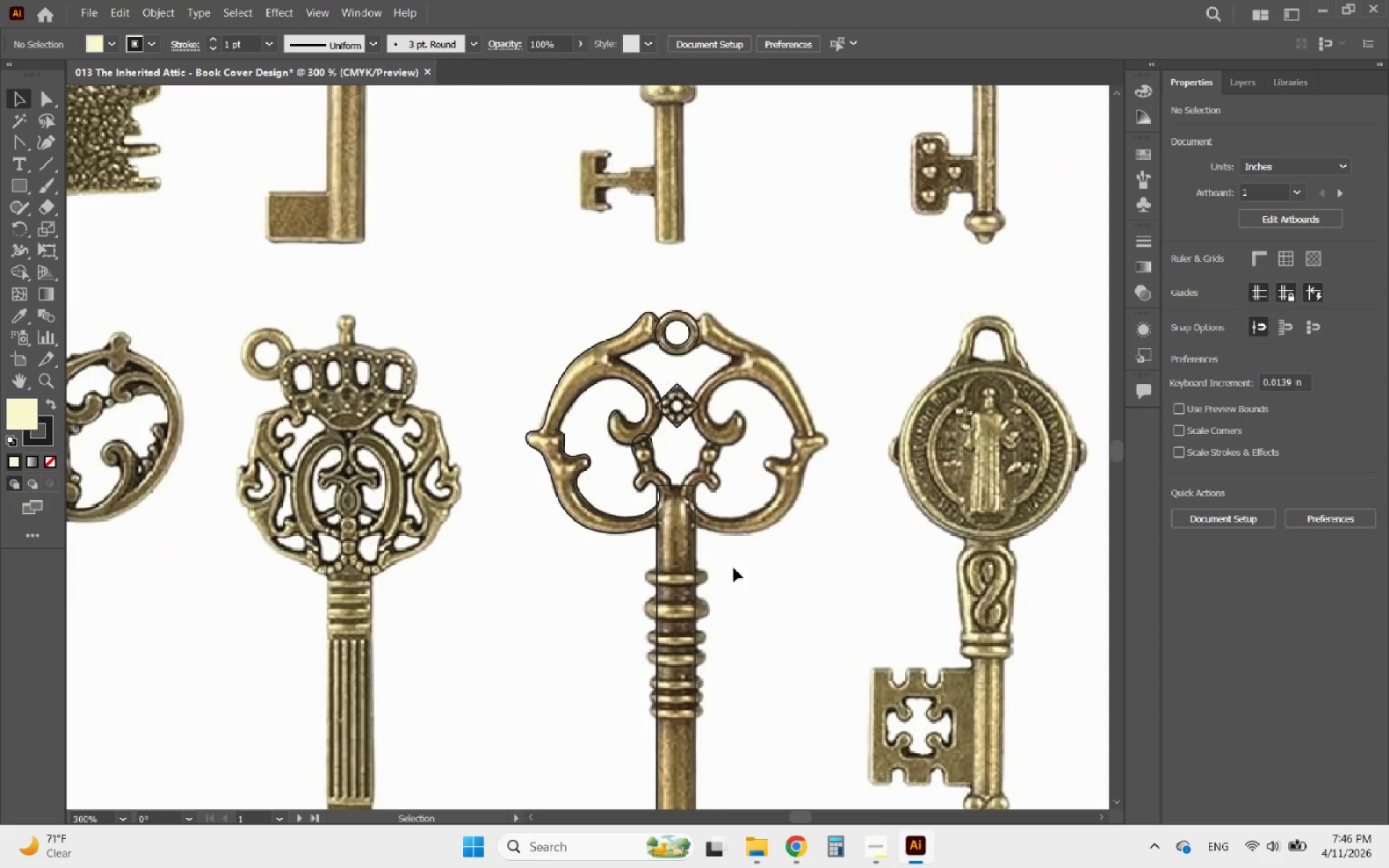 
left_click_drag(start_coordinate=[734, 568], to_coordinate=[503, 278])
 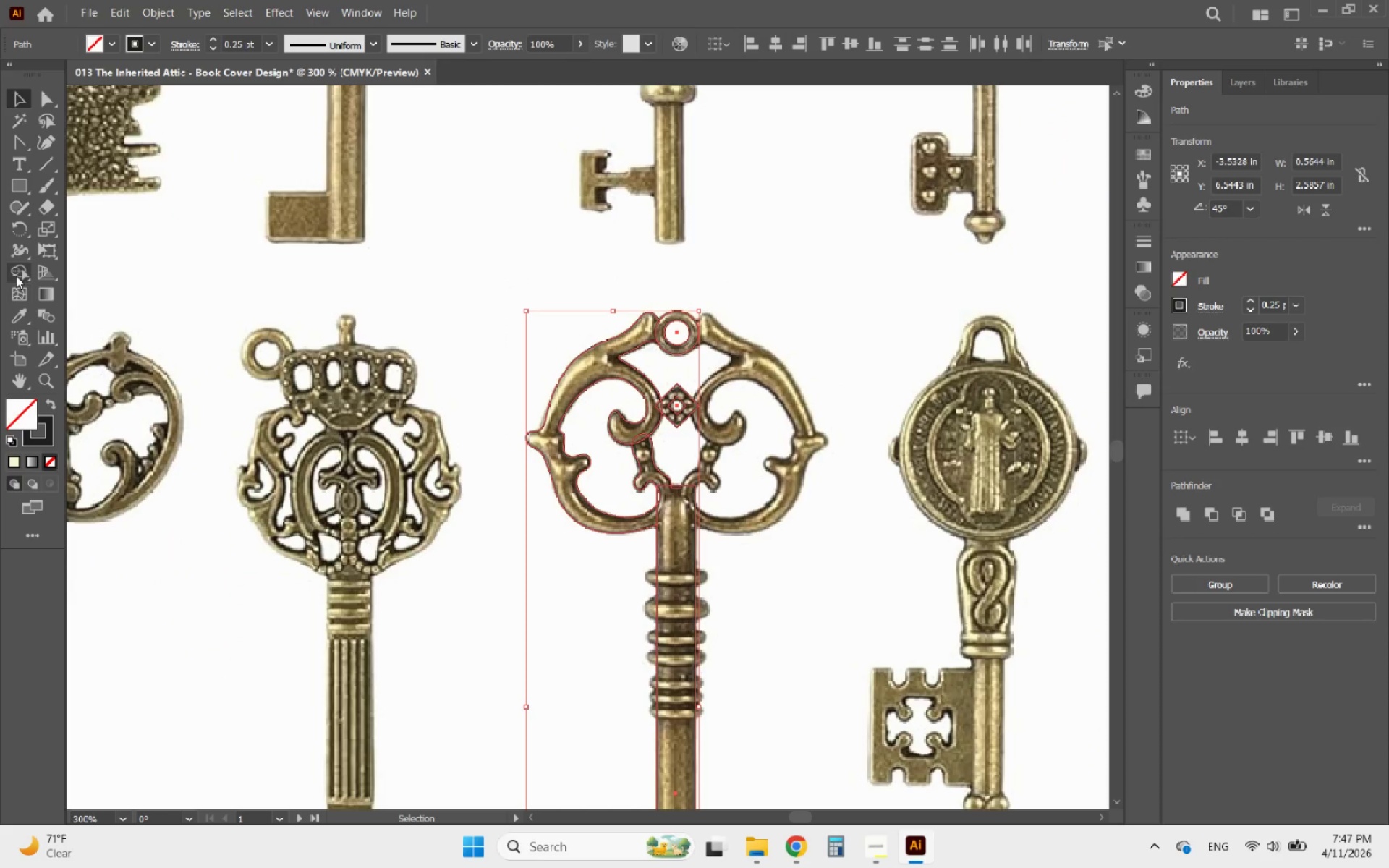 
left_click([16, 271])
 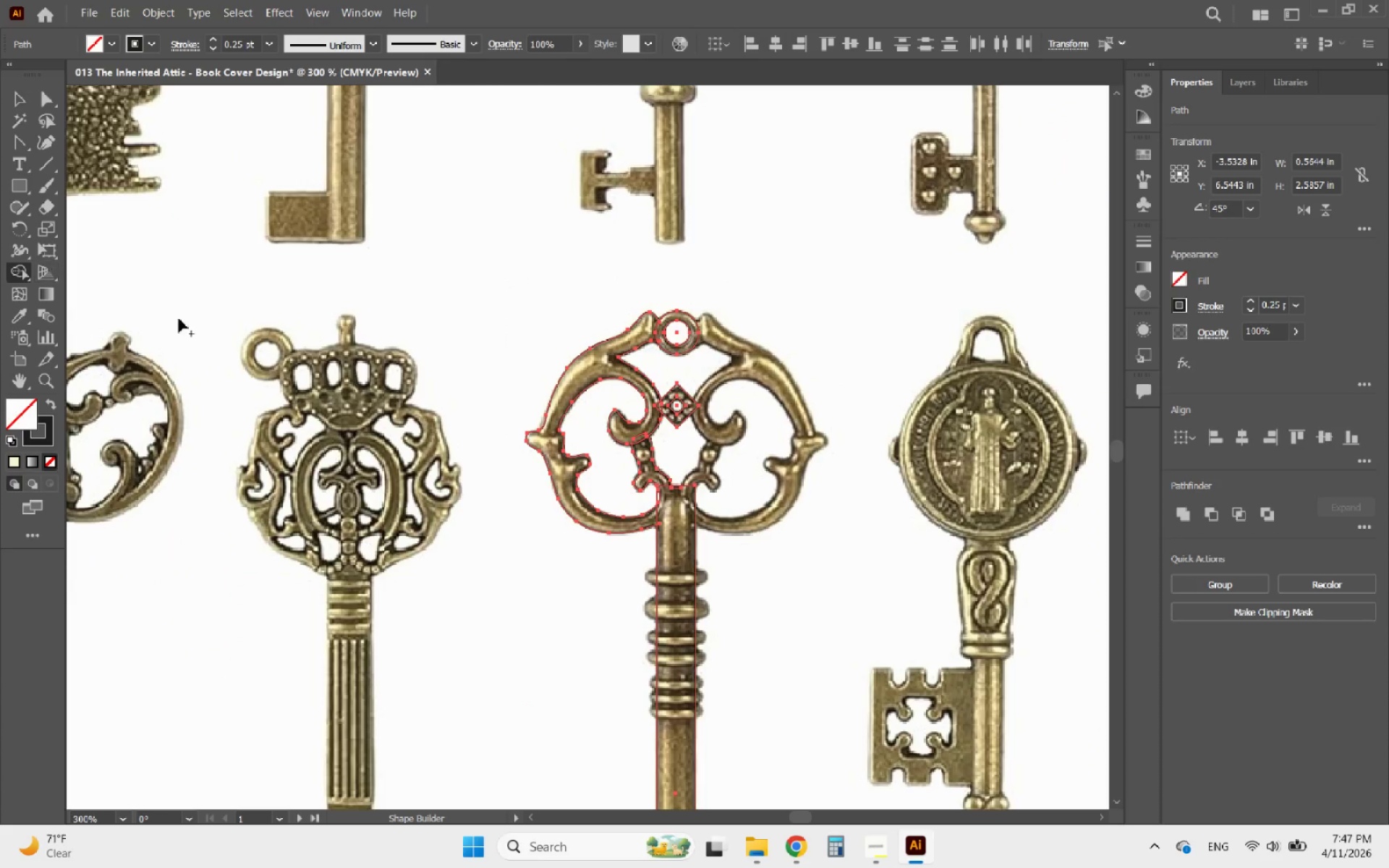 
hold_key(key=AltLeft, duration=1.75)
scroll: coordinate [690, 341], scroll_direction: up, amount: 5.0
 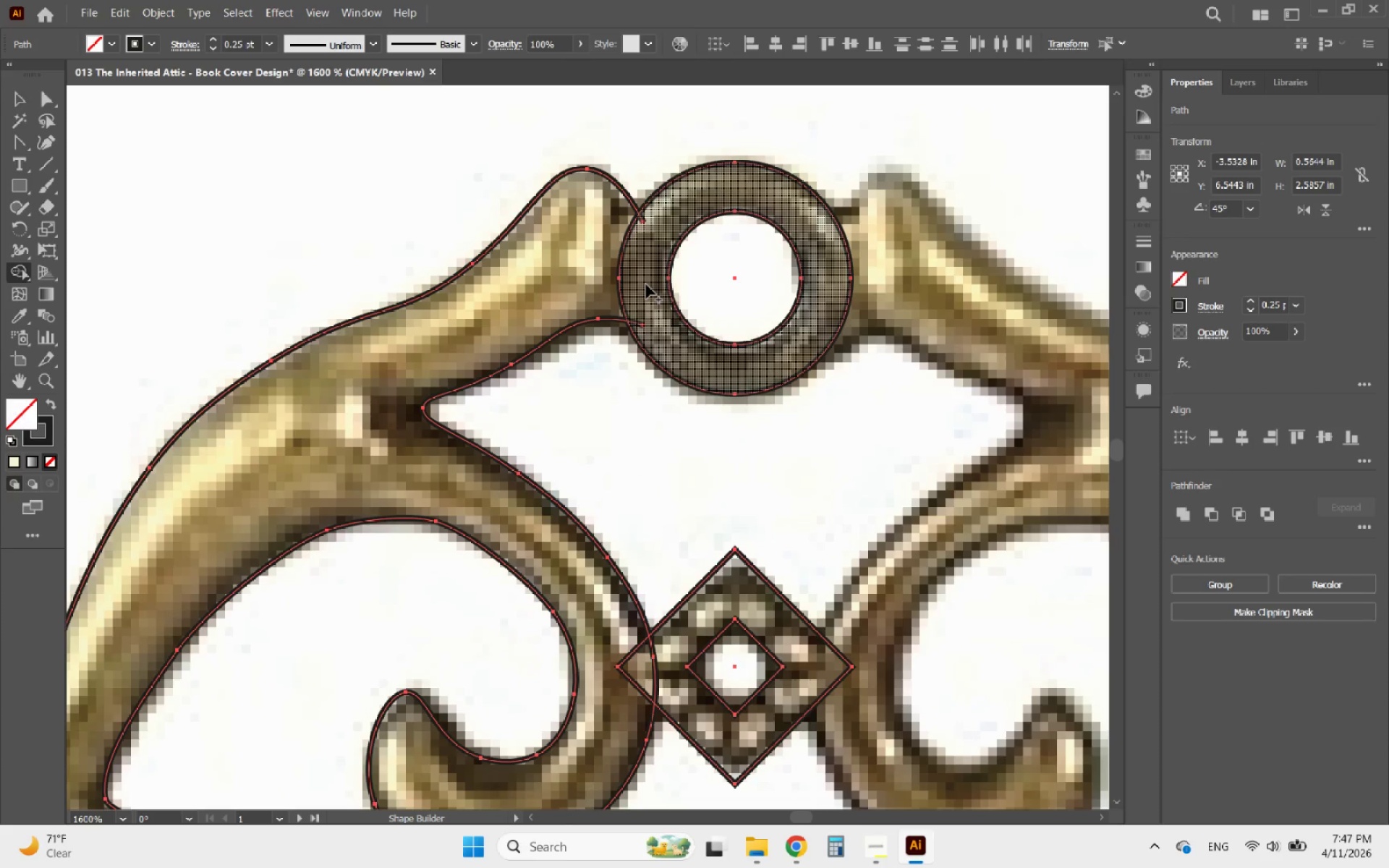 
left_click_drag(start_coordinate=[646, 284], to_coordinate=[663, 226])
 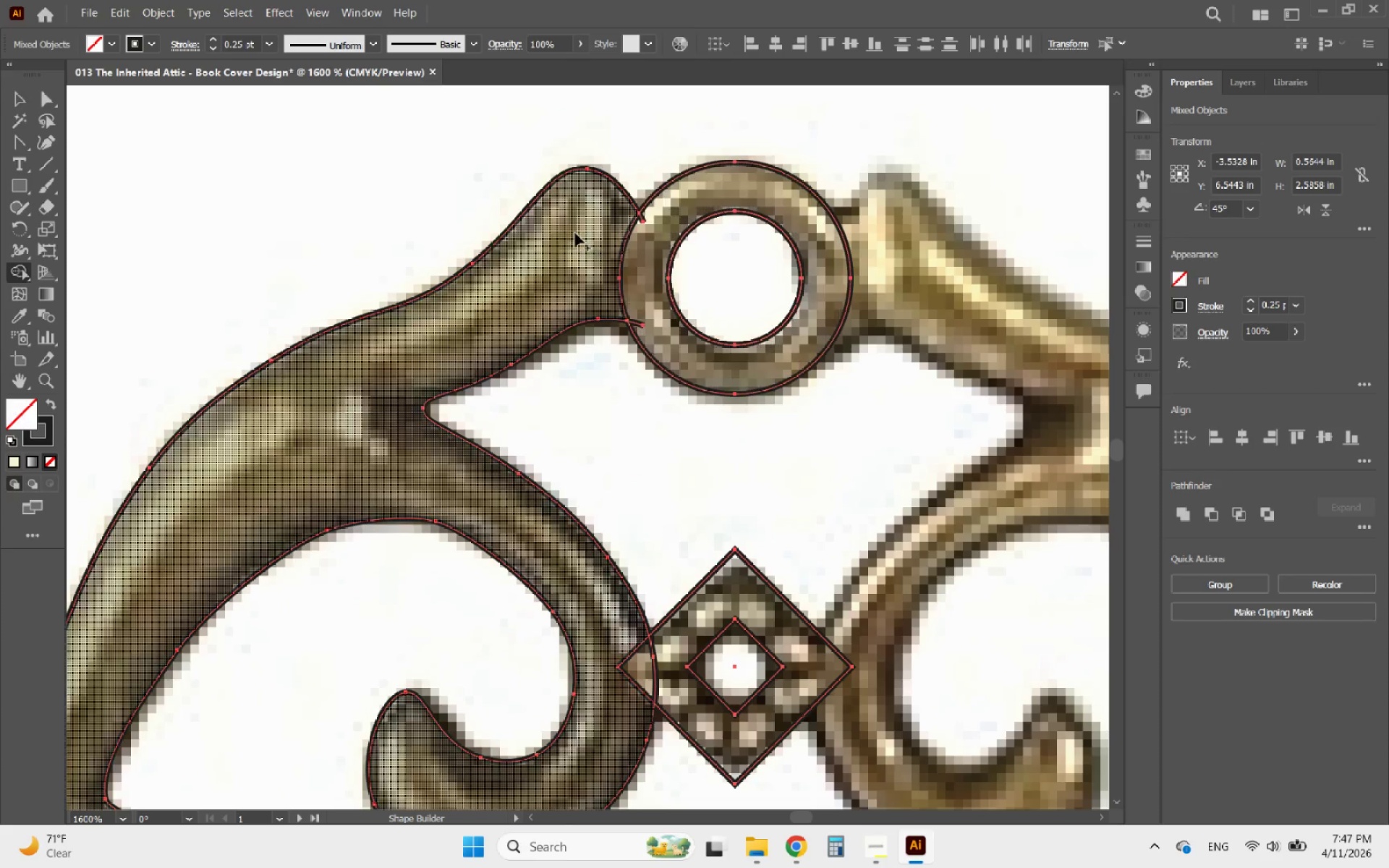 
left_click_drag(start_coordinate=[575, 233], to_coordinate=[441, 350])
 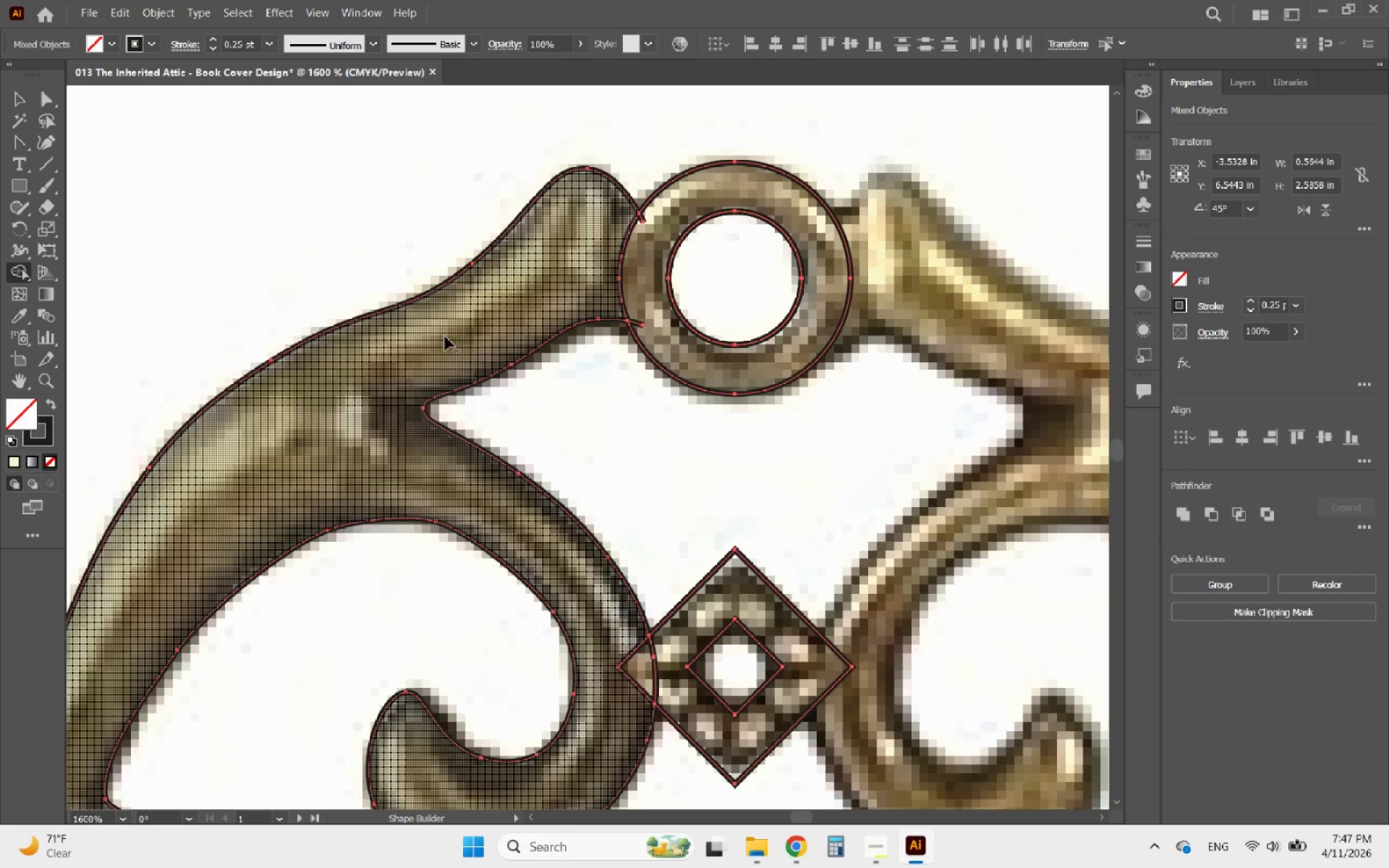 
hold_key(key=AltLeft, duration=0.58)
 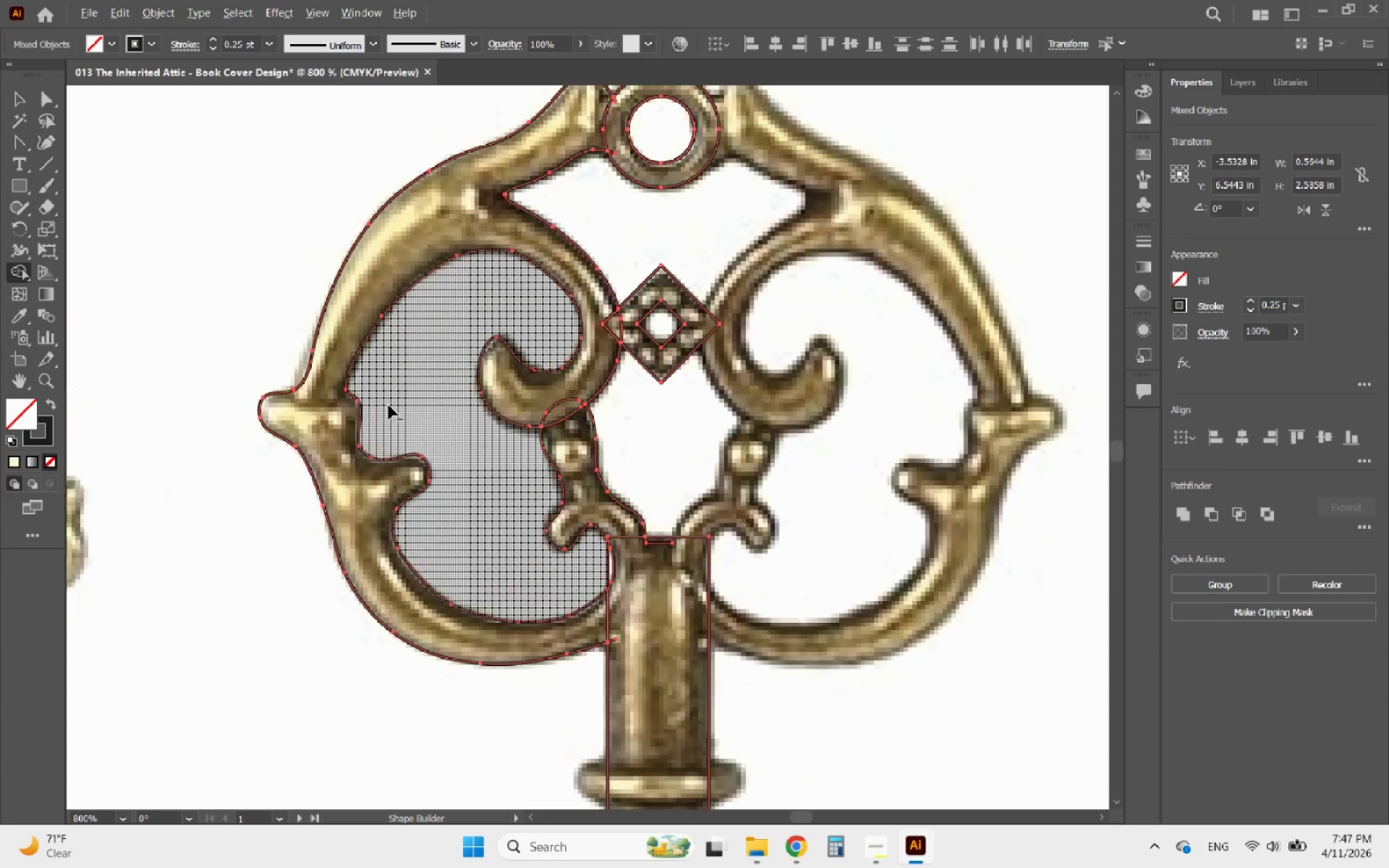 
hold_key(key=AltLeft, duration=0.38)
 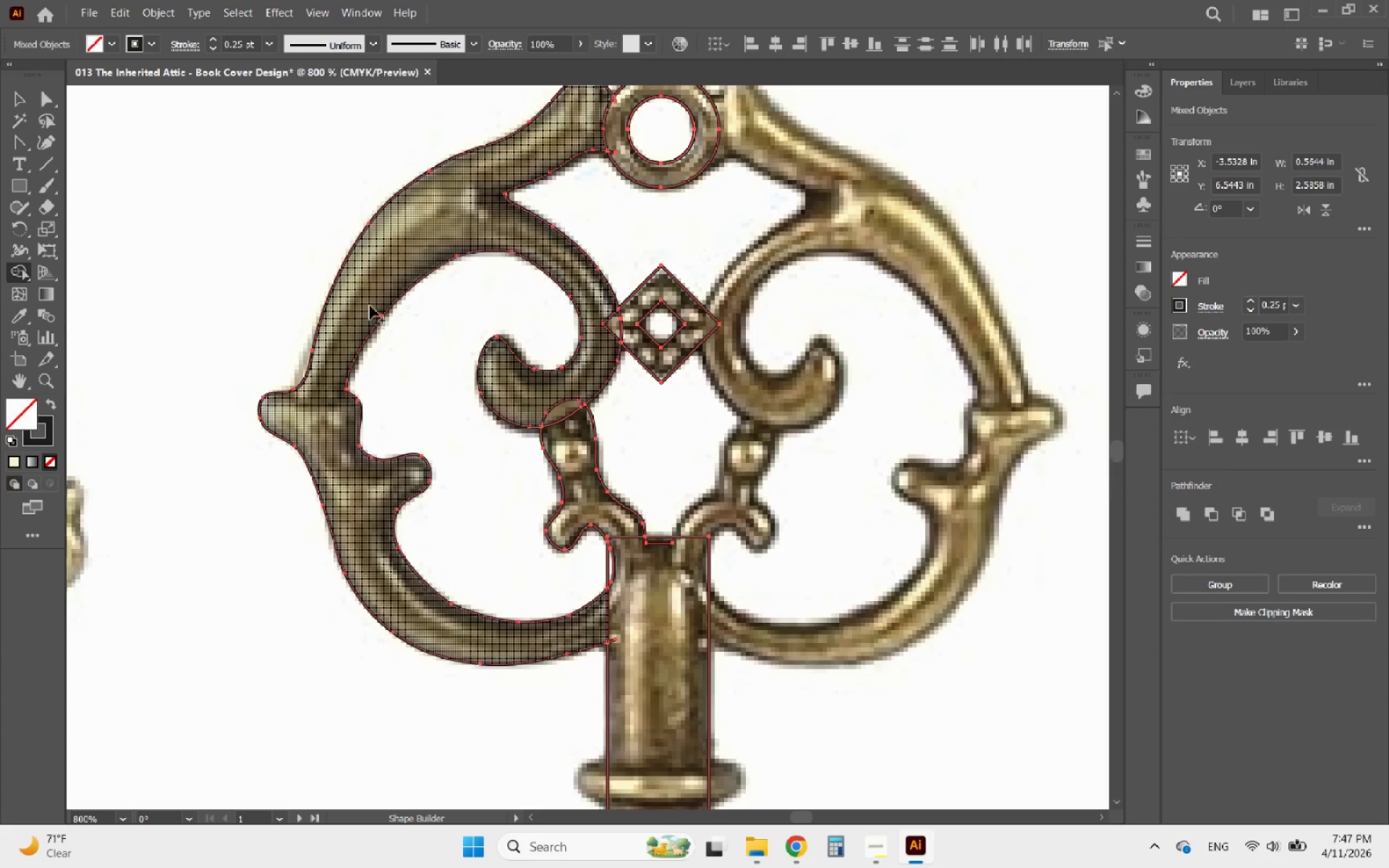 
scroll: coordinate [452, 314], scroll_direction: down, amount: 5.0
 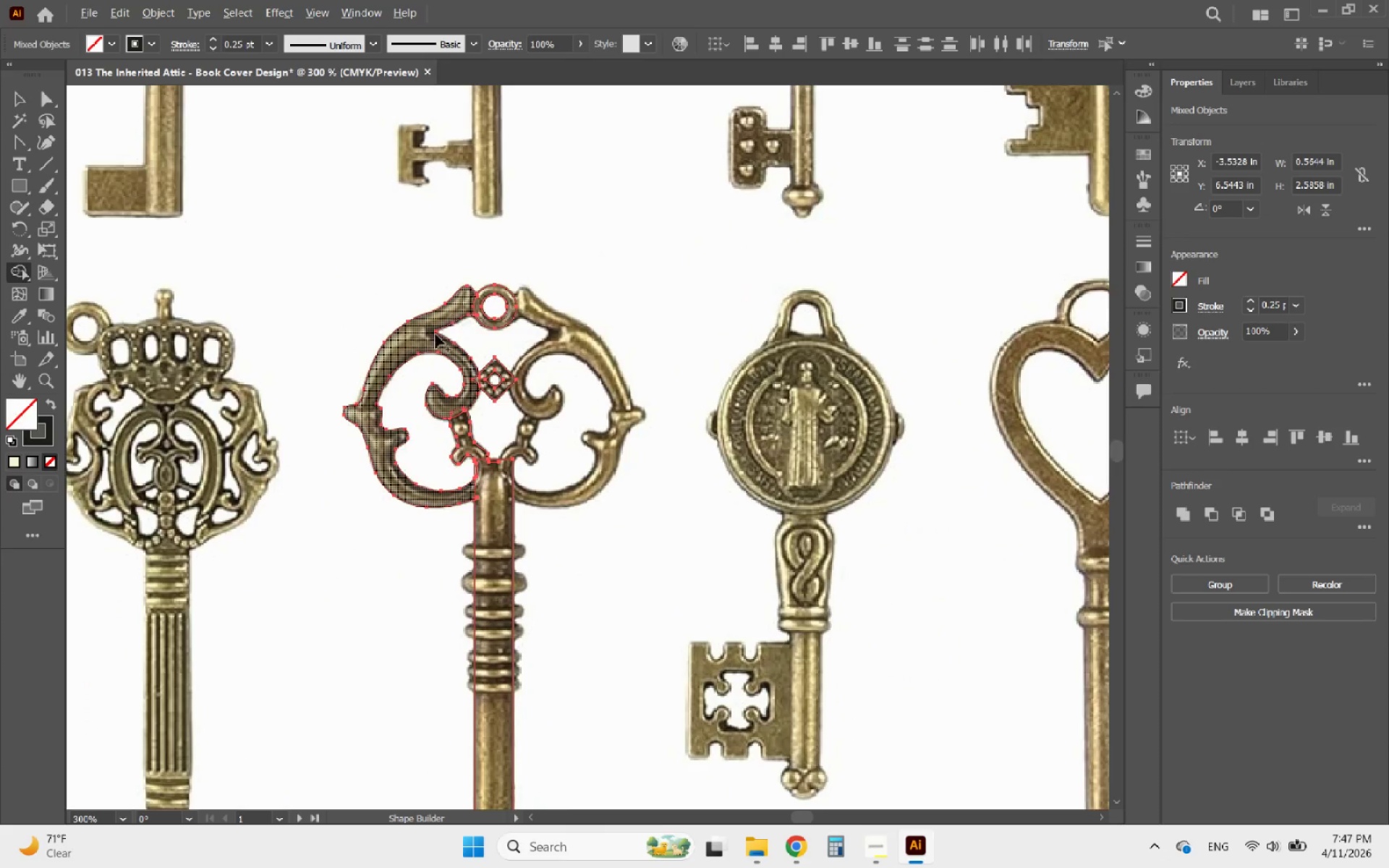 
scroll: coordinate [388, 405], scroll_direction: up, amount: 3.0
 